 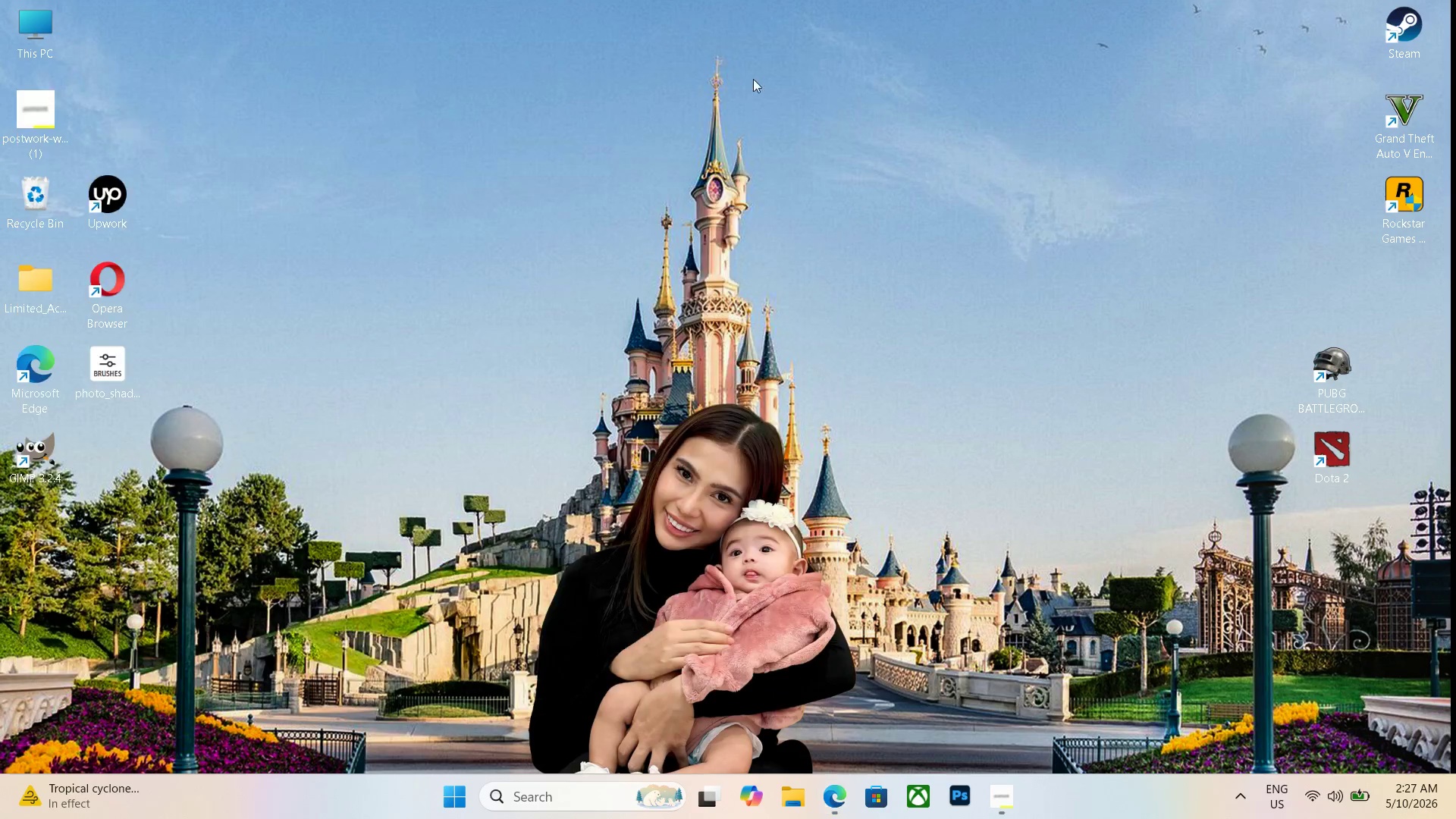 
left_click_drag(start_coordinate=[1342, 362], to_coordinate=[1436, 266])
 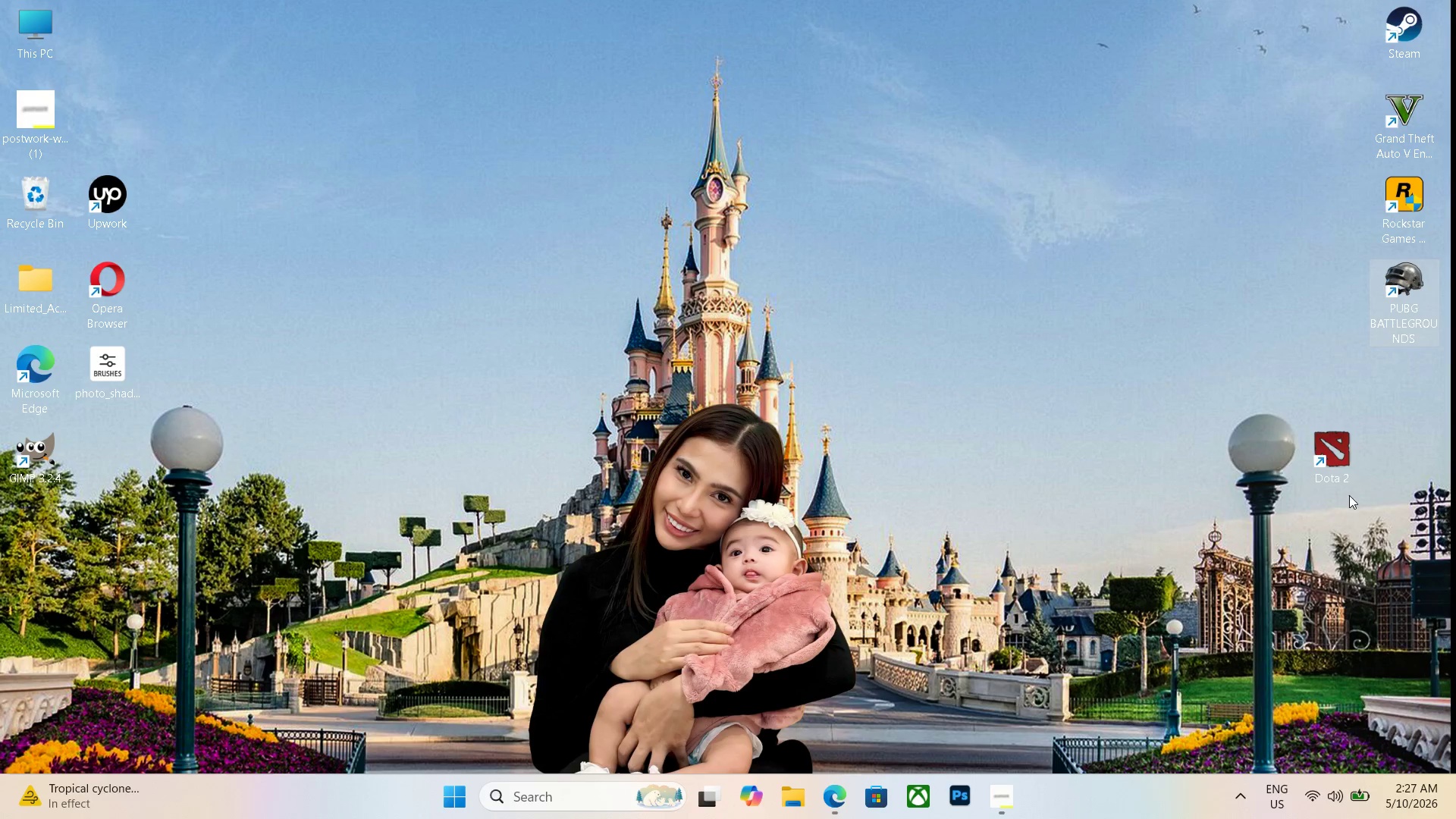 
left_click_drag(start_coordinate=[1348, 466], to_coordinate=[1441, 416])
 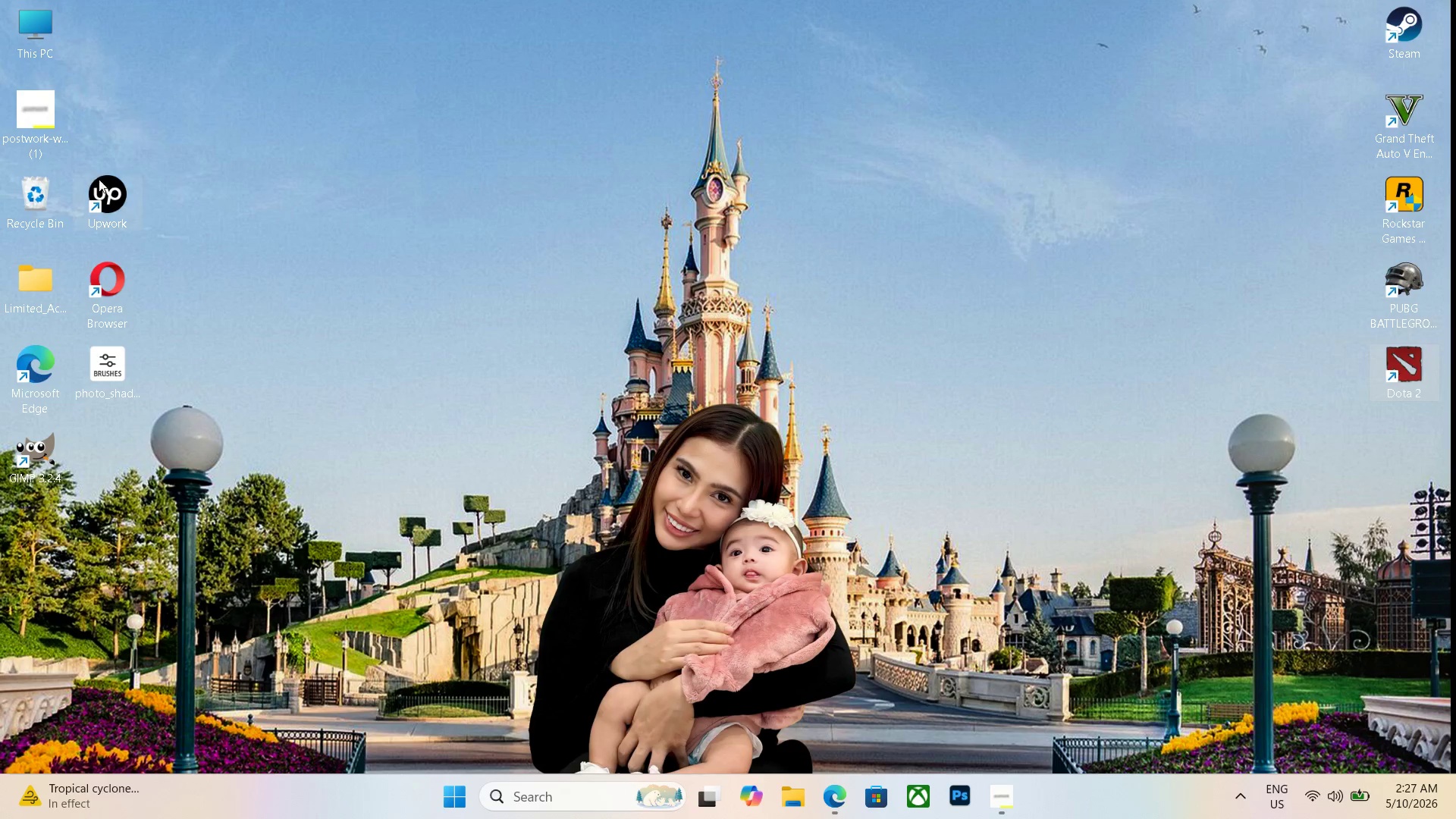 
left_click_drag(start_coordinate=[105, 181], to_coordinate=[1351, 23])
 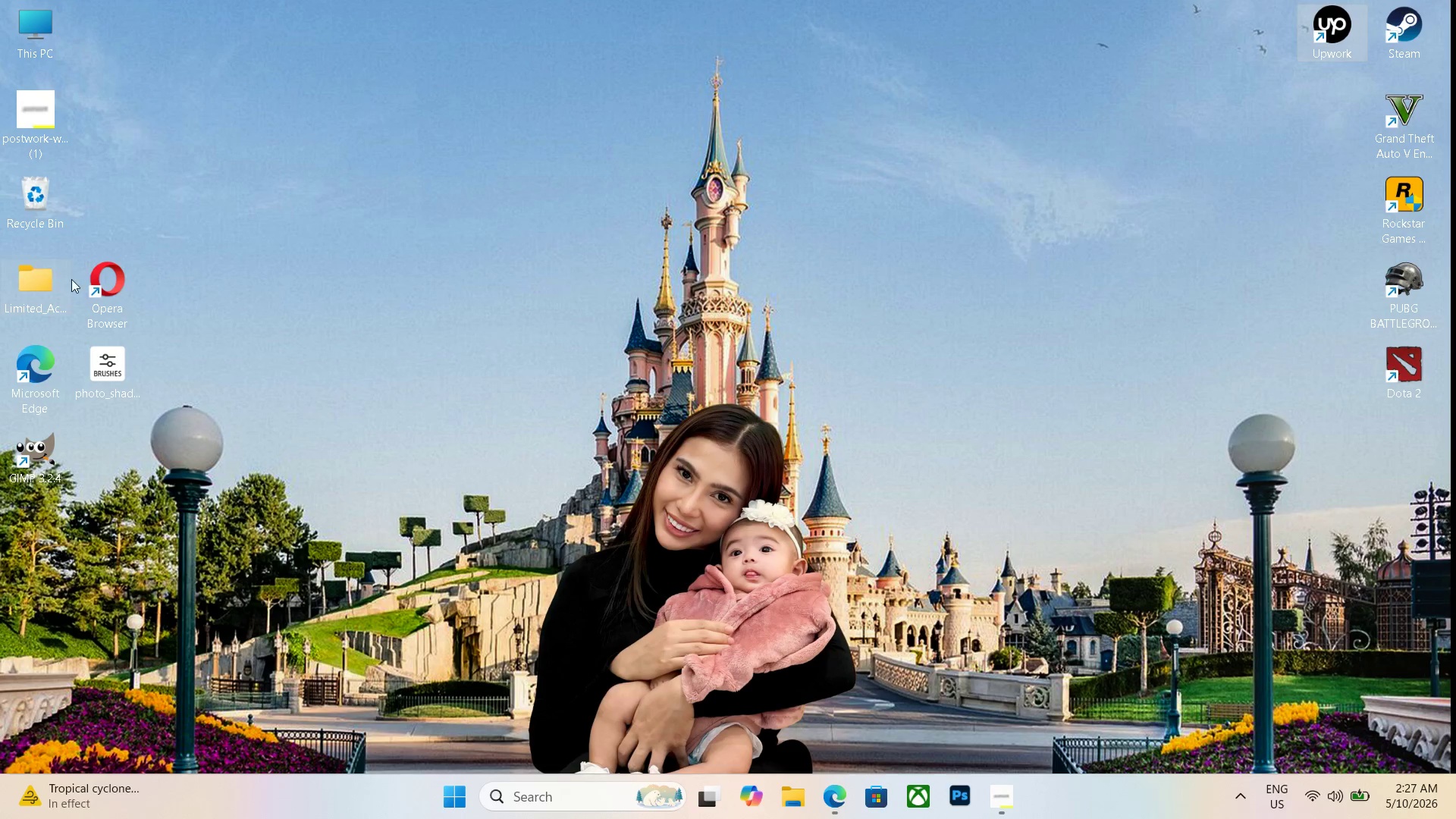 
left_click_drag(start_coordinate=[99, 296], to_coordinate=[1323, 111])
 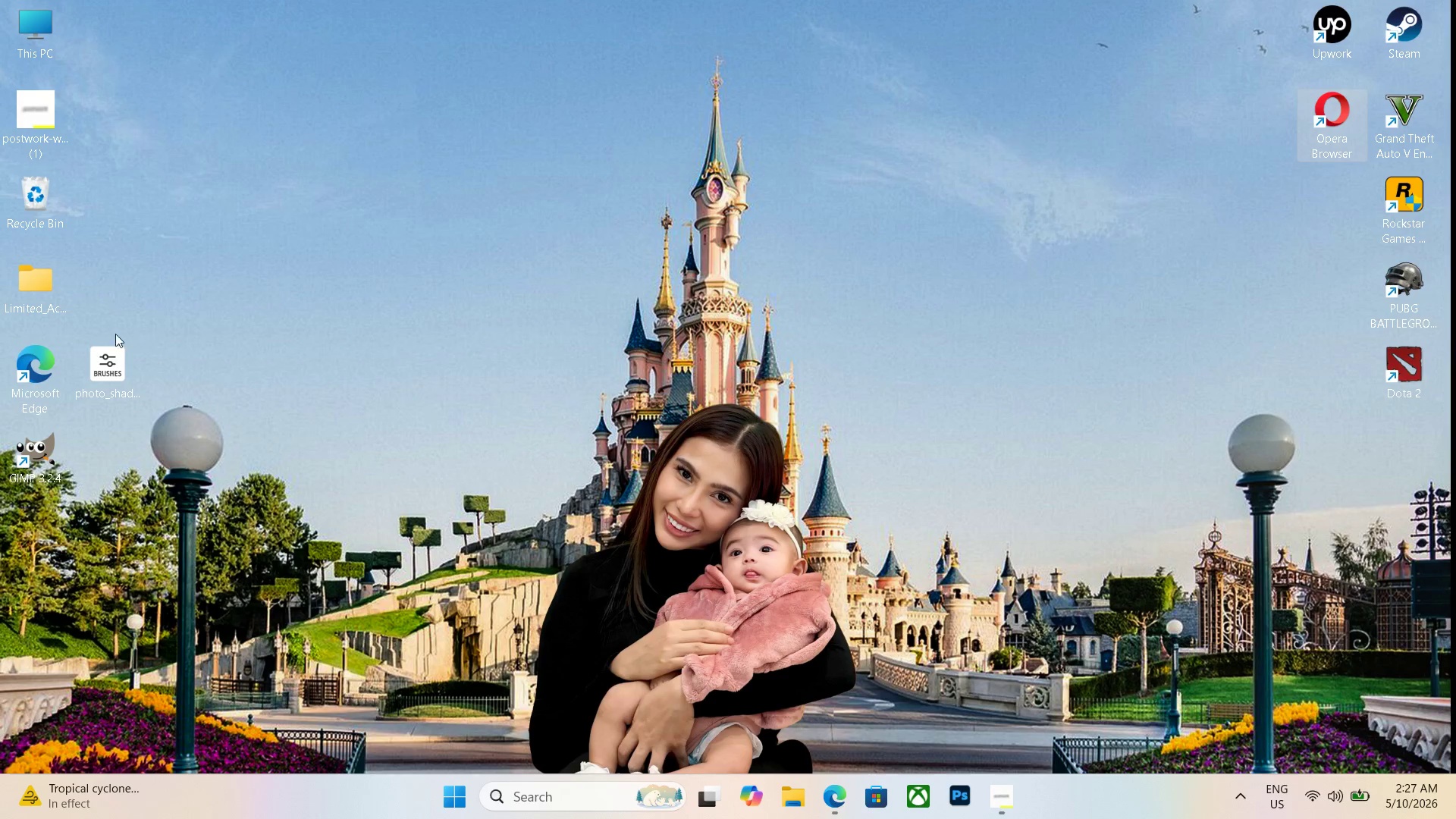 
left_click_drag(start_coordinate=[103, 360], to_coordinate=[1326, 194])
 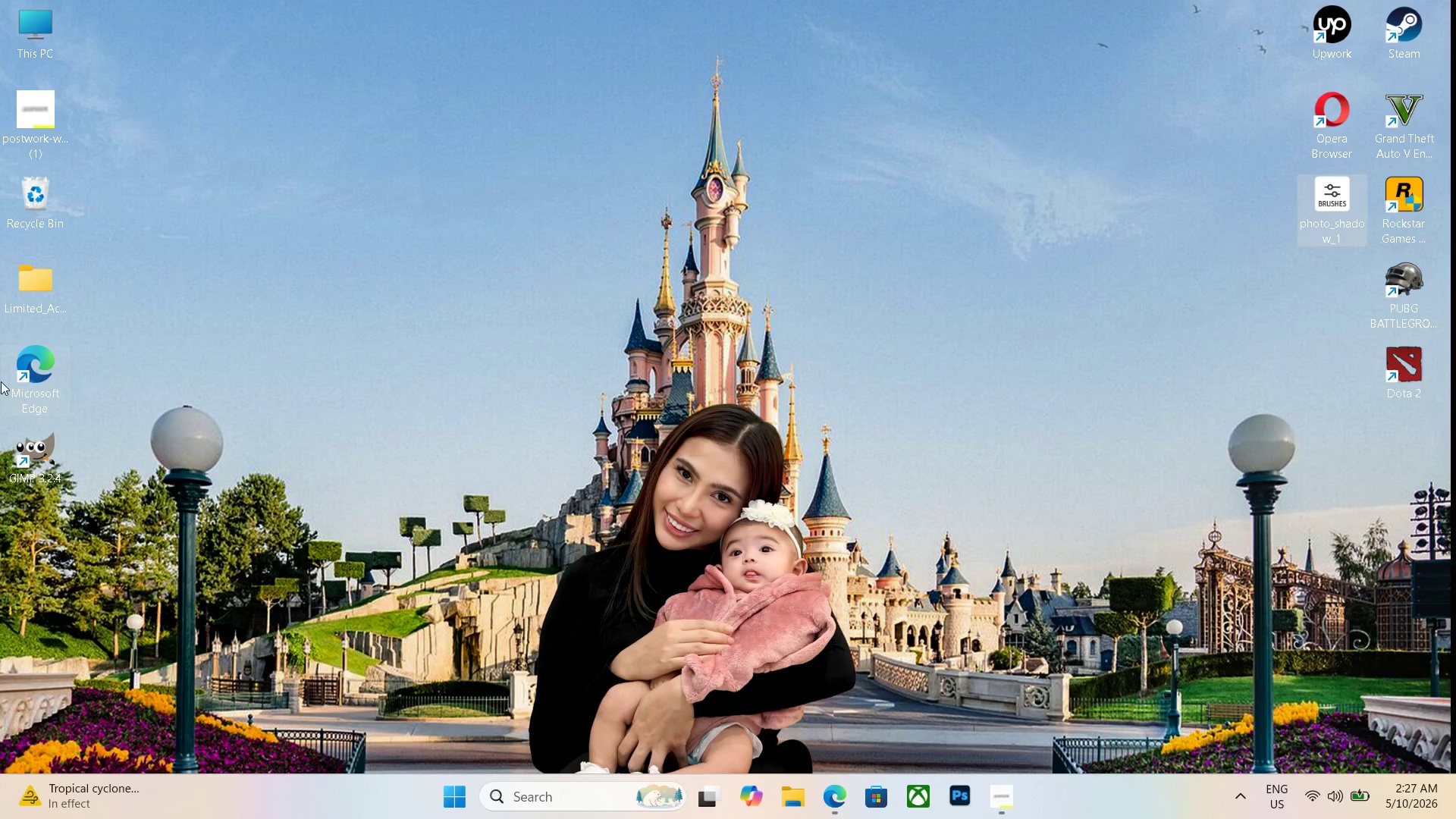 
left_click_drag(start_coordinate=[26, 384], to_coordinate=[1069, 371])
 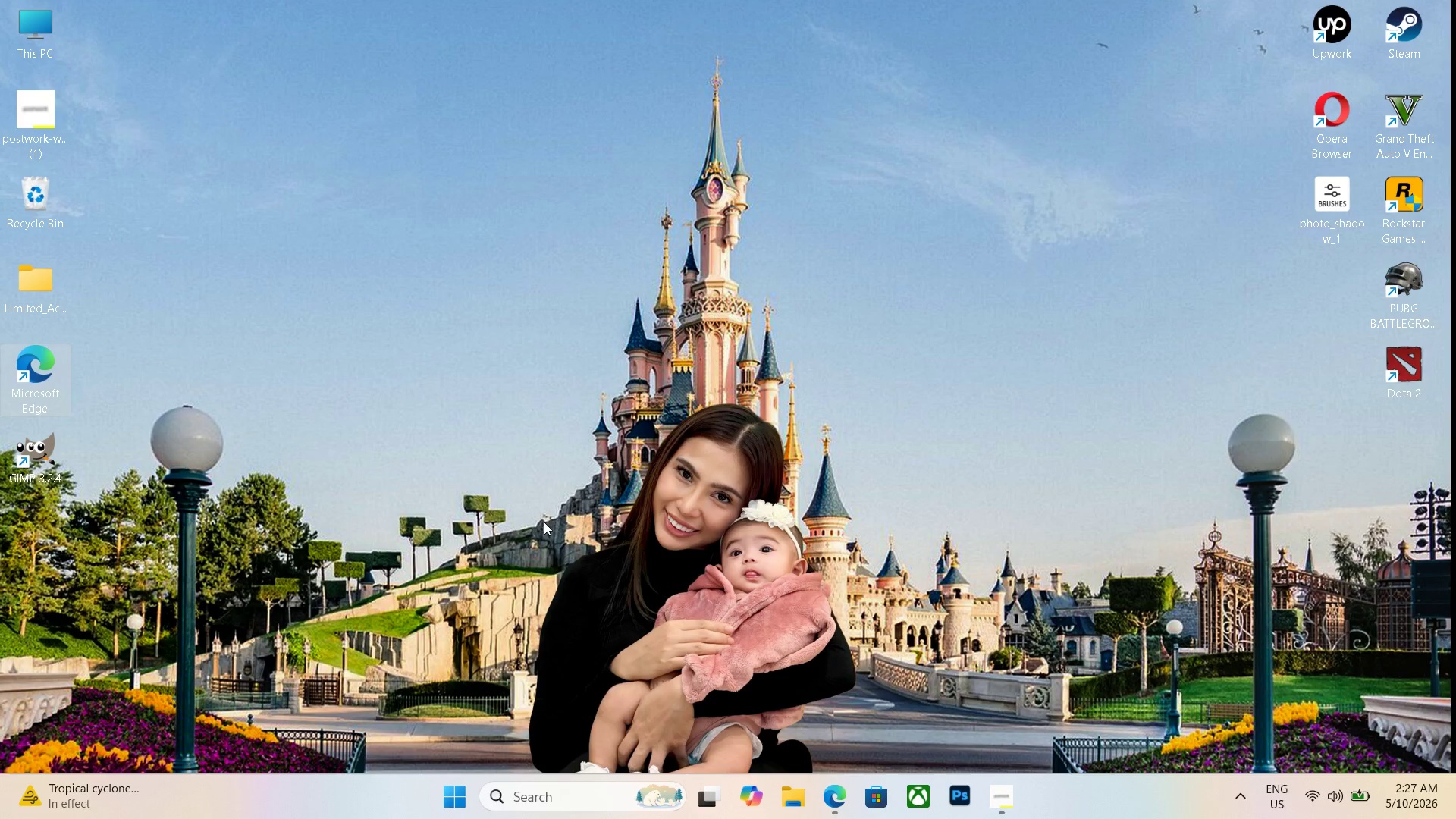 
left_click_drag(start_coordinate=[452, 538], to_coordinate=[441, 535])
 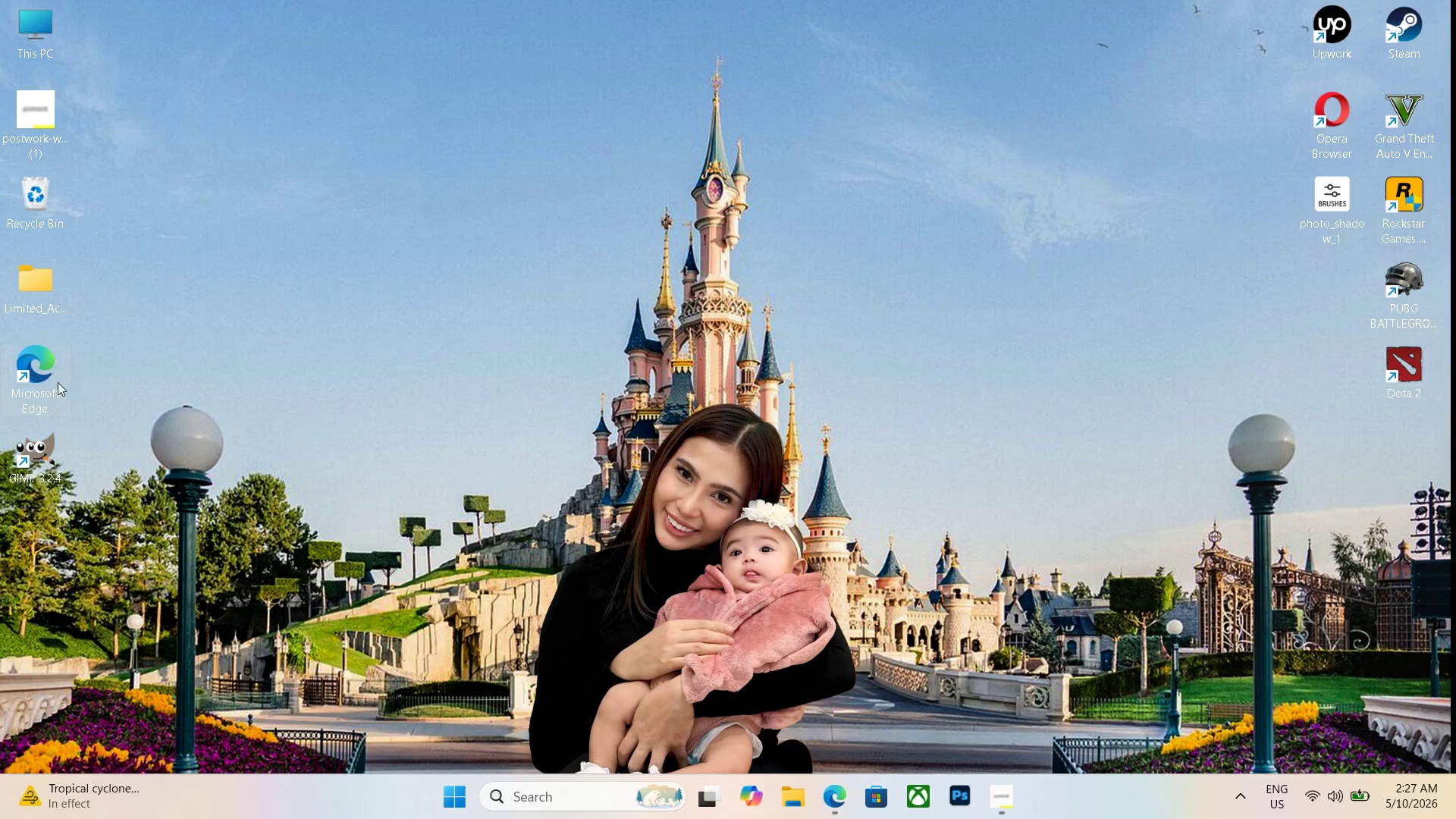 
left_click_drag(start_coordinate=[58, 382], to_coordinate=[1362, 278])
 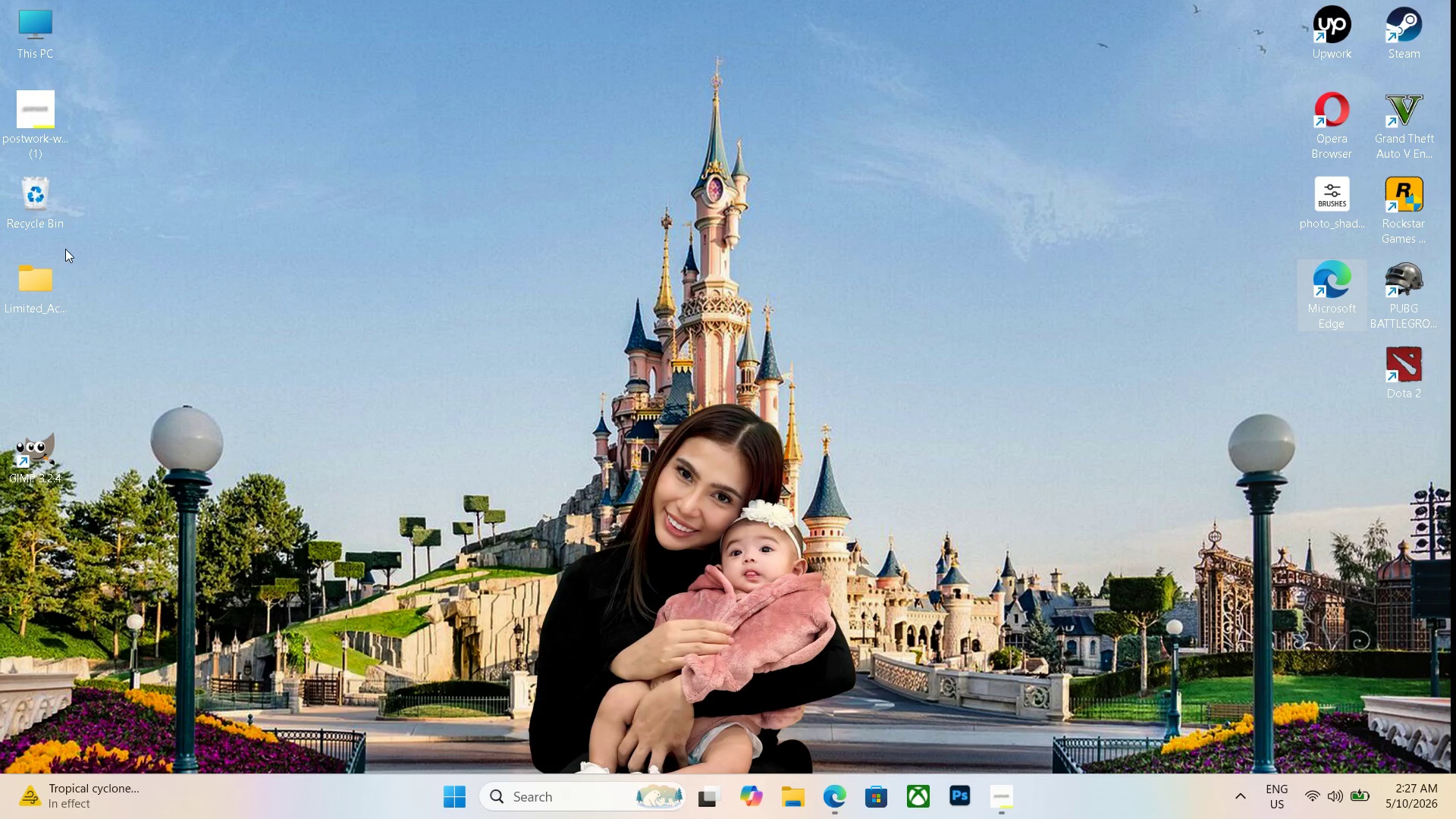 
left_click_drag(start_coordinate=[48, 270], to_coordinate=[1345, 350])
 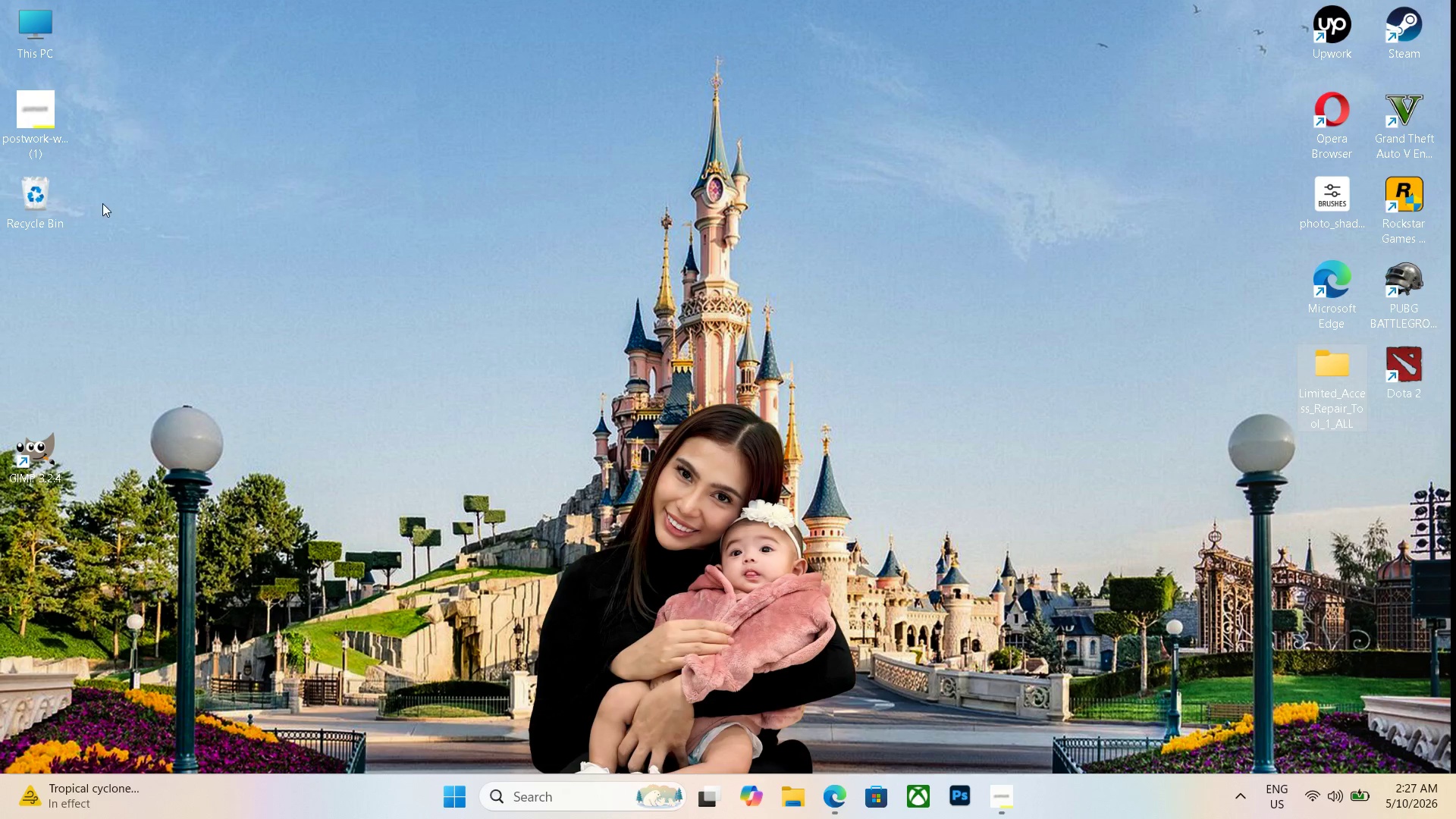 
left_click_drag(start_coordinate=[52, 189], to_coordinate=[1351, 424])
 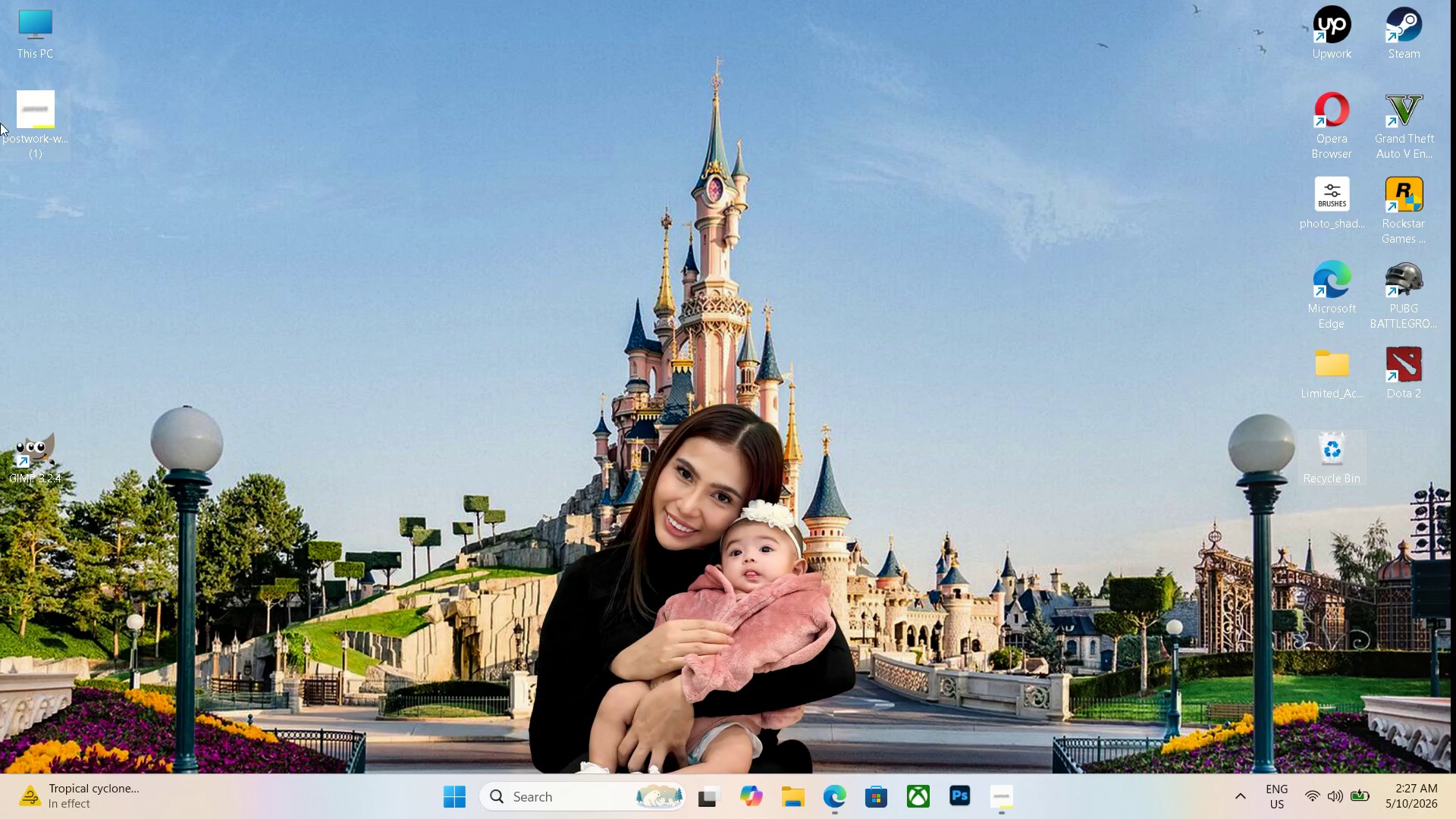 
left_click_drag(start_coordinate=[24, 114], to_coordinate=[1390, 437])
 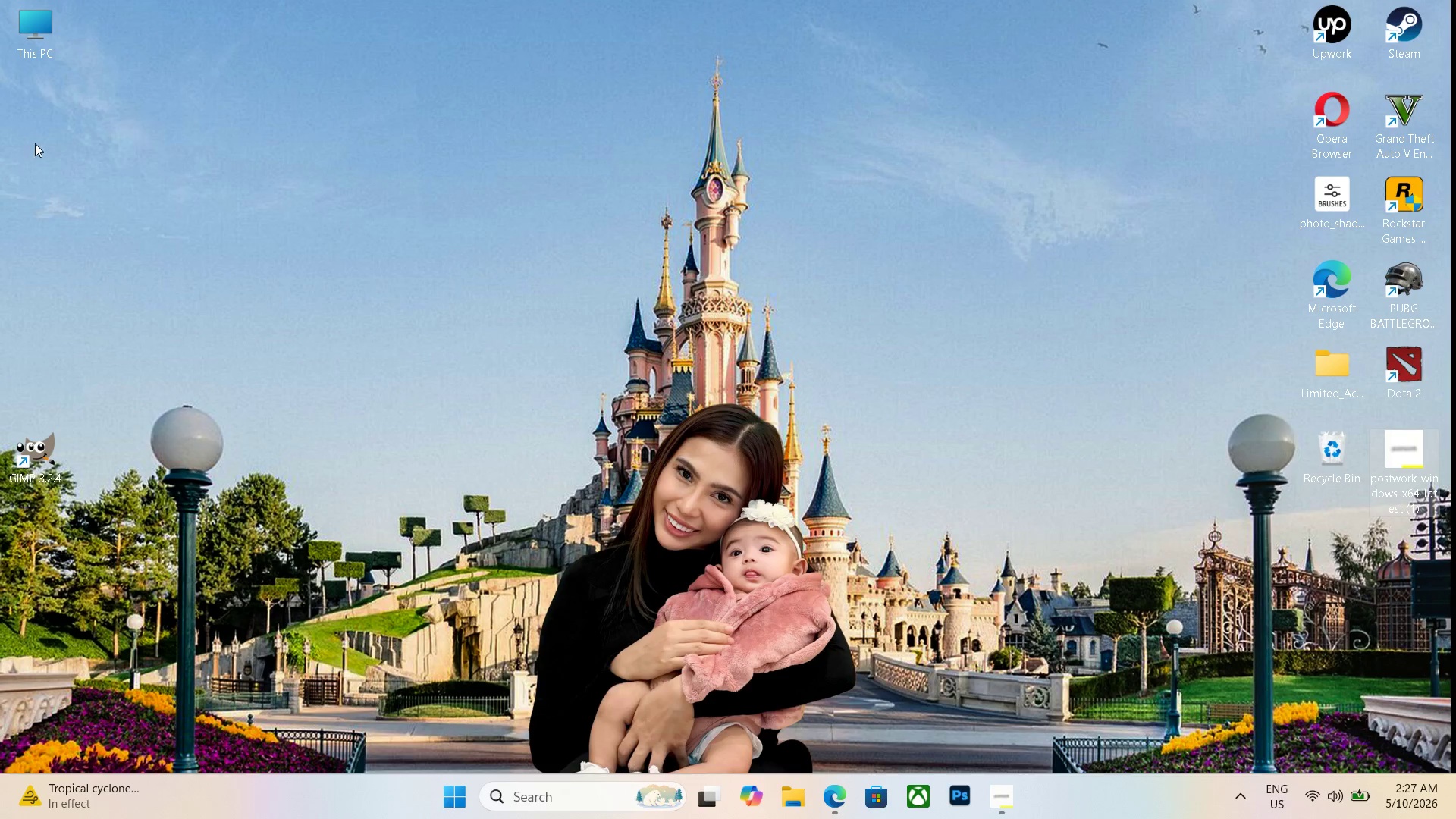 
left_click_drag(start_coordinate=[31, 45], to_coordinate=[698, 410])
 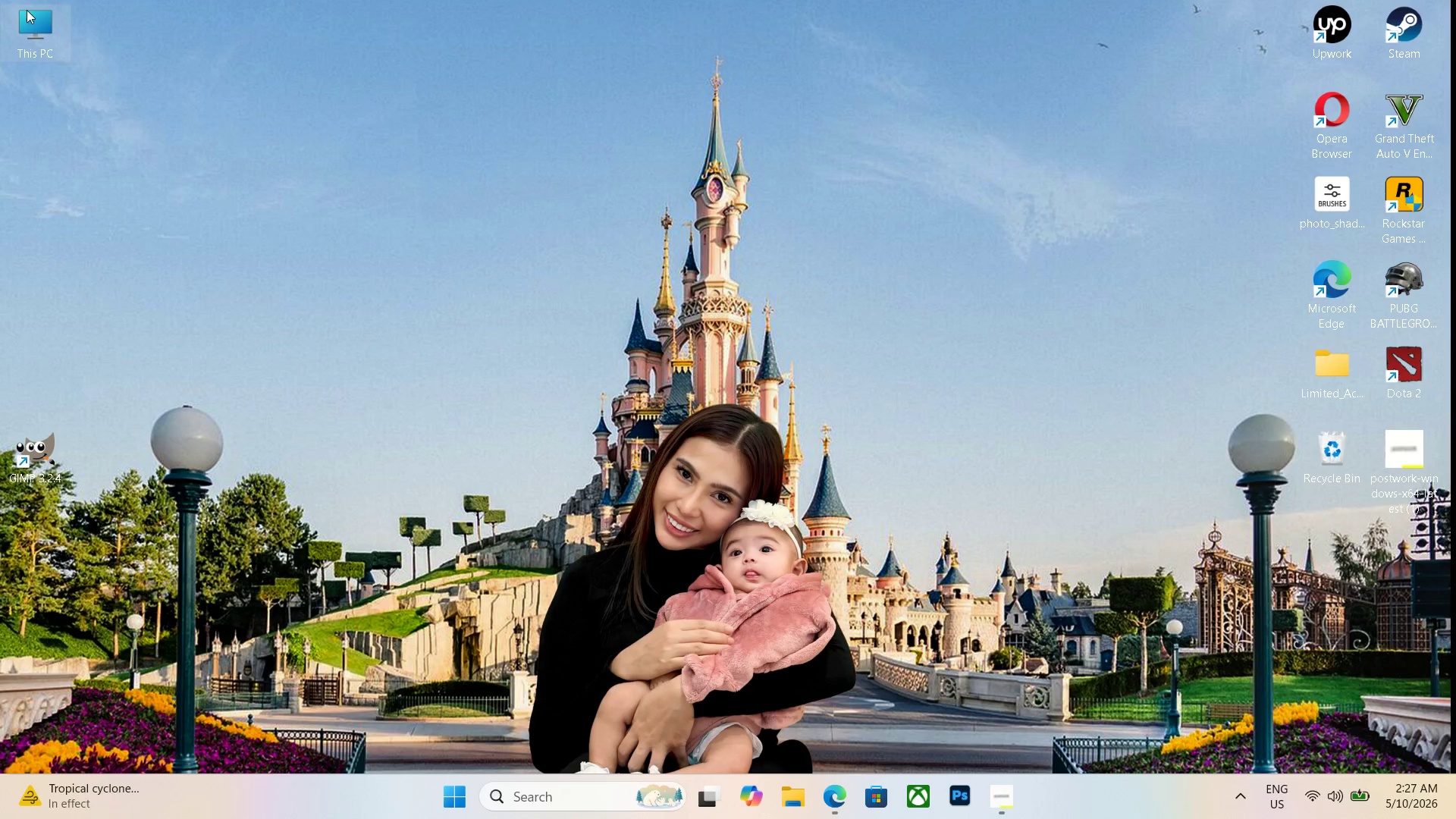 
left_click_drag(start_coordinate=[33, 22], to_coordinate=[1376, 587])
 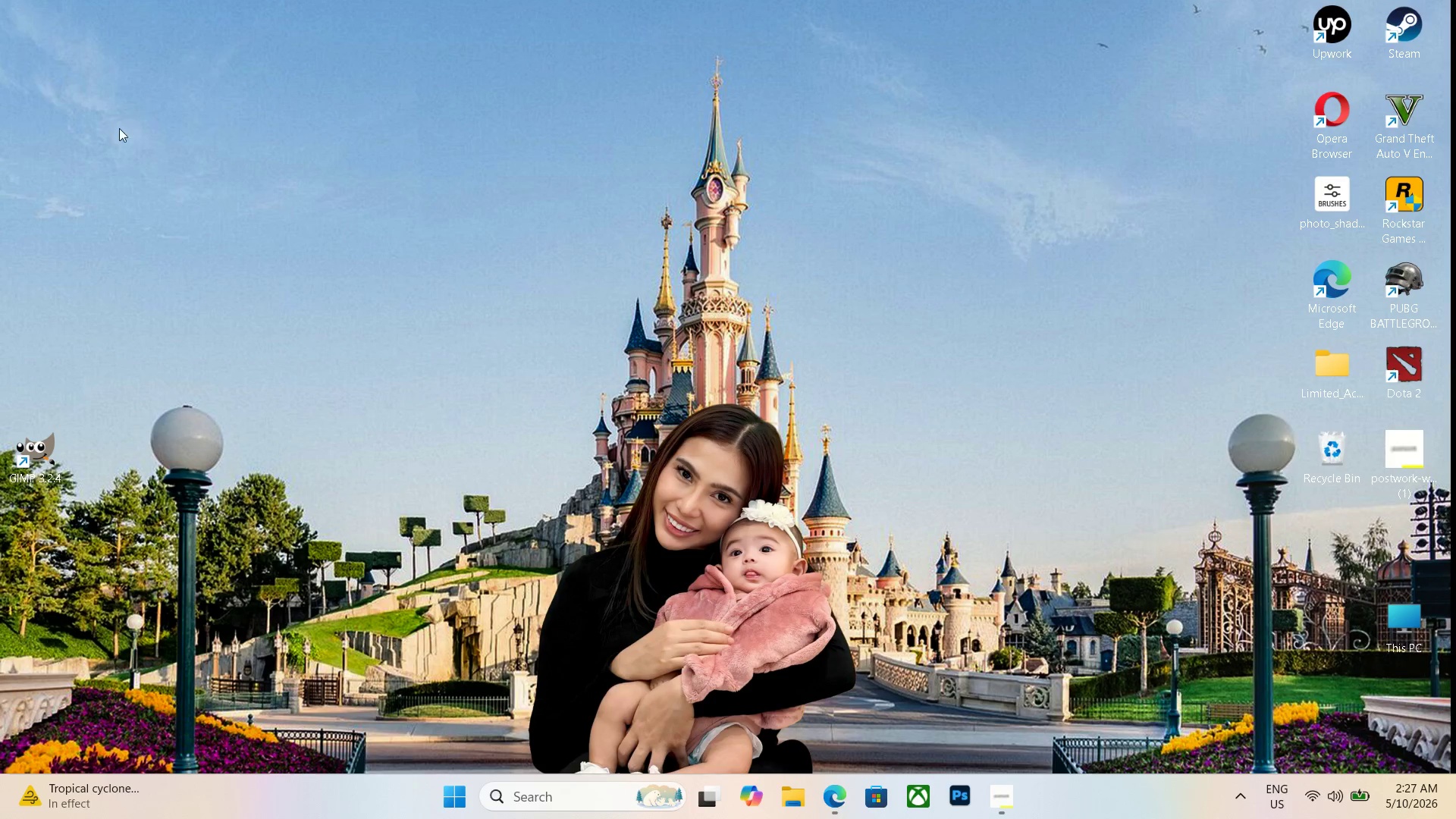 
right_click([120, 157])
 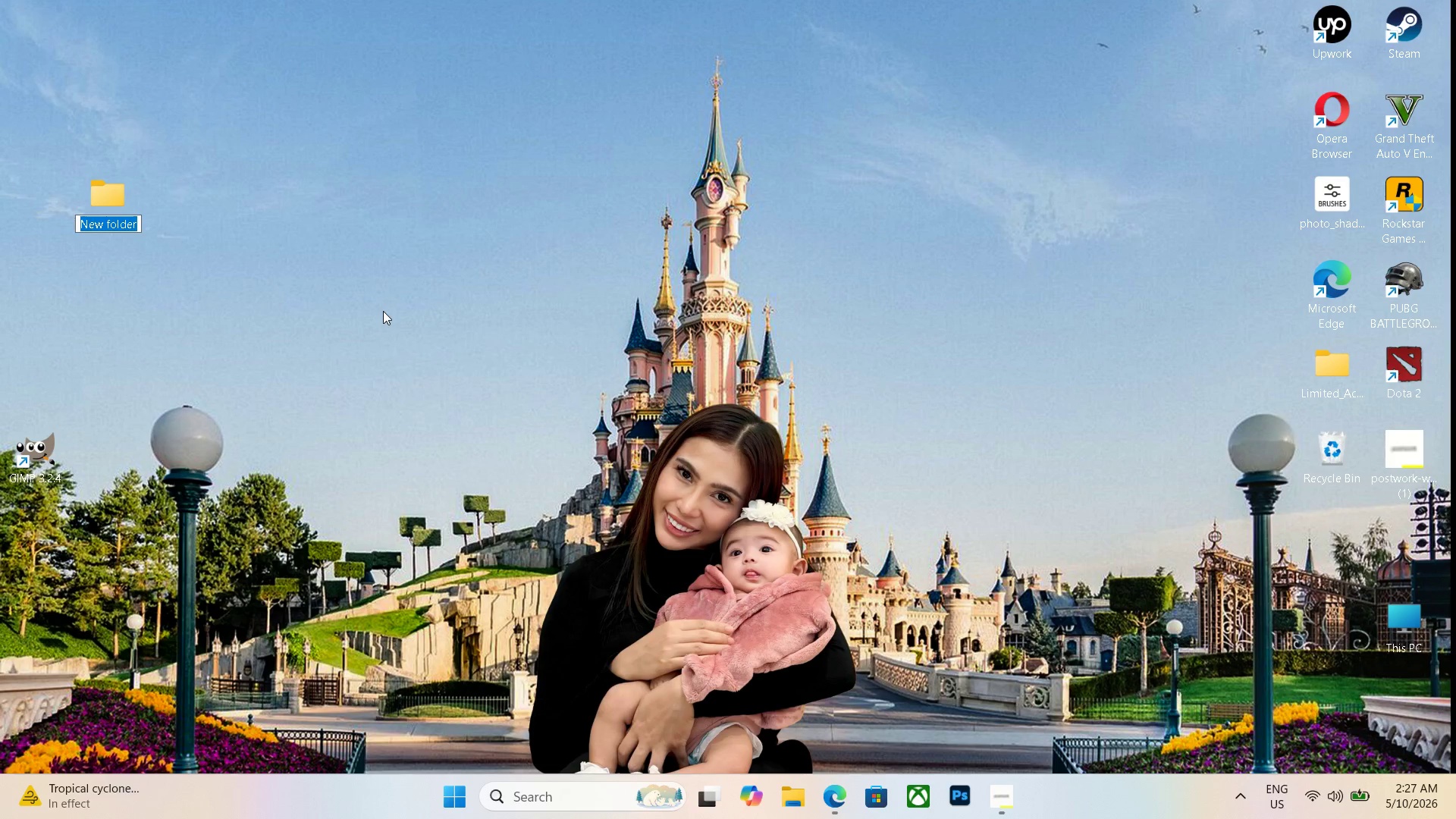 
wait(5.03)
 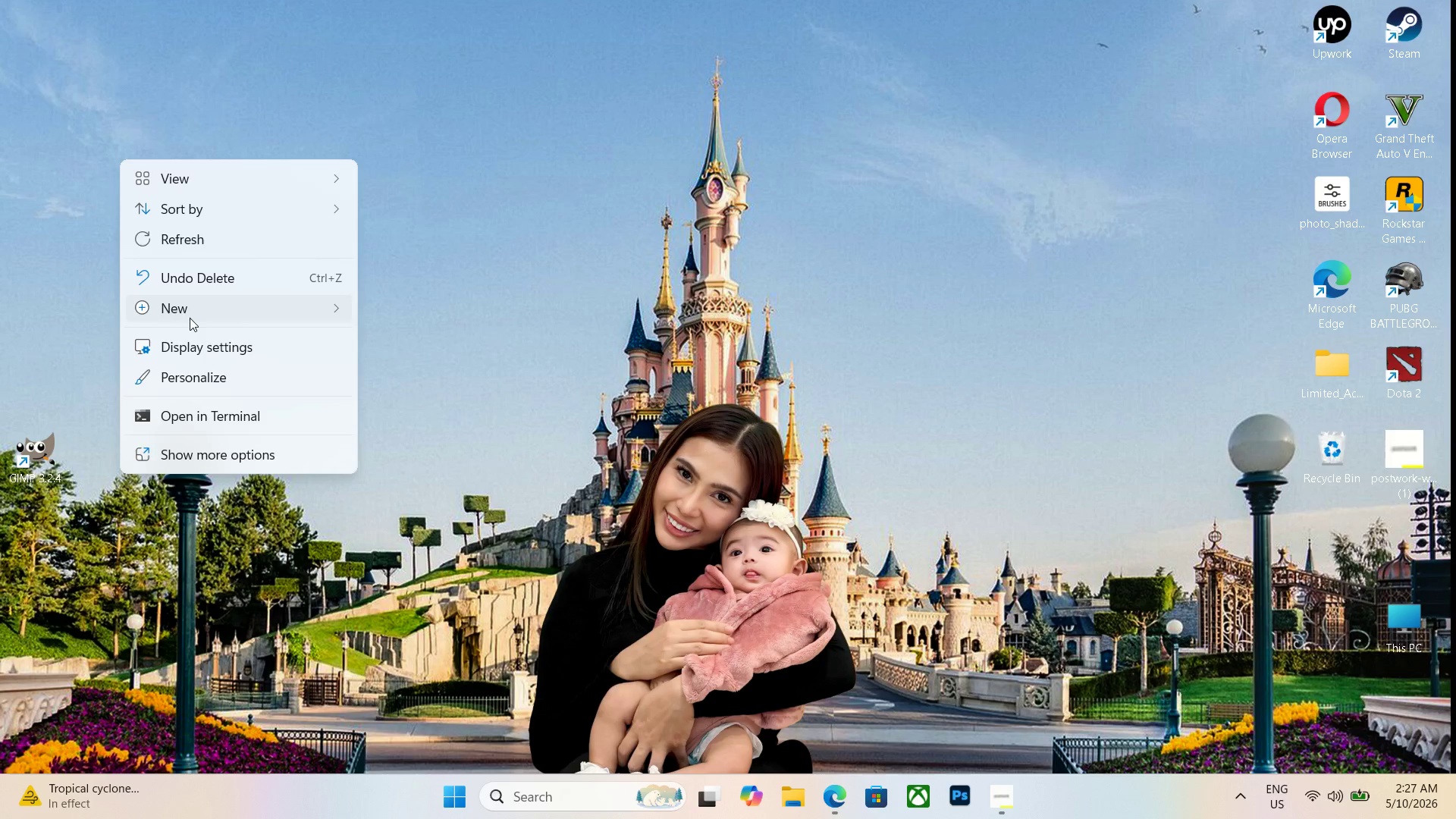 
key(Control+ControlLeft)
 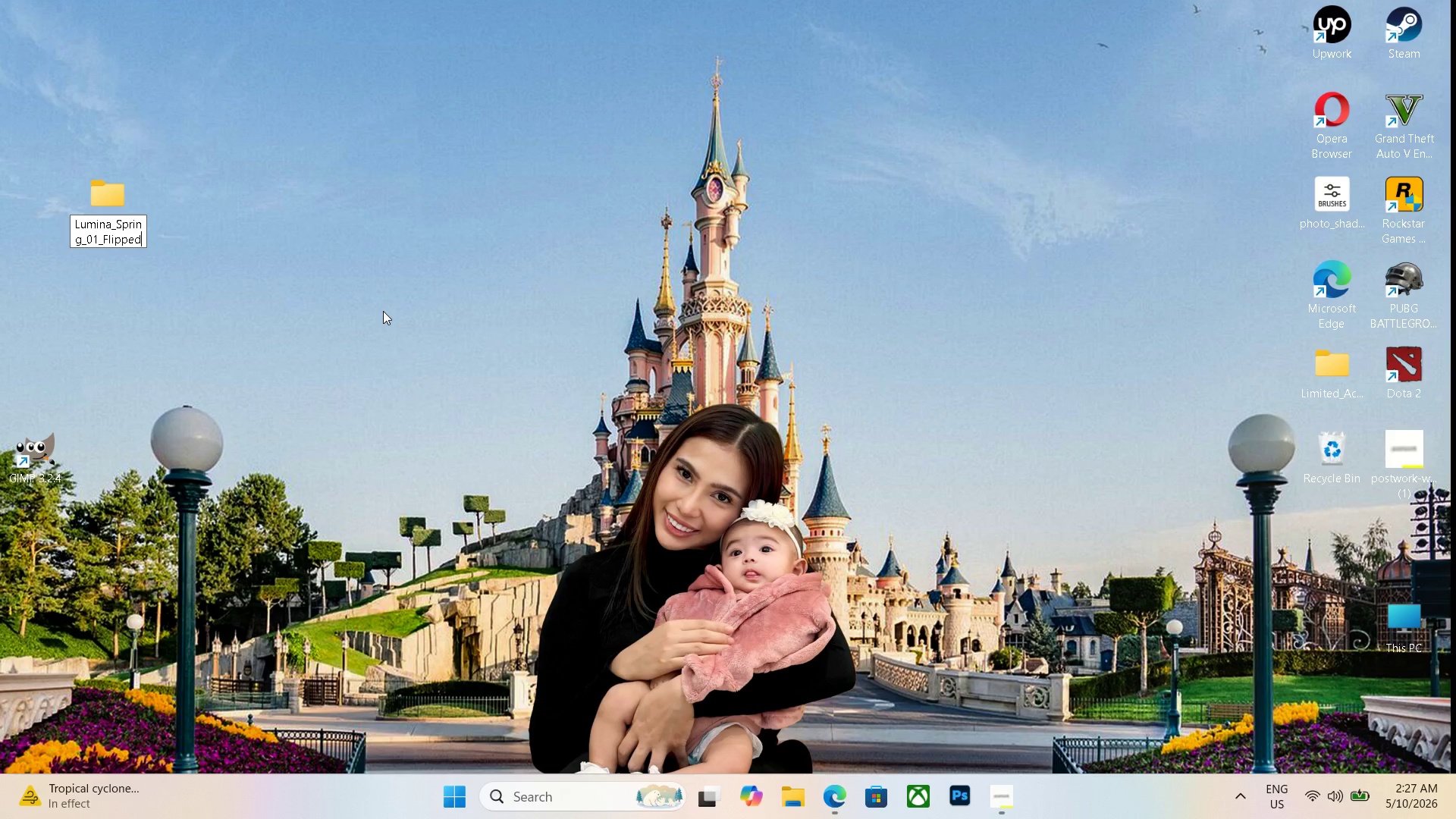 
key(Control+V)
 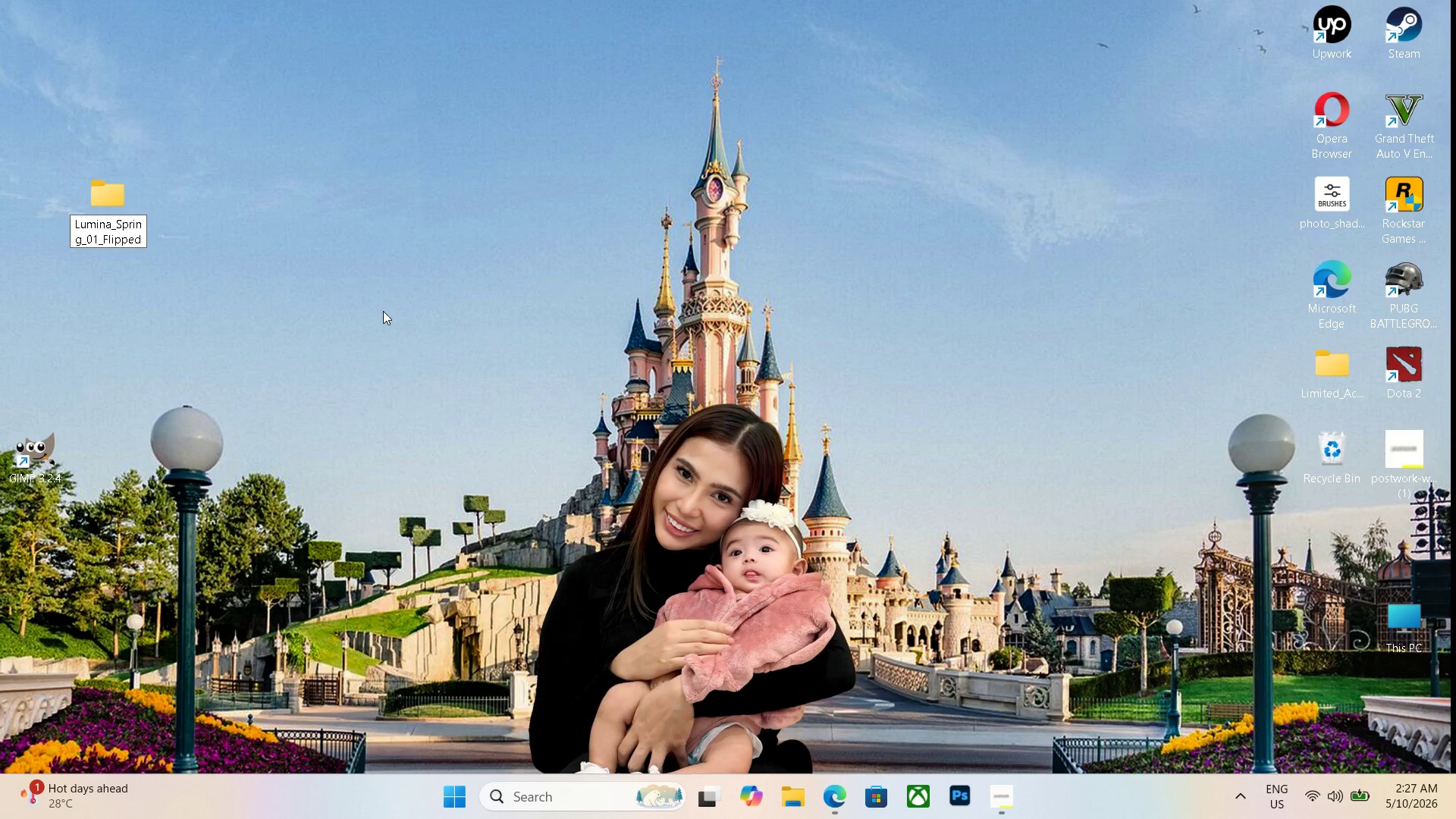 
type(_edirs)
key(Backspace)
key(Backspace)
type(ts)
 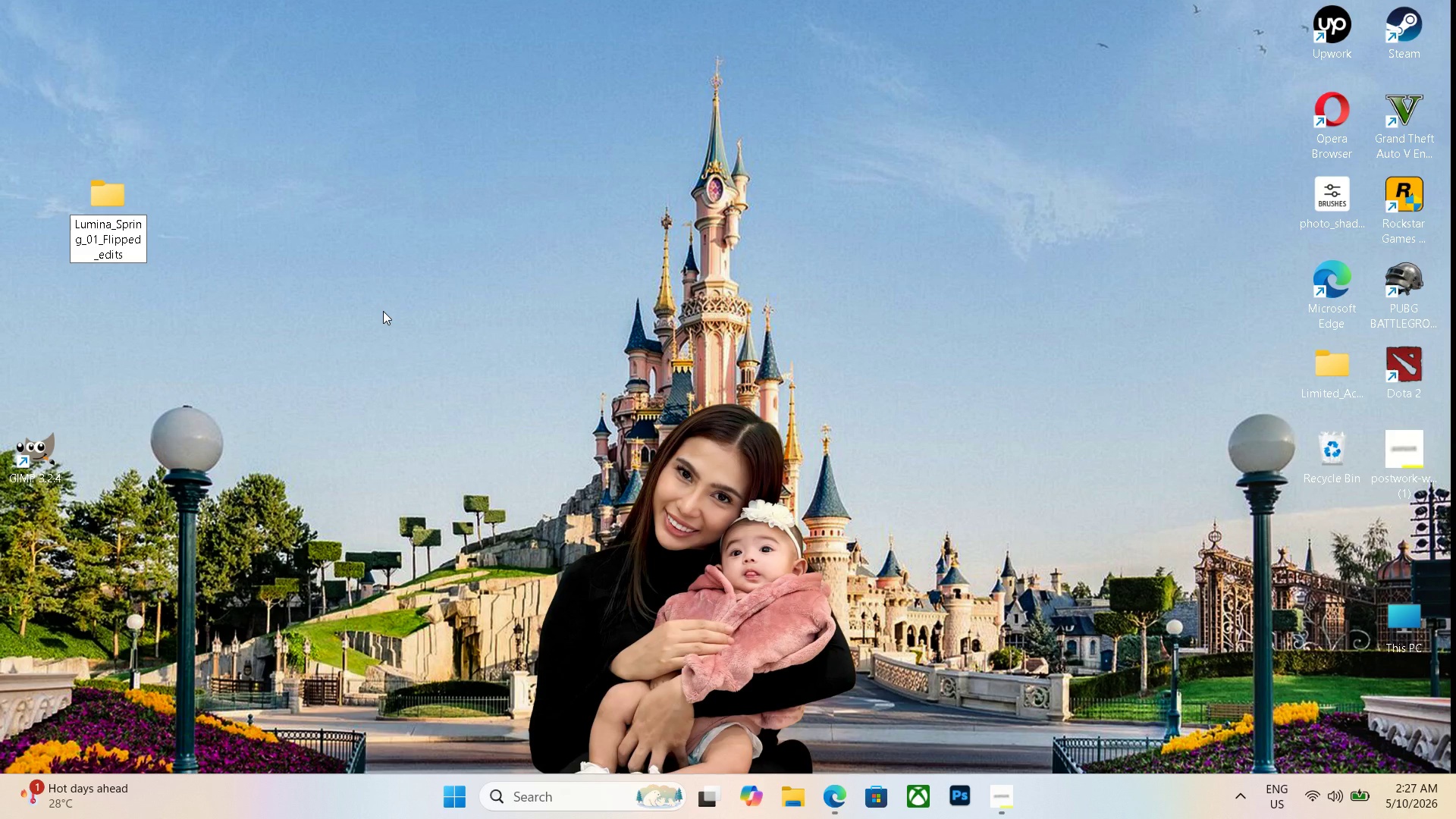 
key(Enter)
 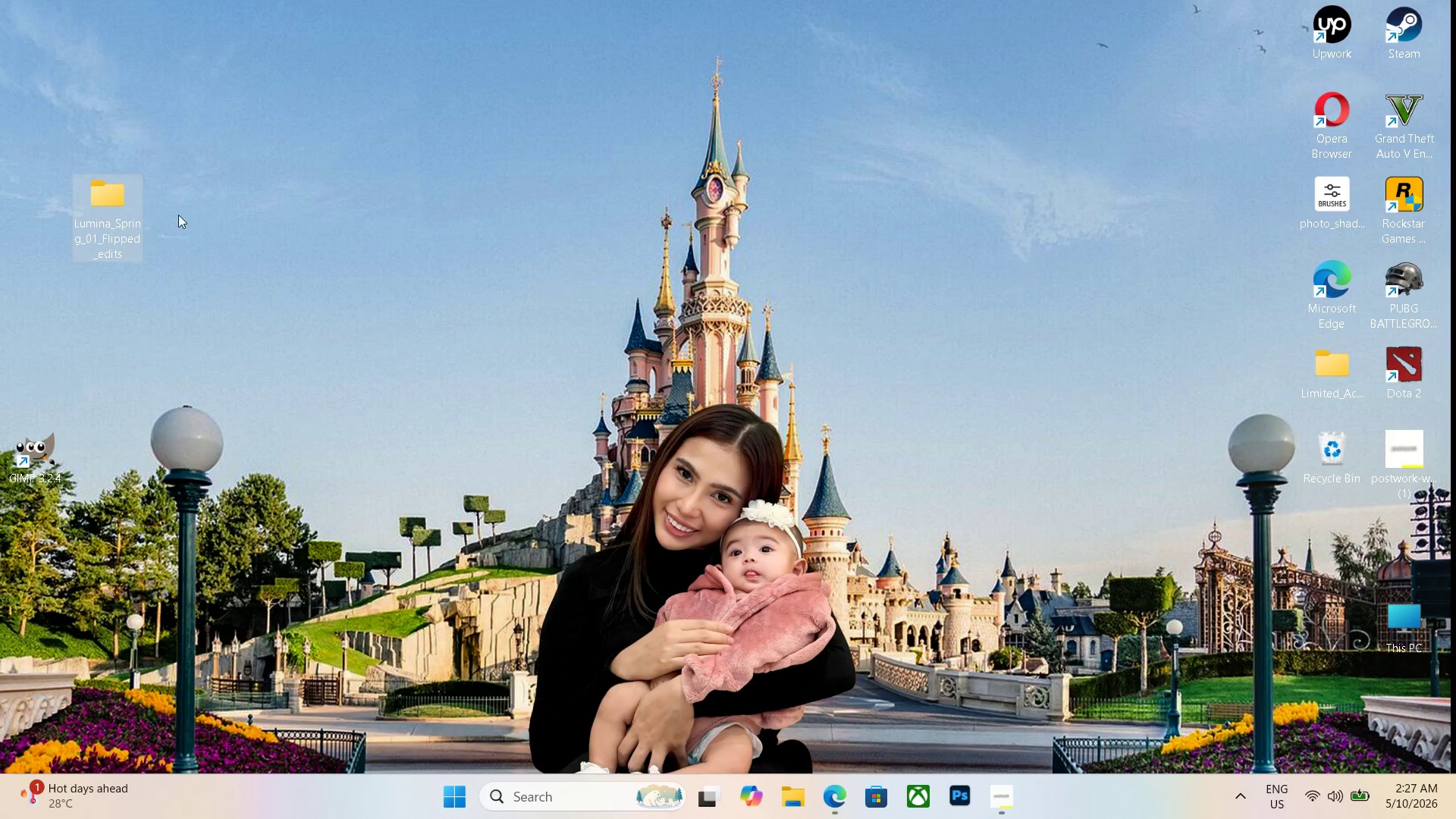 
left_click_drag(start_coordinate=[126, 206], to_coordinate=[68, 40])
 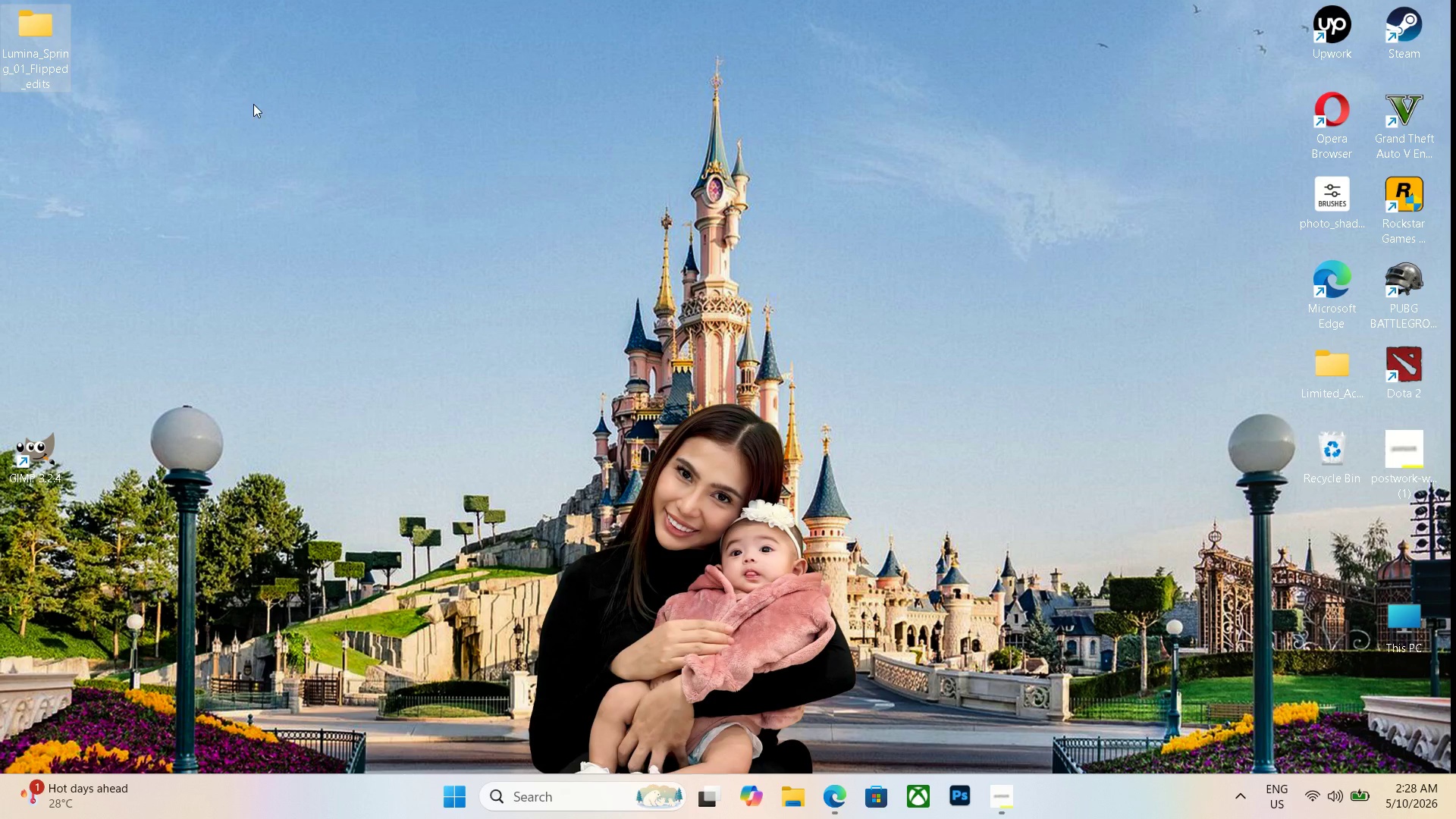 
right_click([235, 121])
 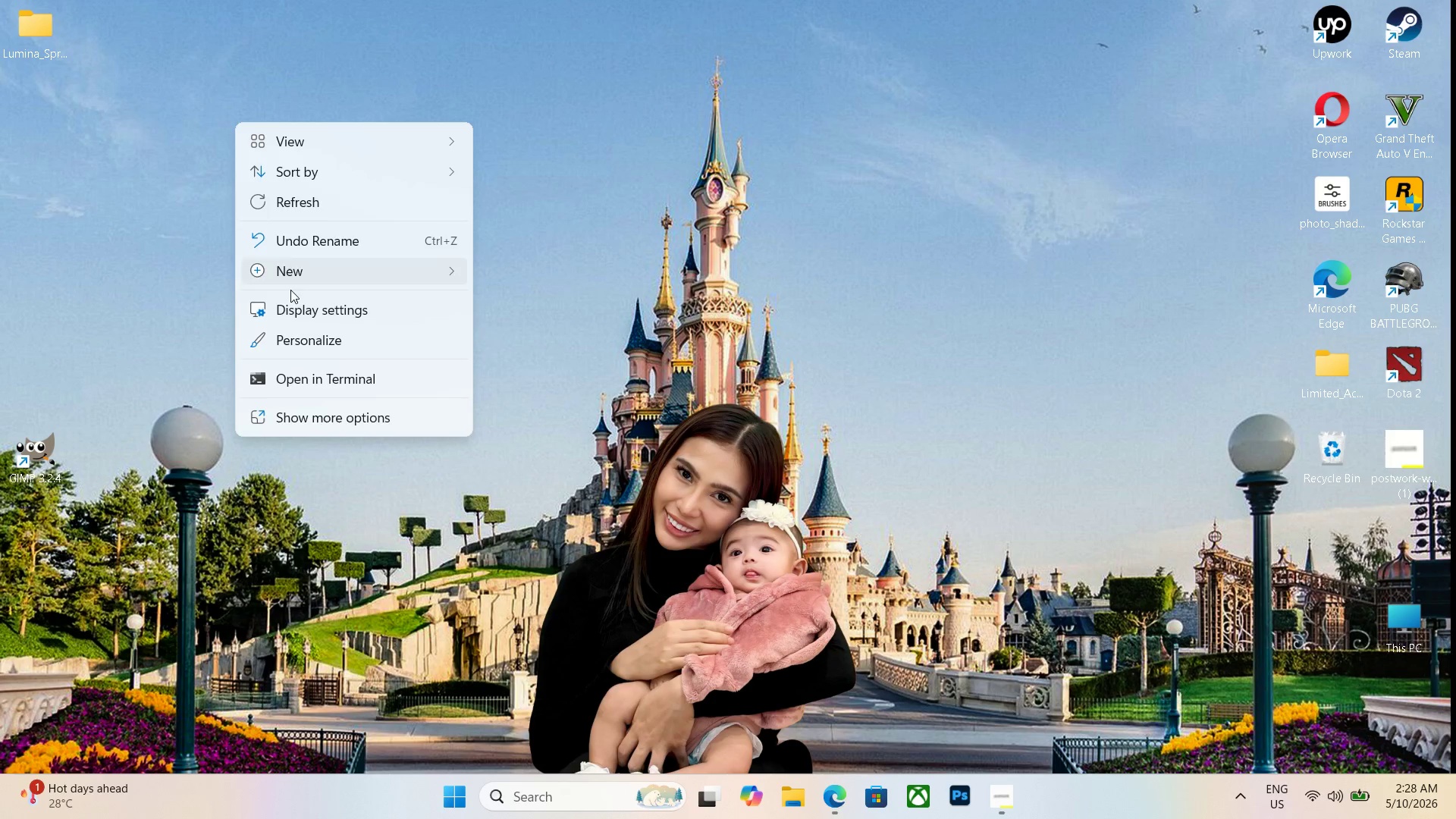 
left_click([302, 285])
 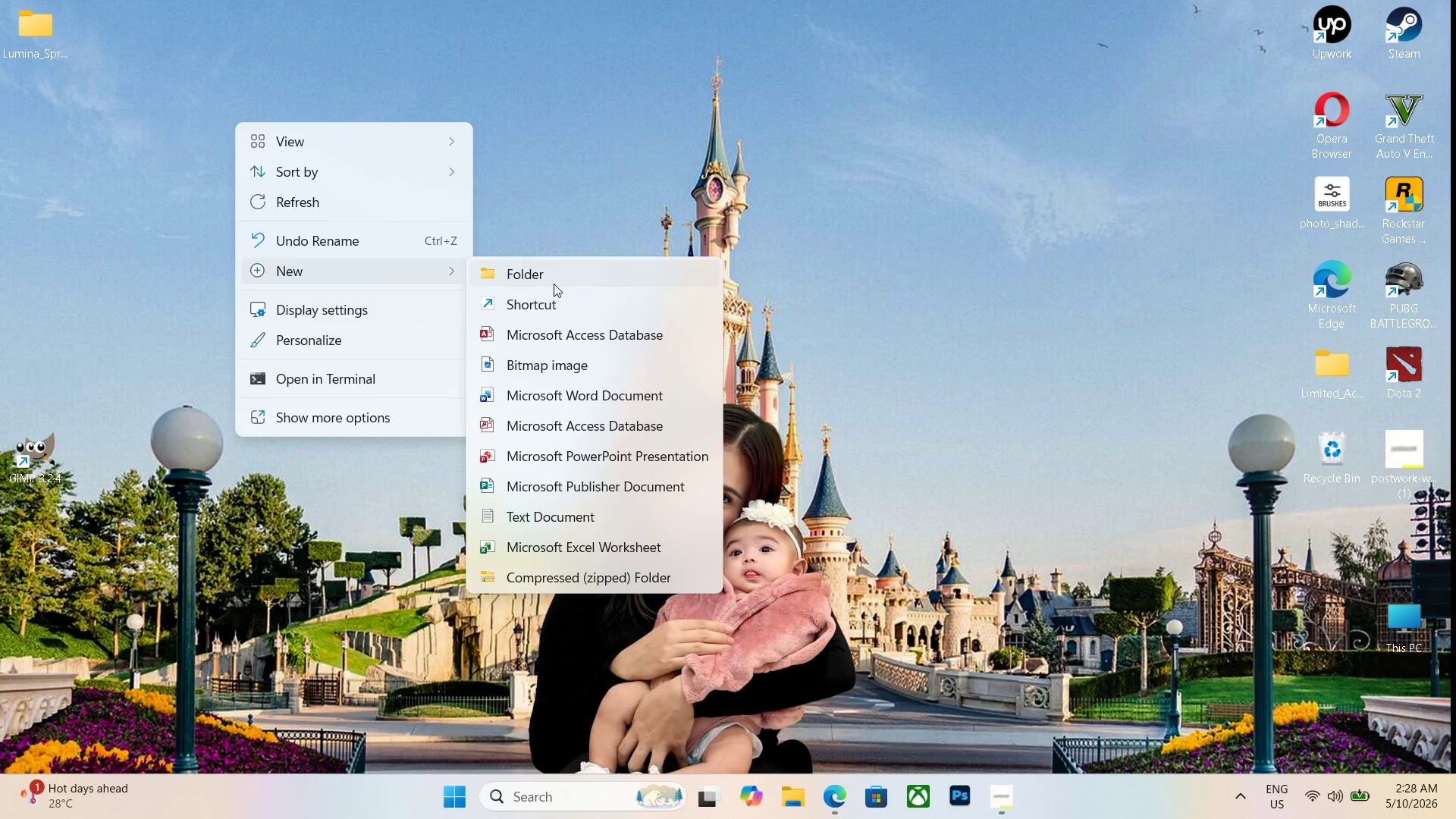 
left_click([554, 283])
 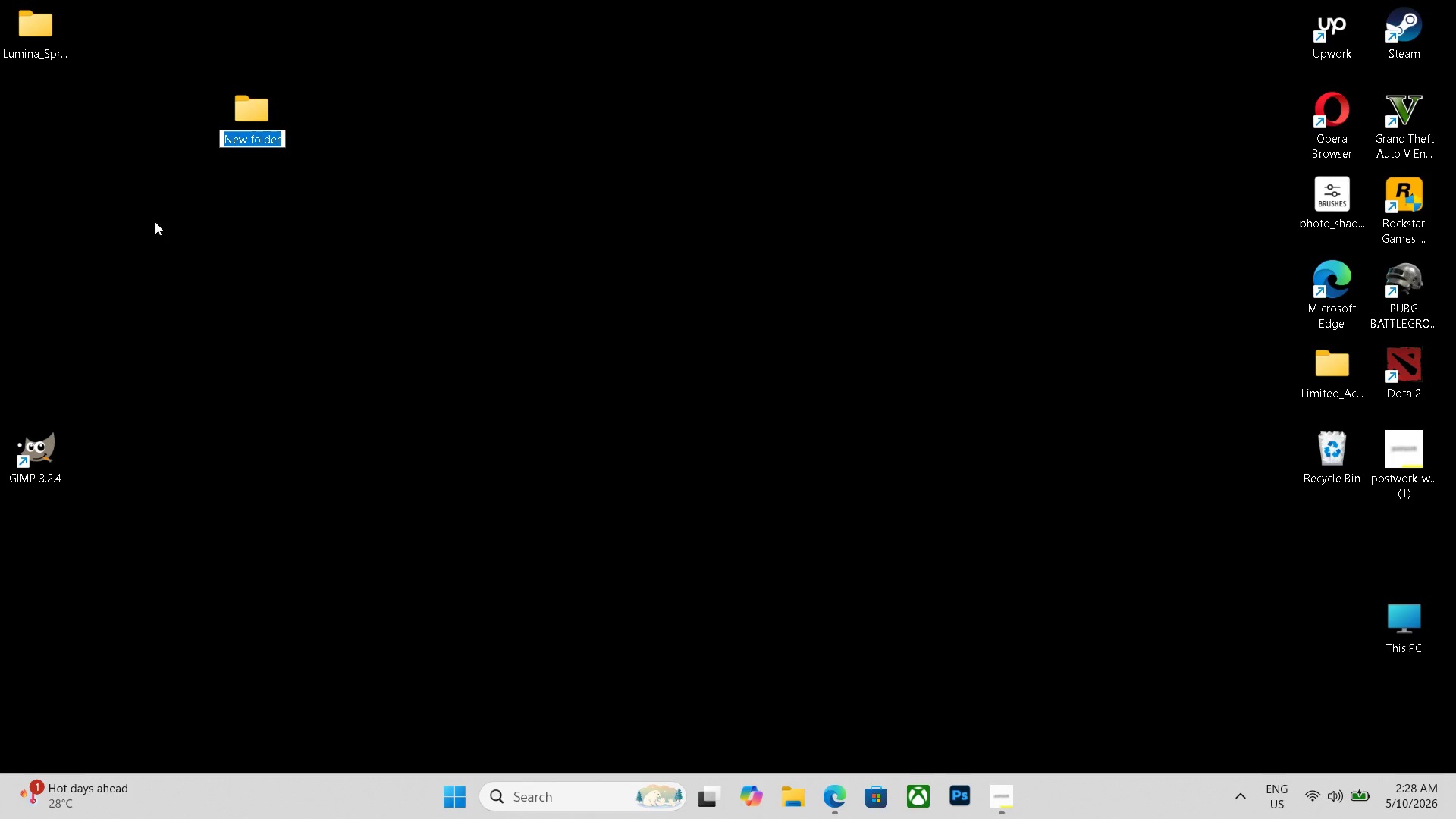 
left_click_drag(start_coordinate=[50, 472], to_coordinate=[1345, 628])
 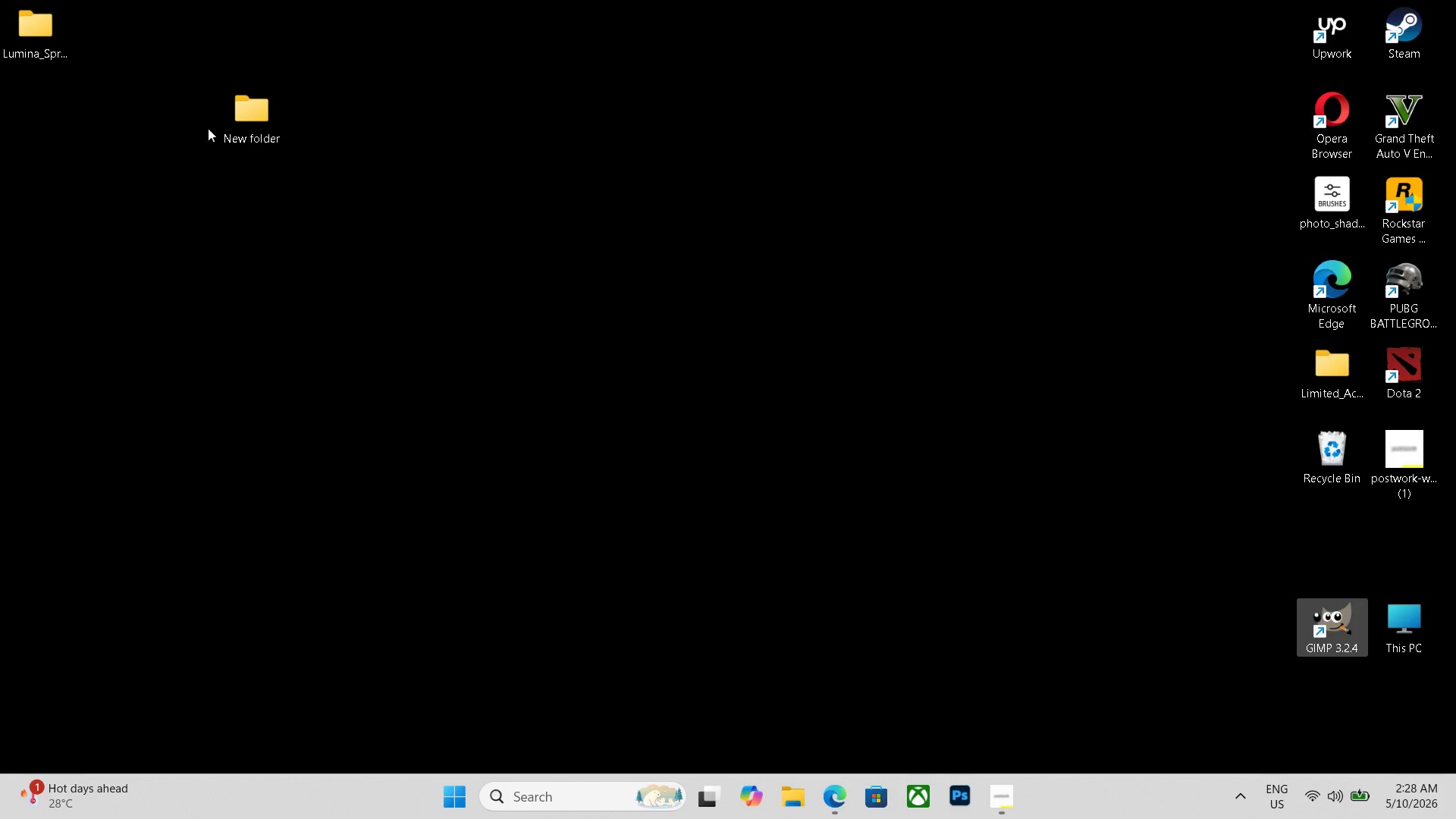 
left_click([250, 127])
 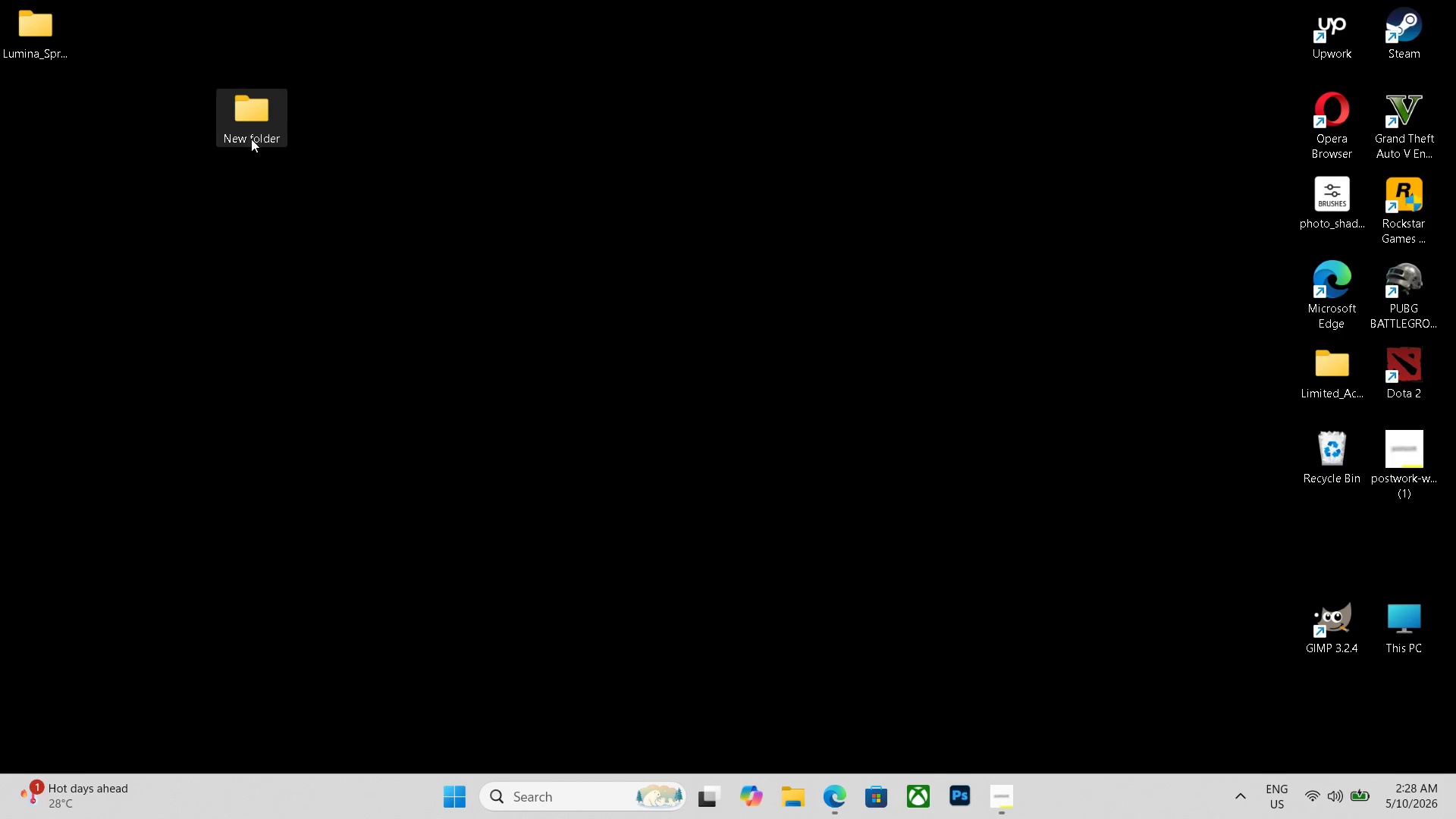 
left_click([251, 142])
 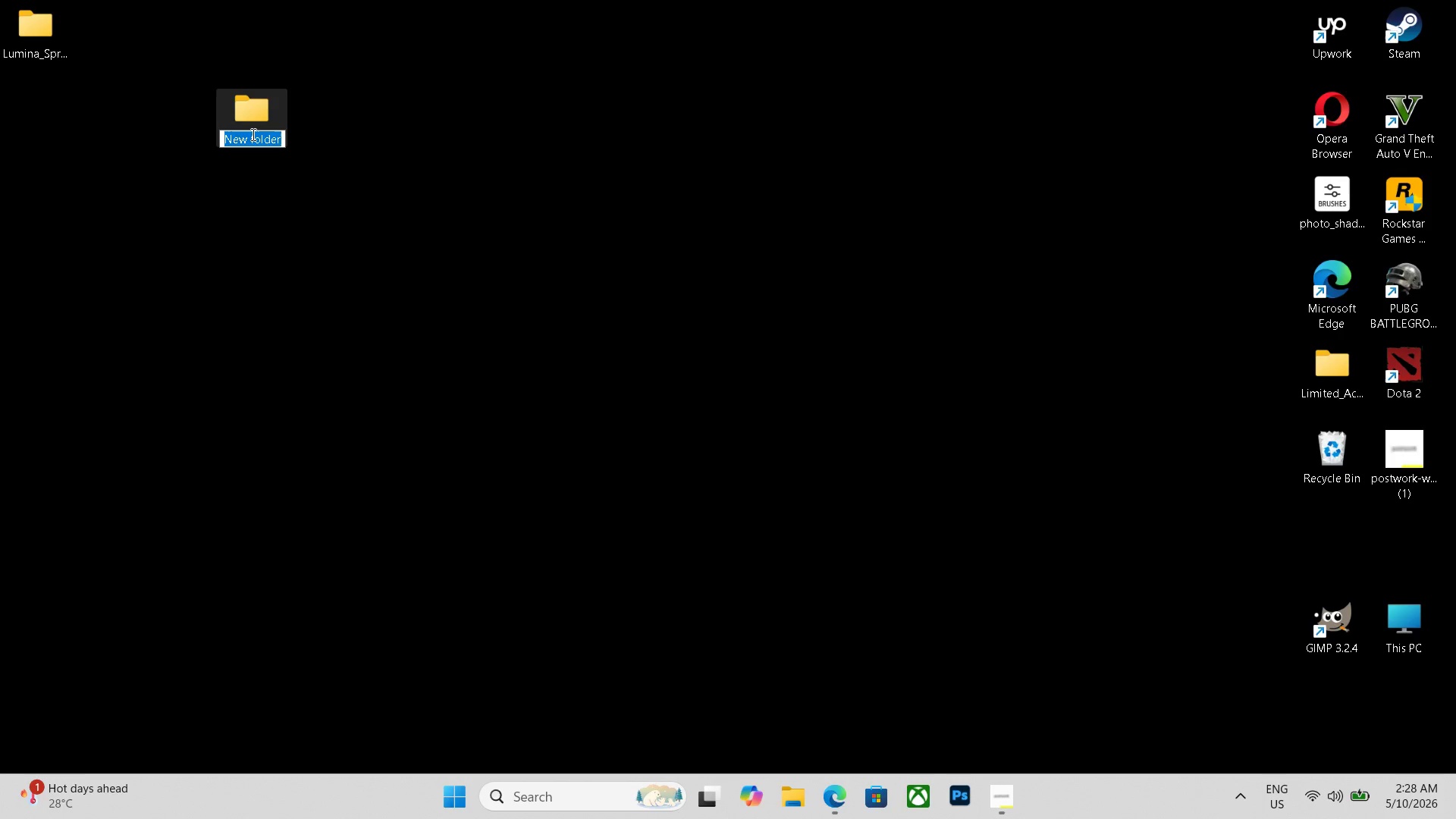 
type(Sidebt)
key(Backspace)
type(yside_)
 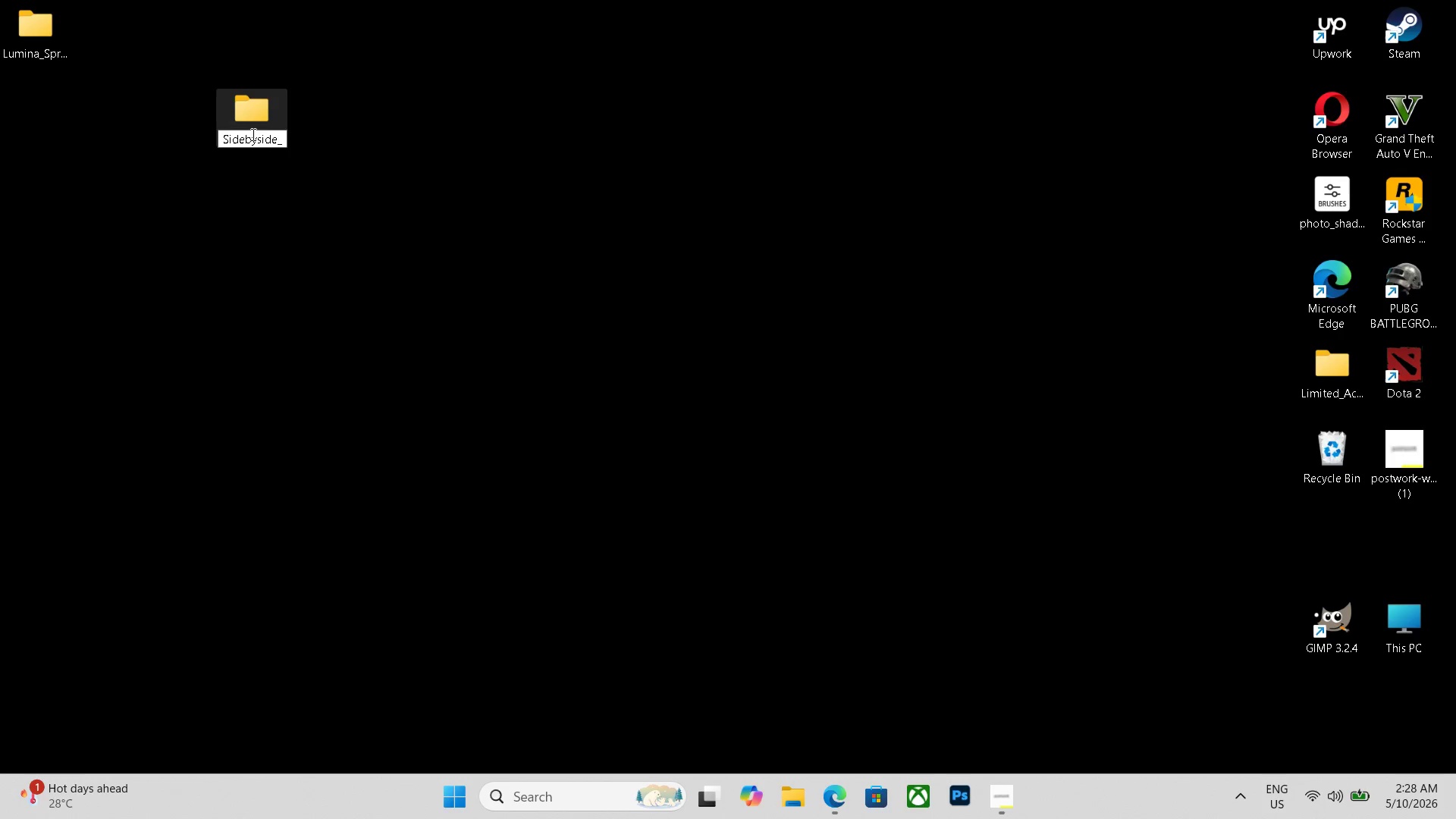 
key(Control+V)
 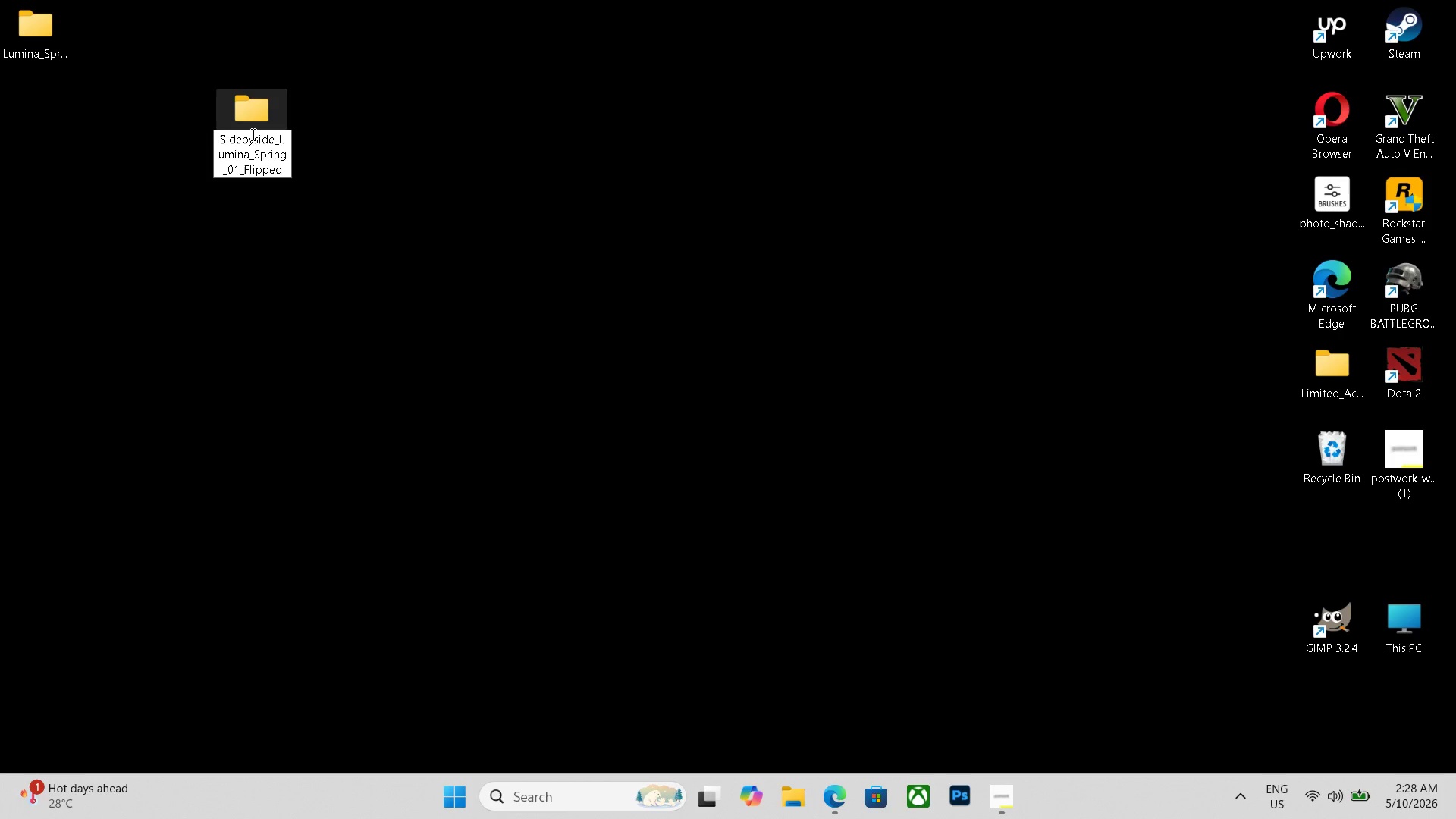 
key(Enter)
 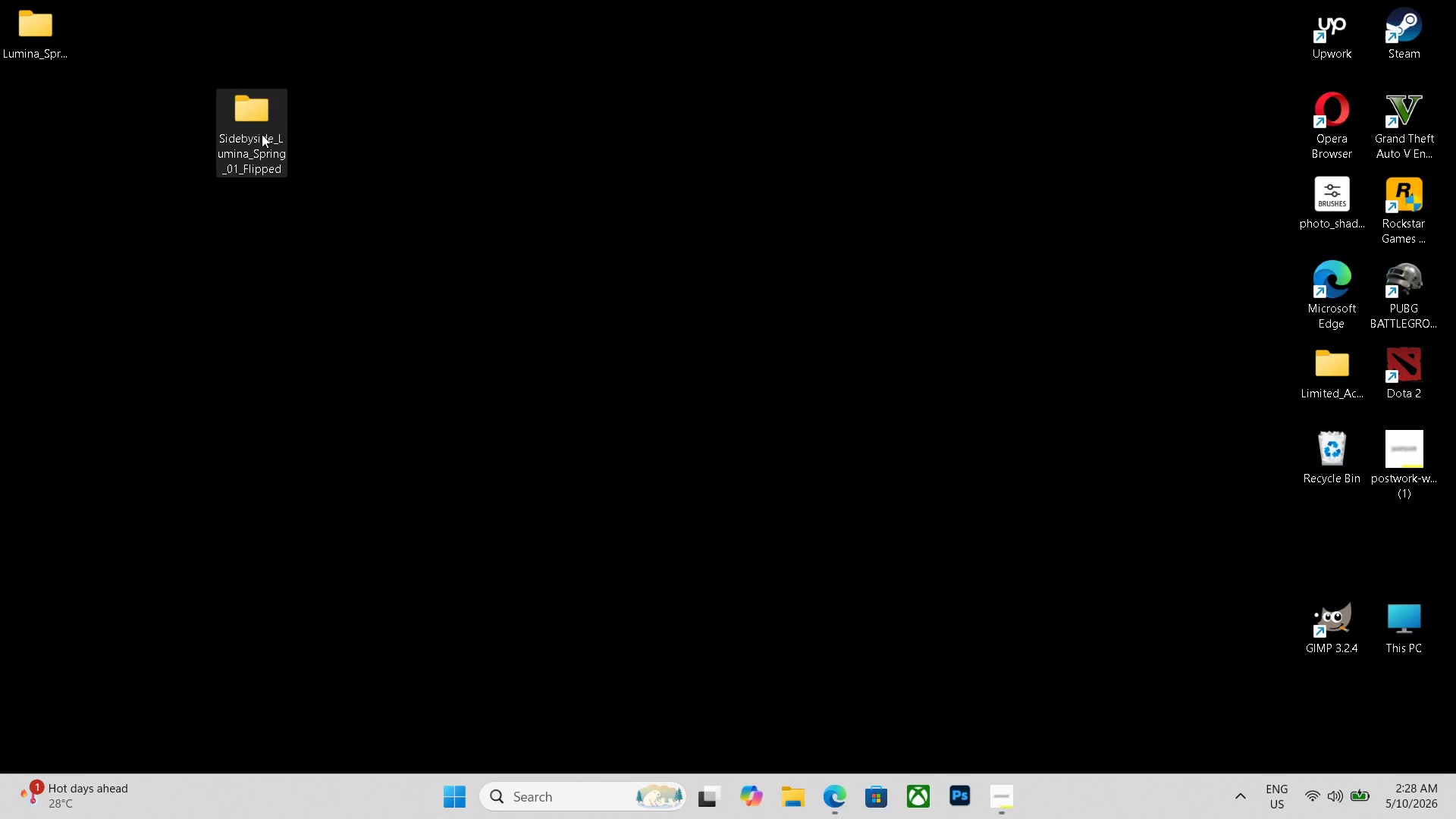 
left_click_drag(start_coordinate=[262, 133], to_coordinate=[40, 116])
 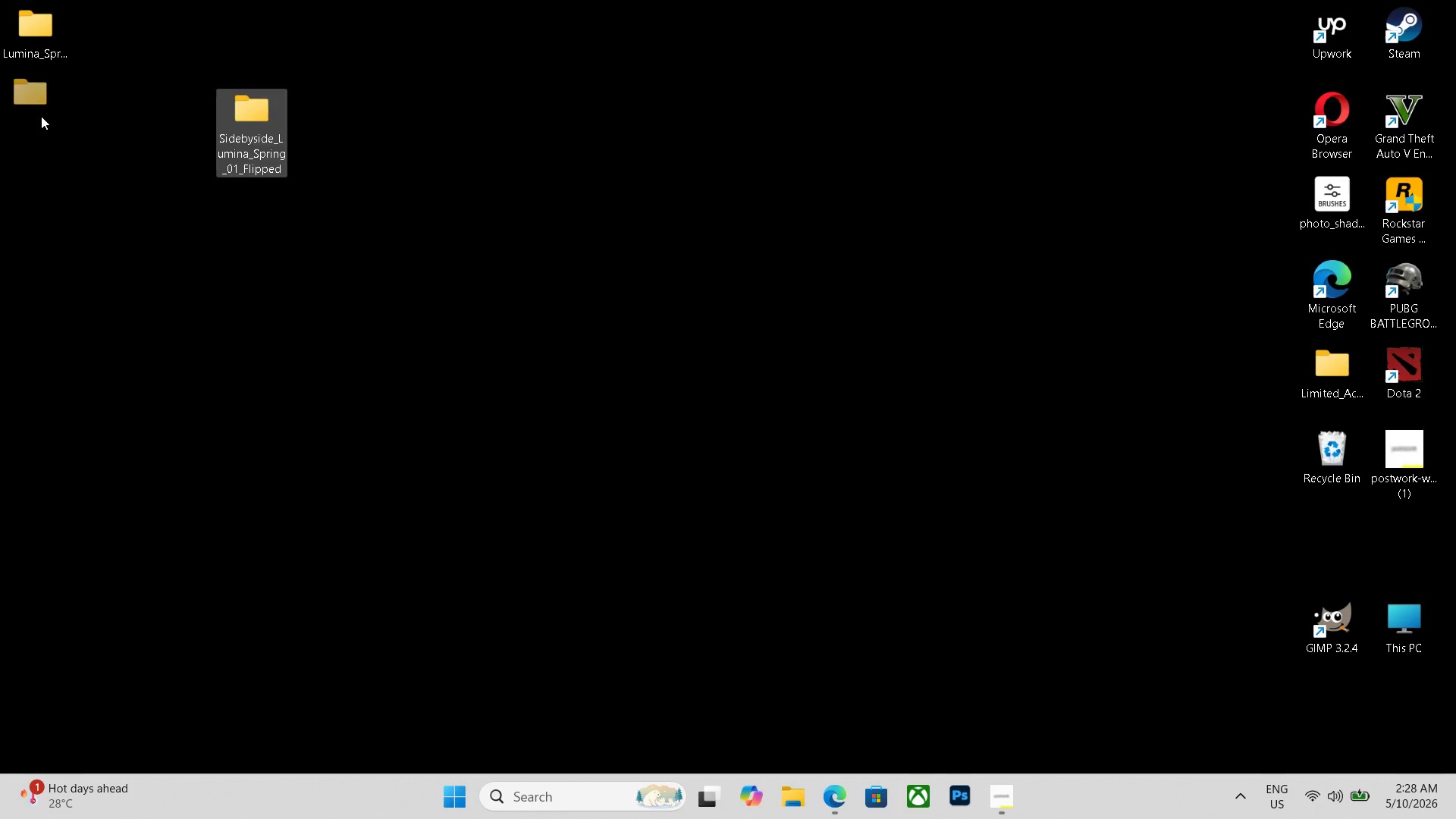 
mouse_move([81, 134])
 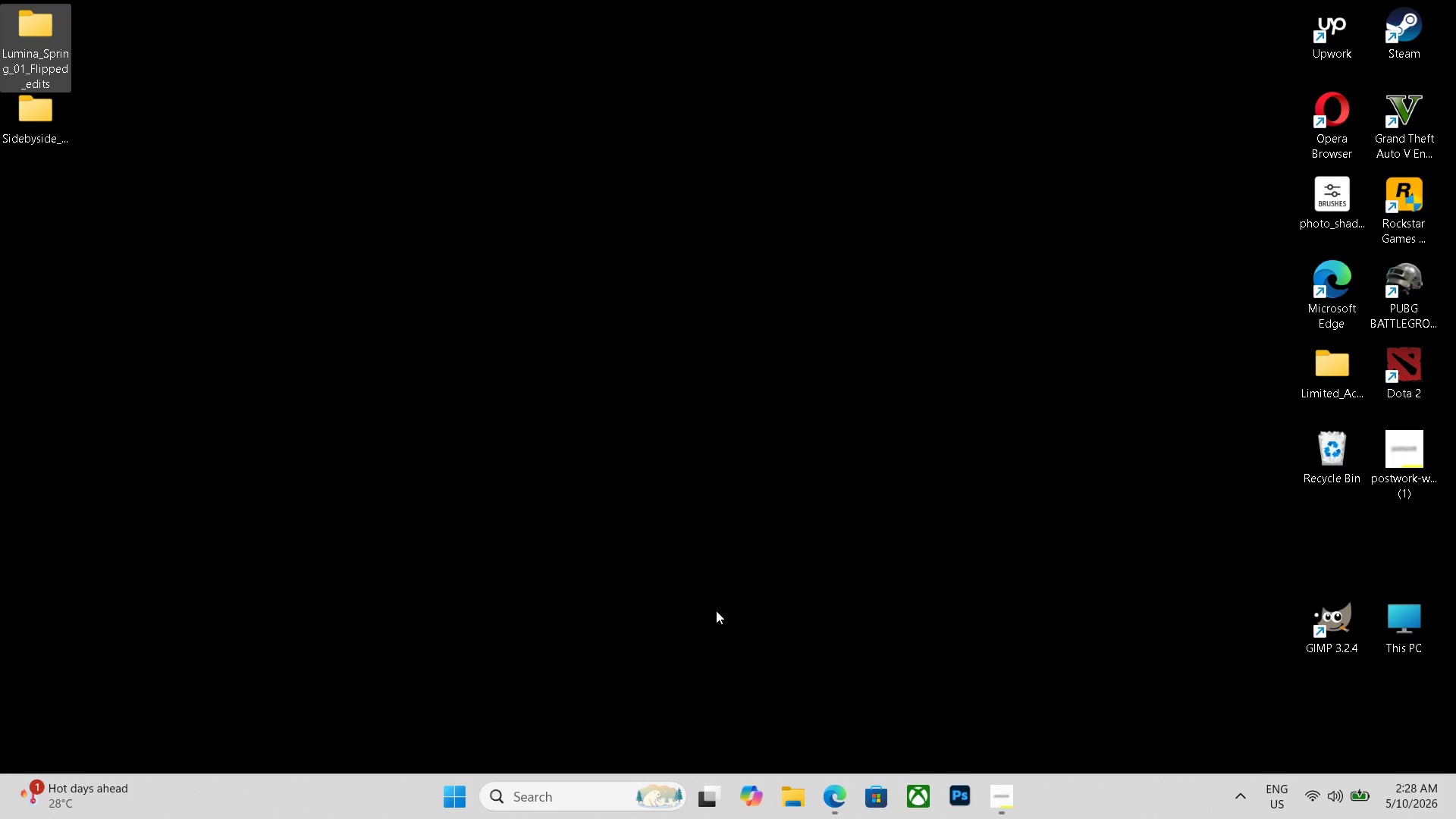 
left_click([839, 792])
 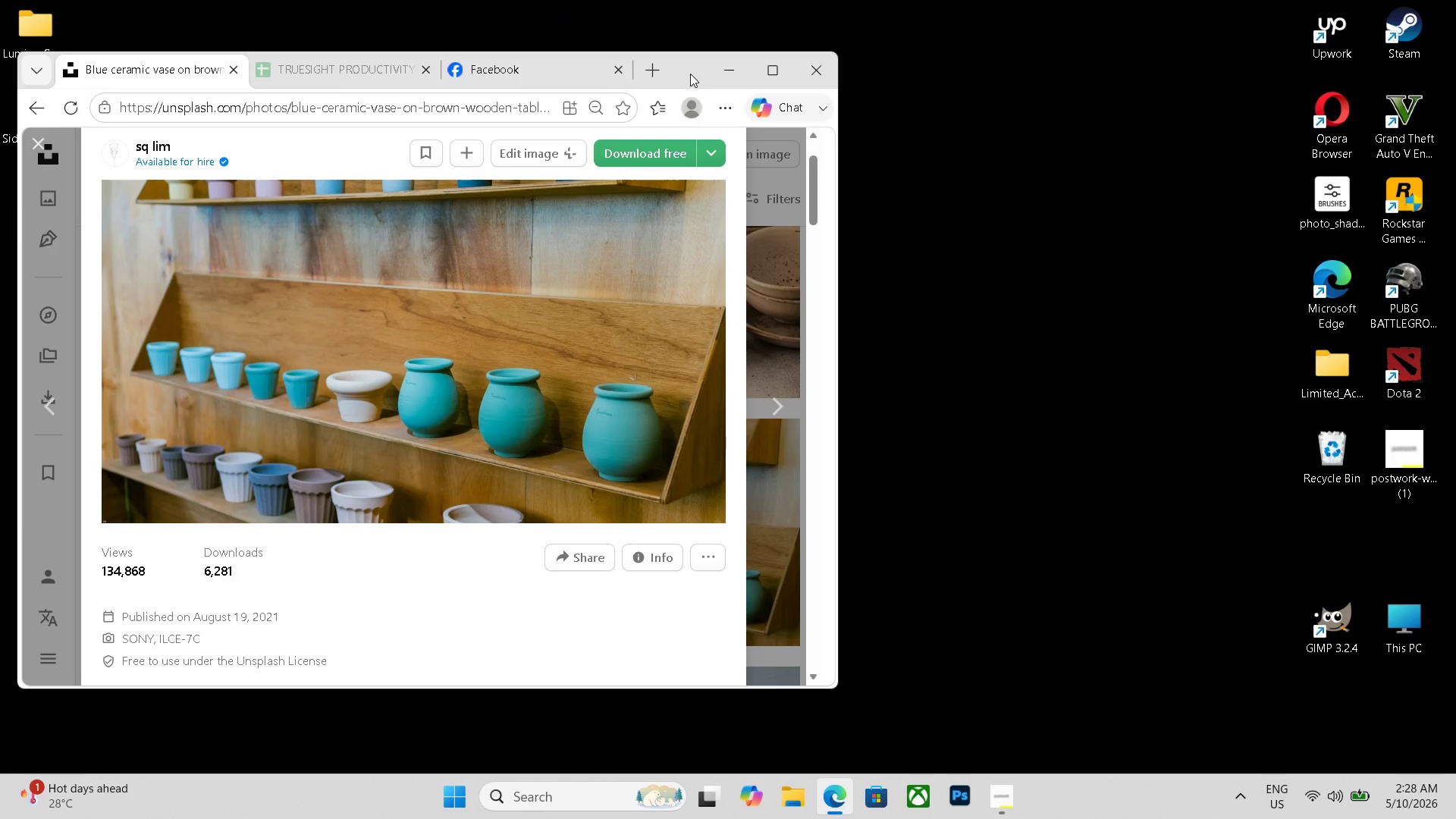 
left_click_drag(start_coordinate=[690, 68], to_coordinate=[869, 20])
 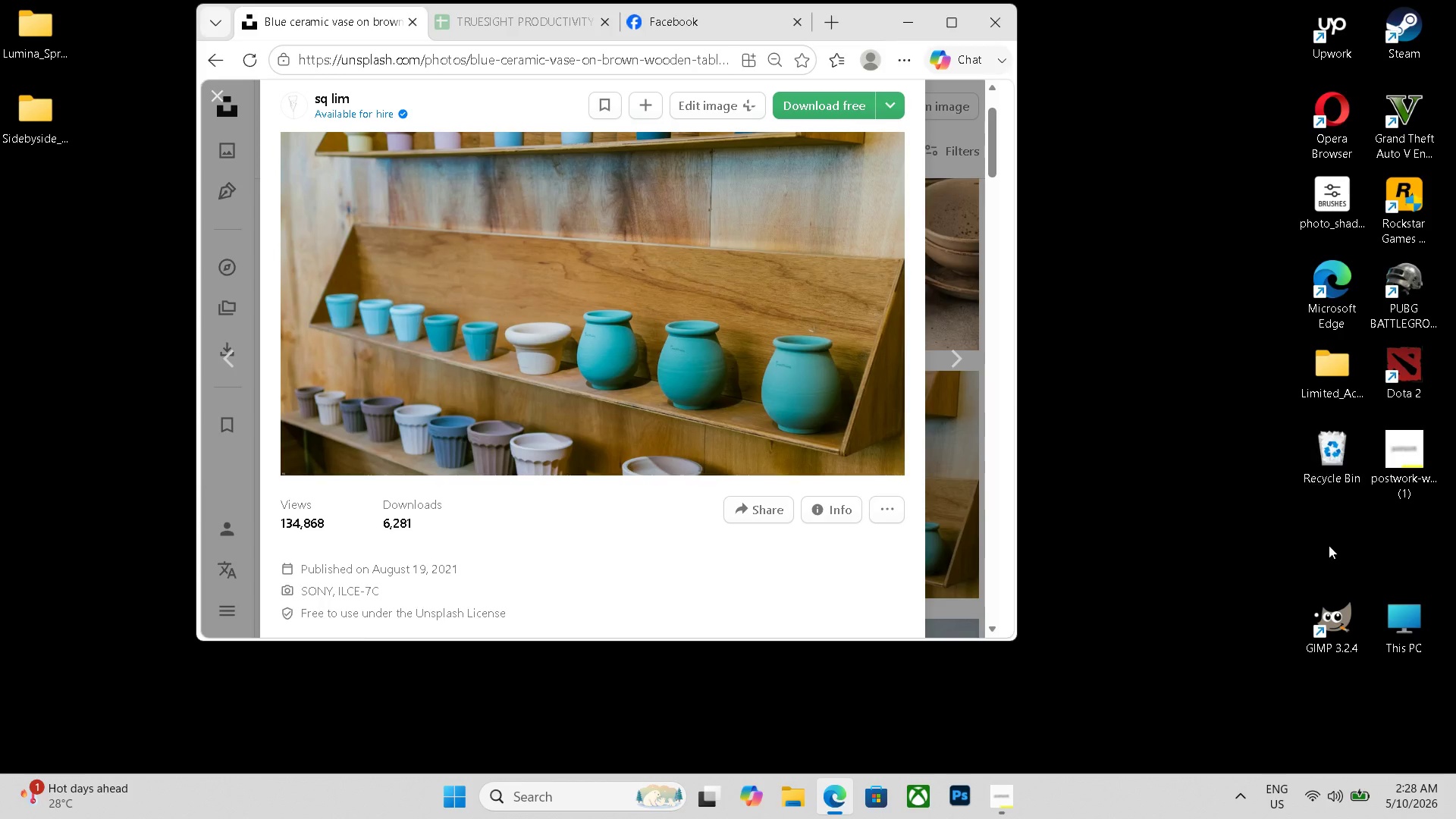 
left_click([1335, 614])
 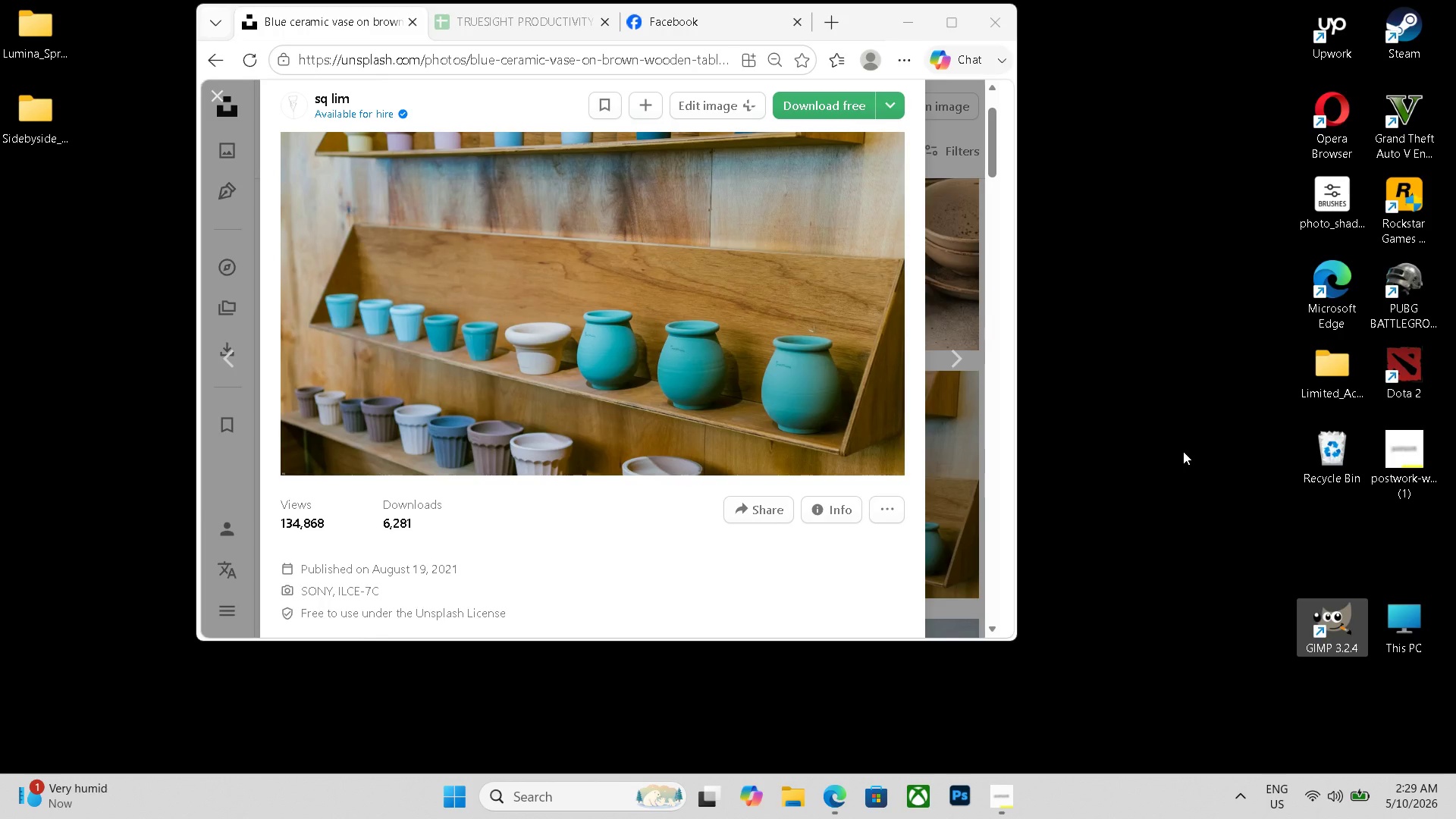 
wait(75.62)
 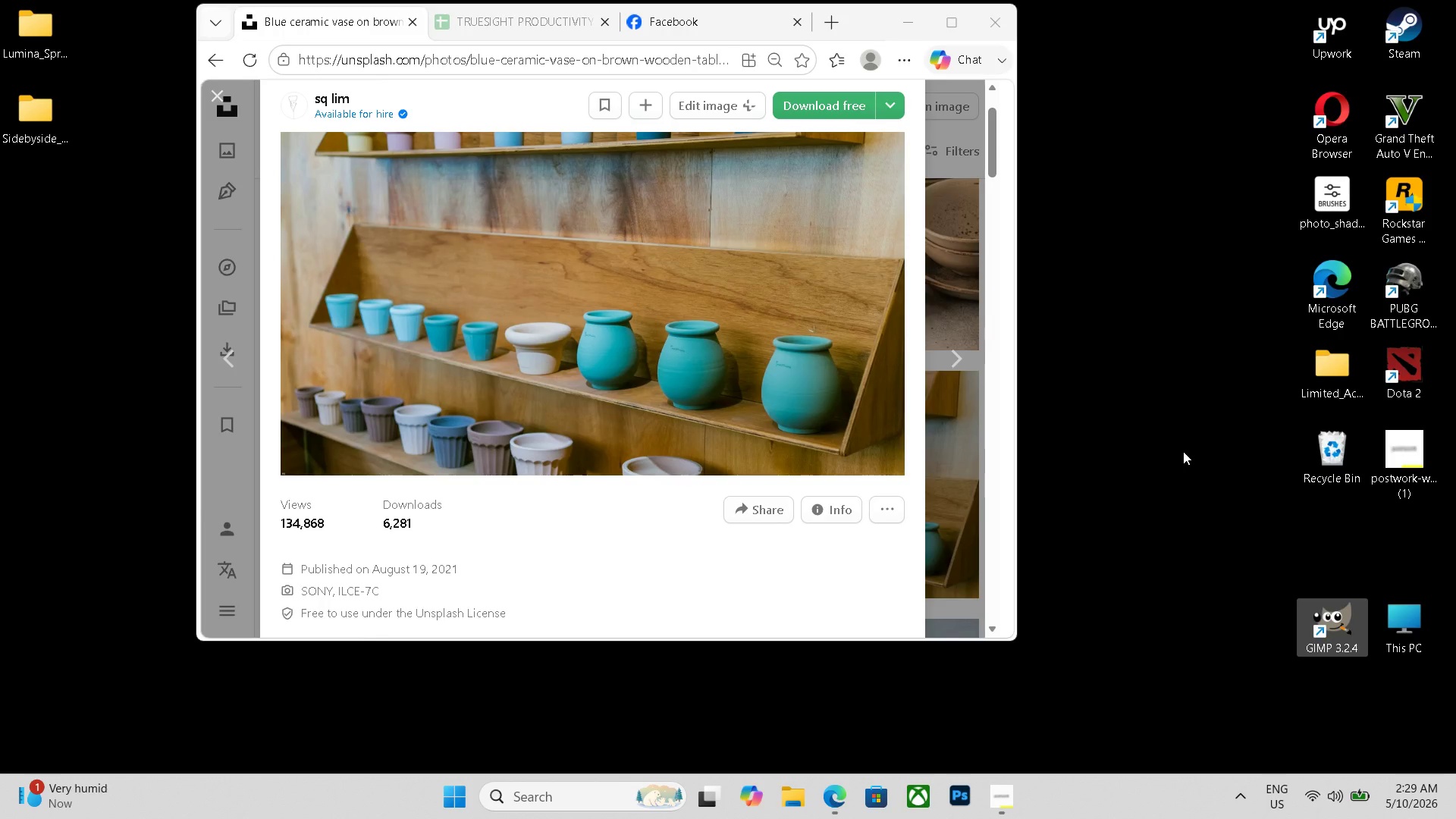 
double_click([1332, 624])
 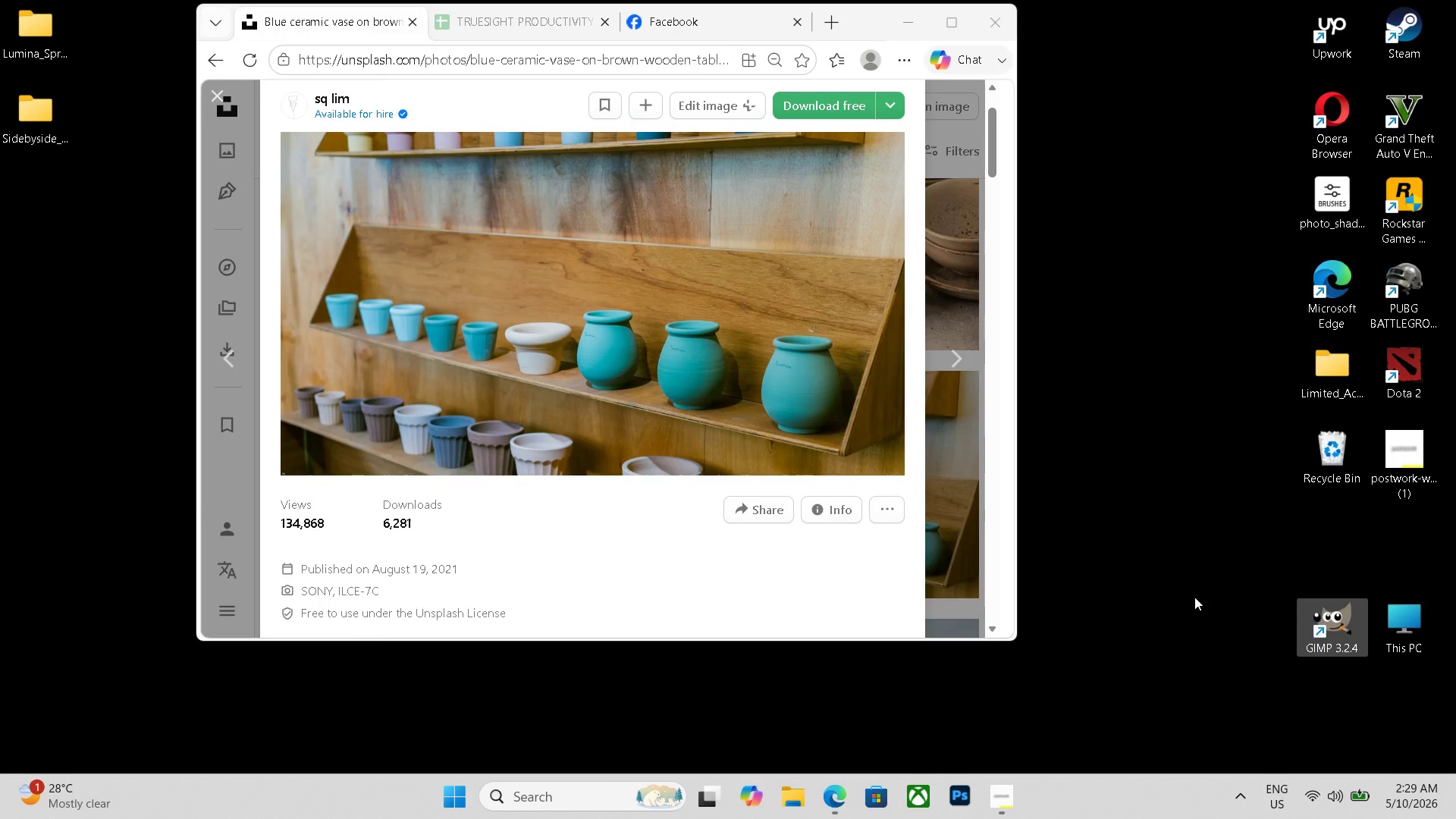 
mouse_move([858, 157])
 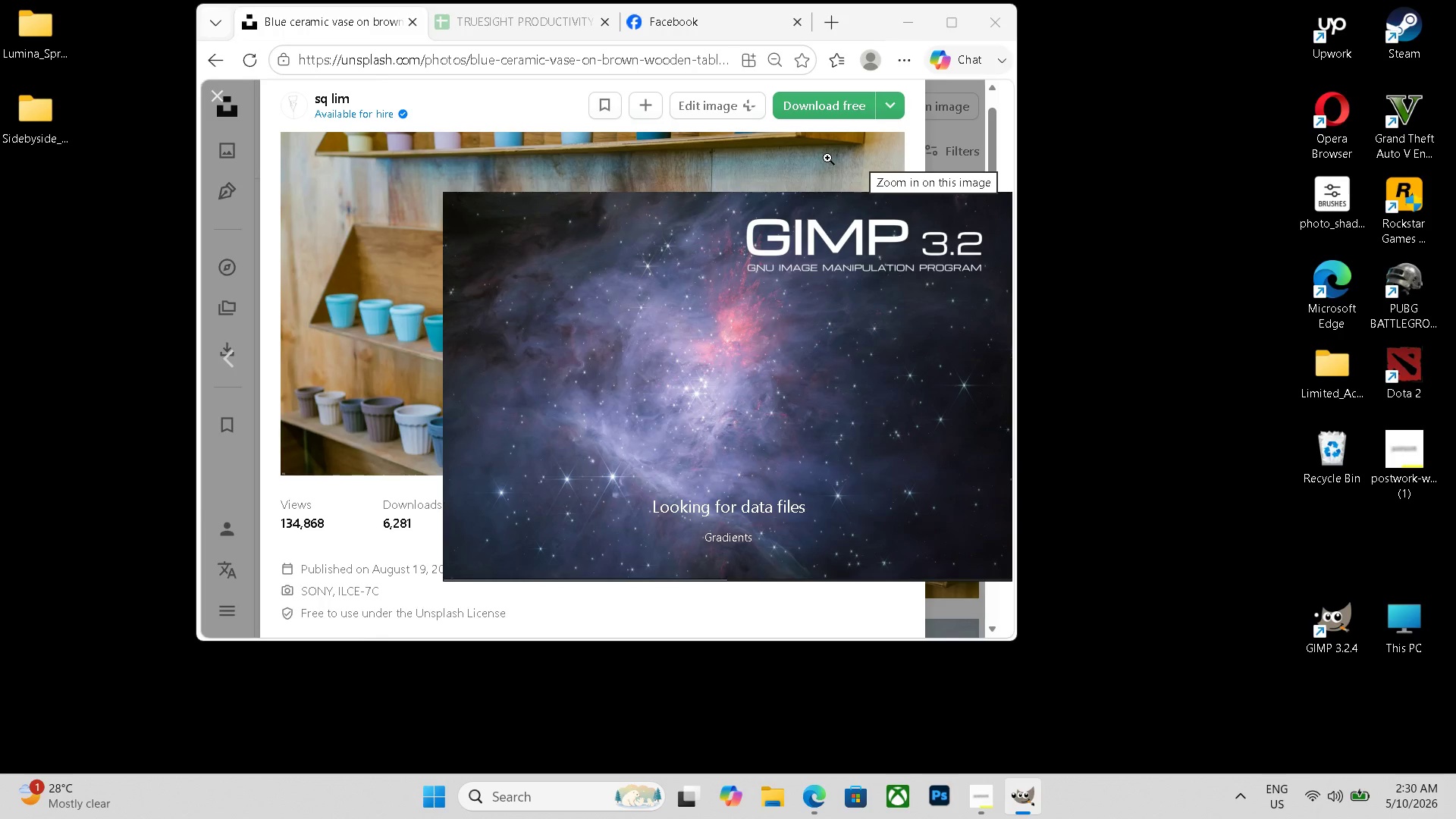 
scroll: coordinate [822, 158], scroll_direction: up, amount: 1.0
 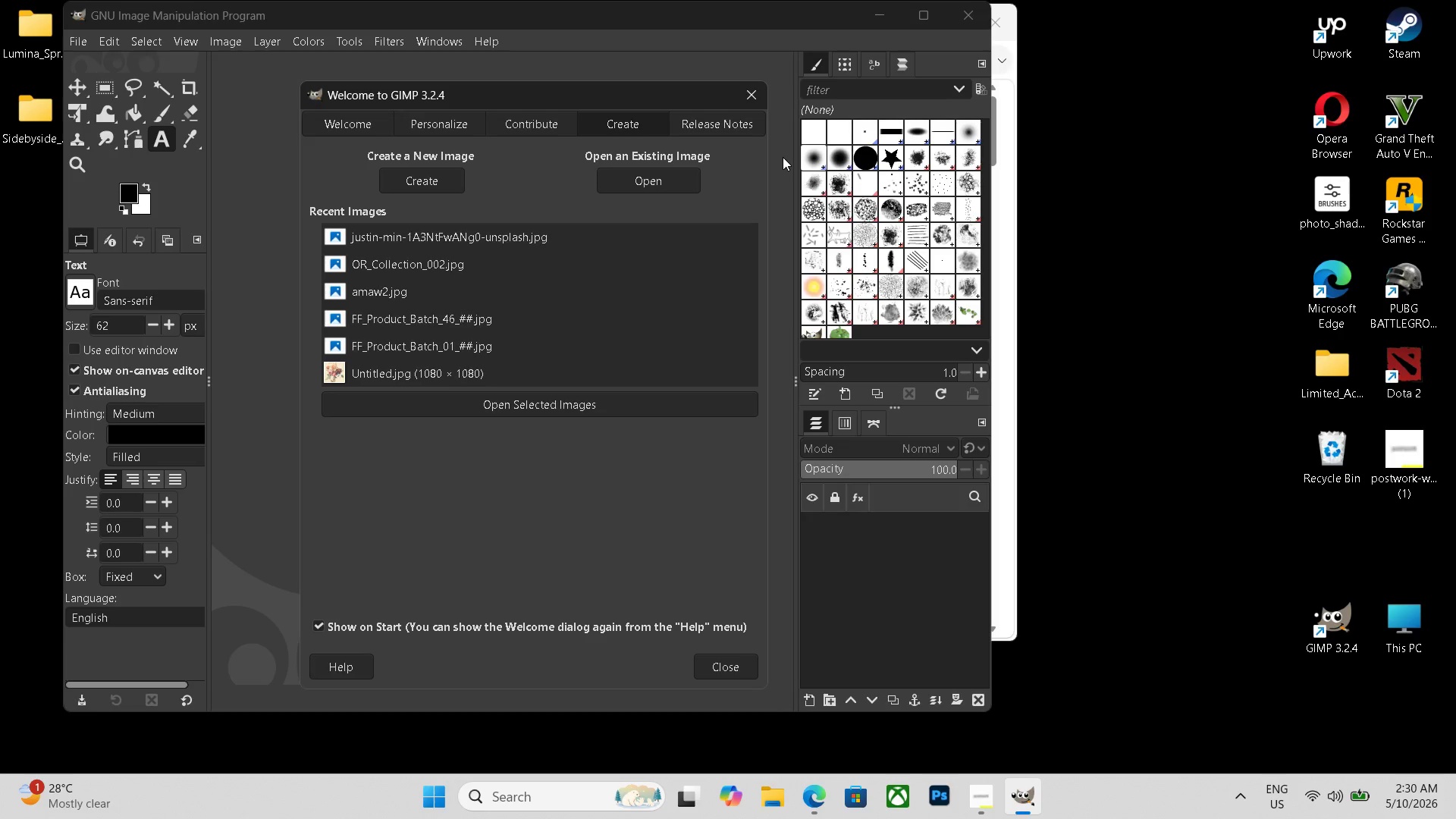 
wait(24.0)
 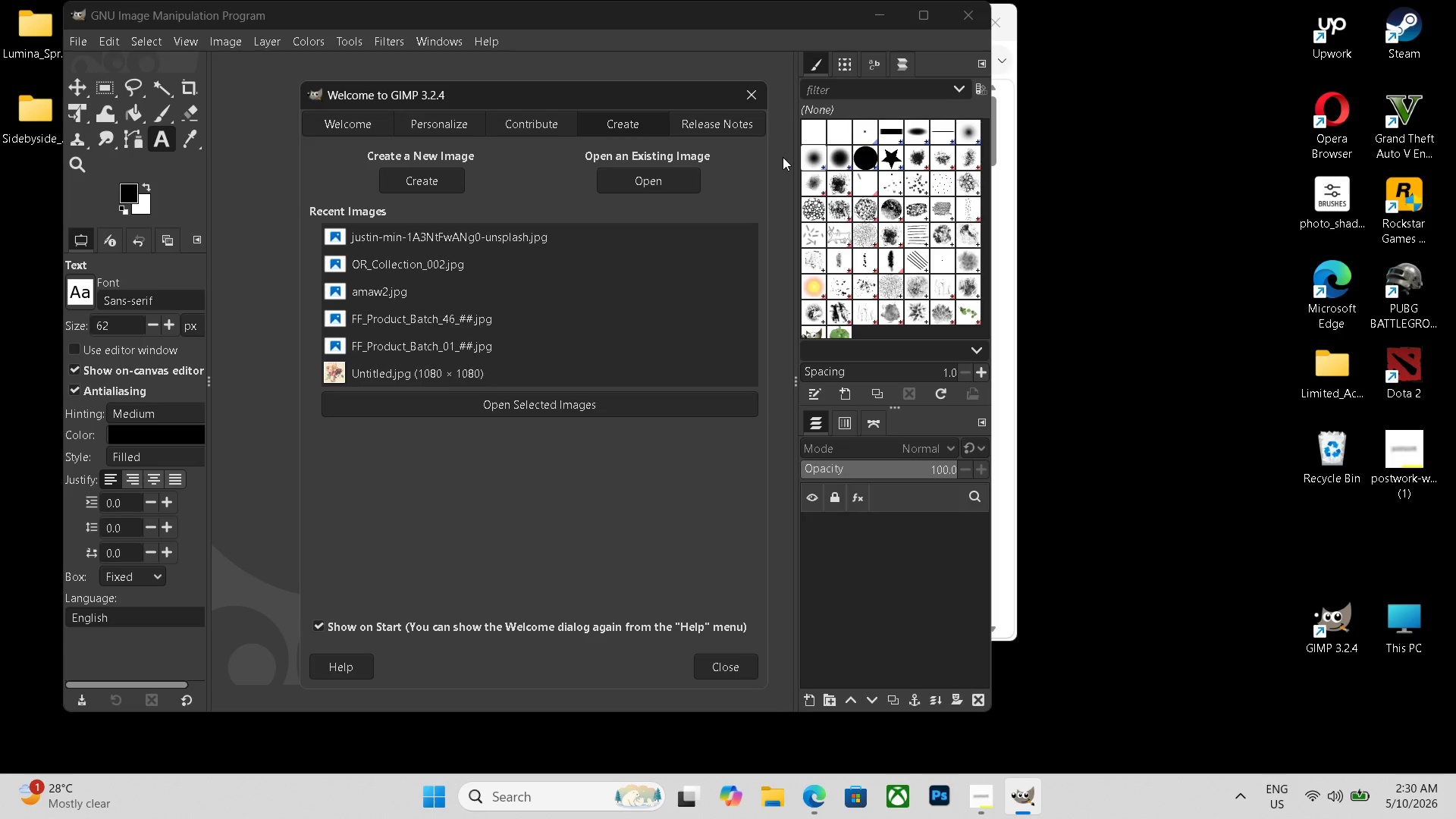 
left_click([726, 662])
 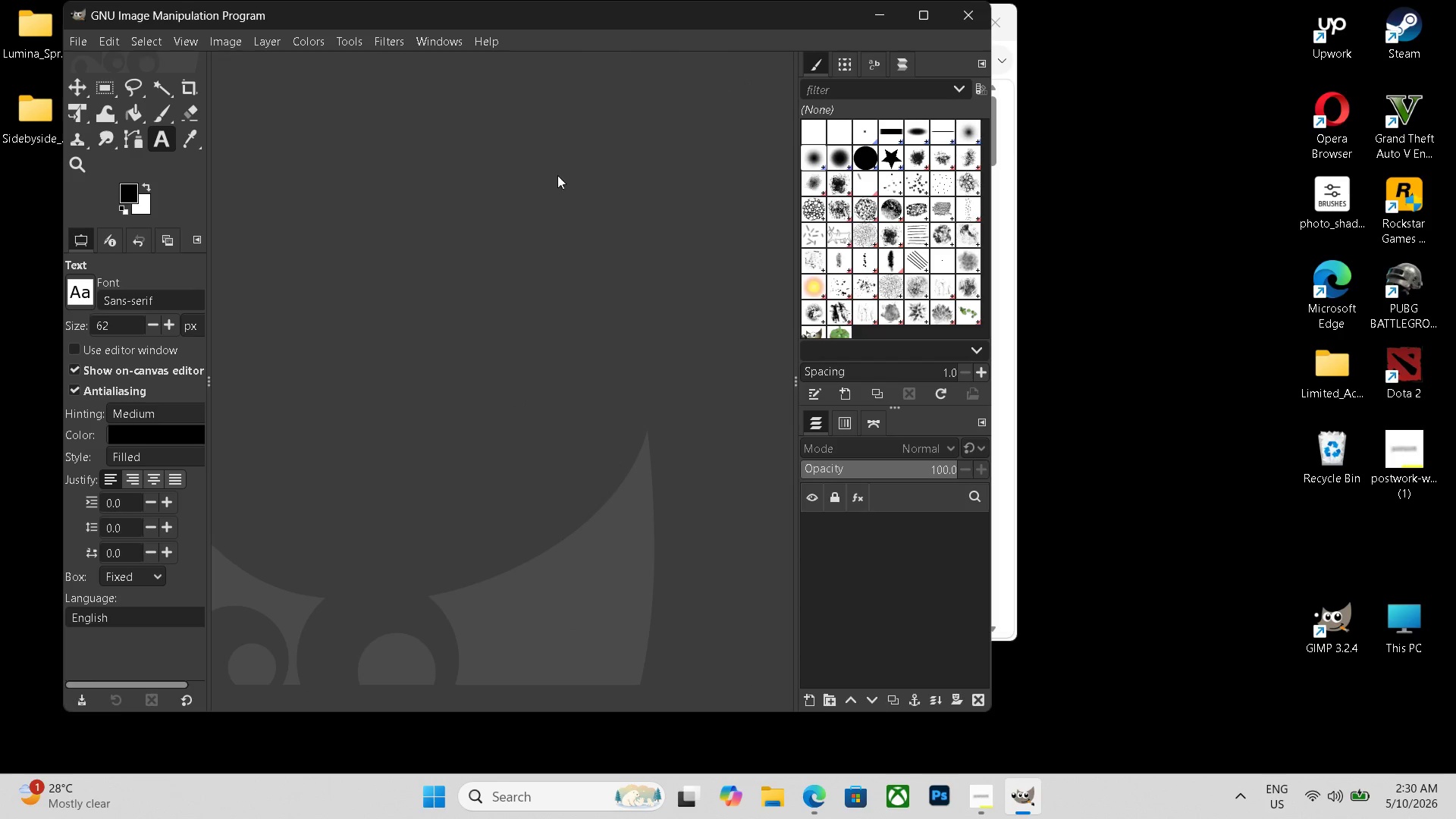 
left_click_drag(start_coordinate=[660, 20], to_coordinate=[780, 80])
 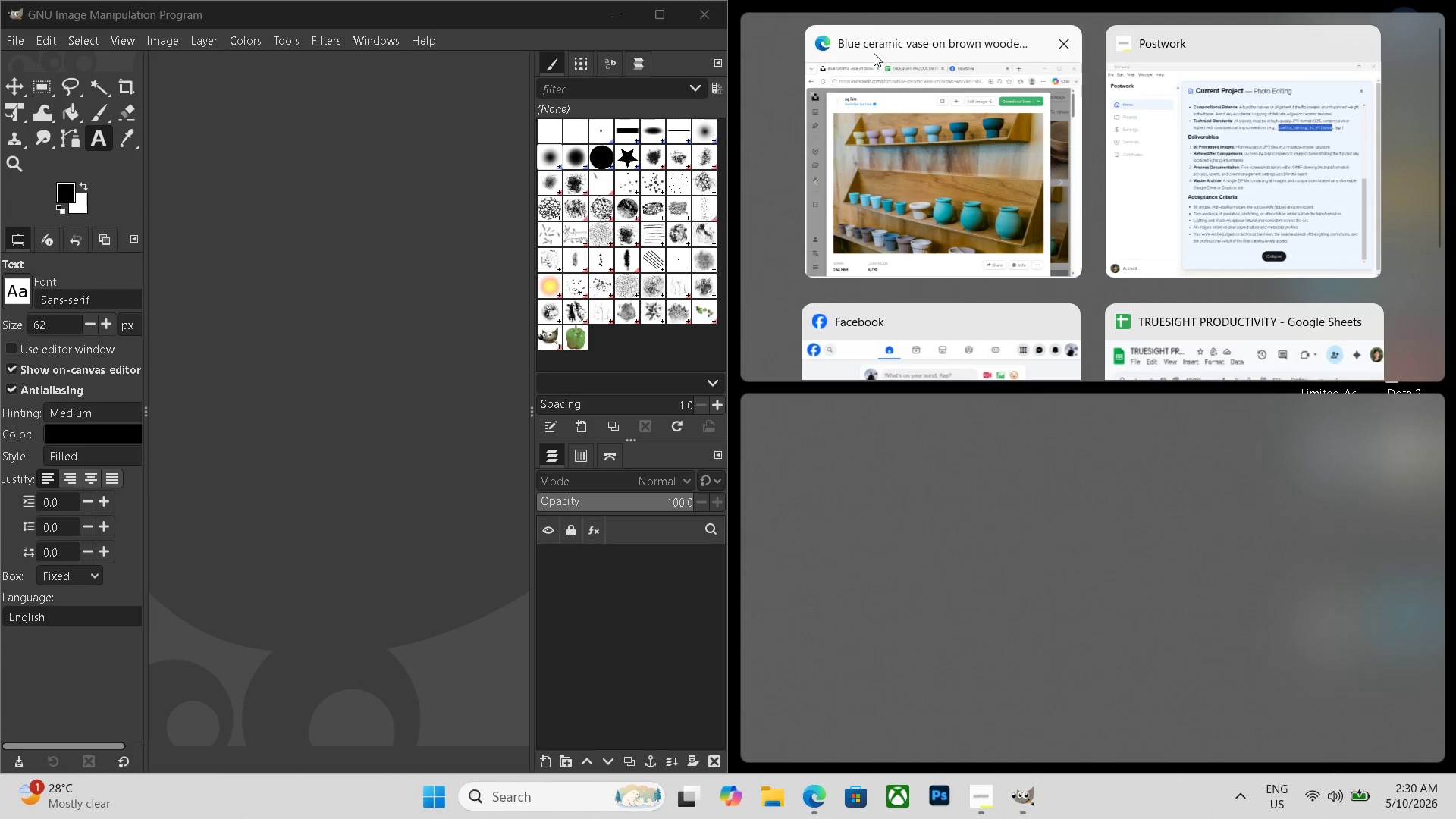 
key(Escape)
 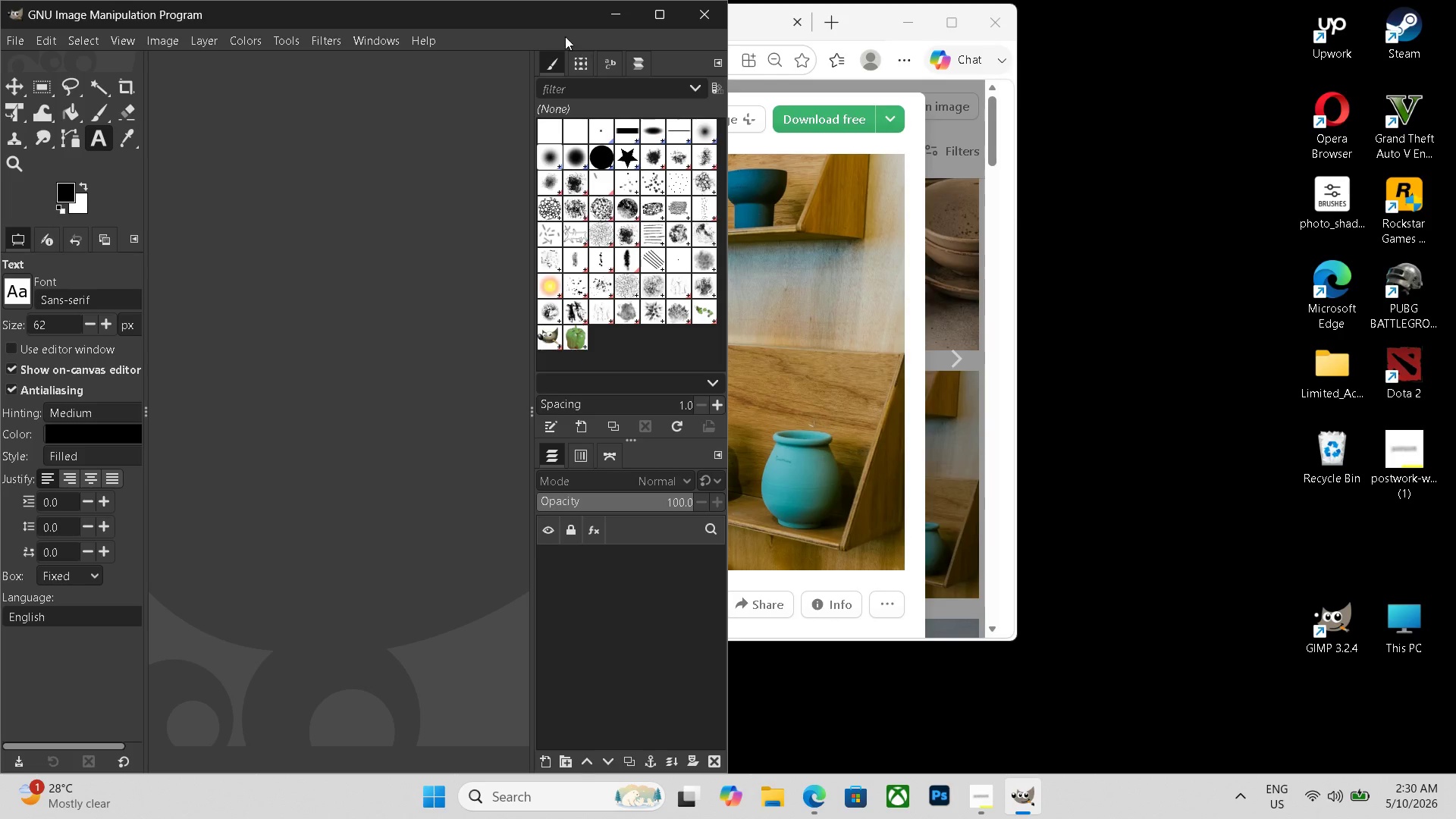 
left_click_drag(start_coordinate=[554, 19], to_coordinate=[975, 5])
 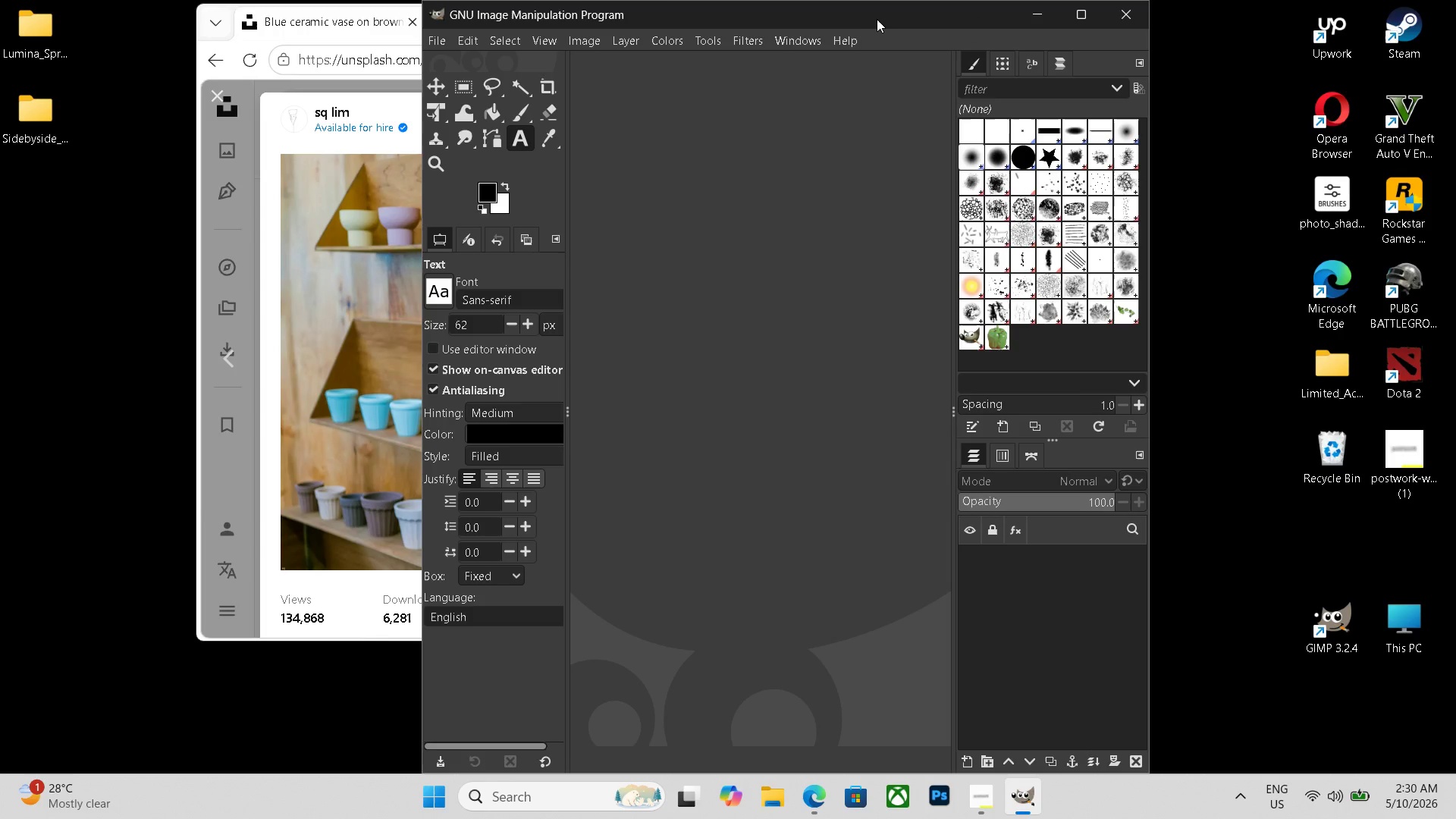 
left_click_drag(start_coordinate=[879, 16], to_coordinate=[795, 14])
 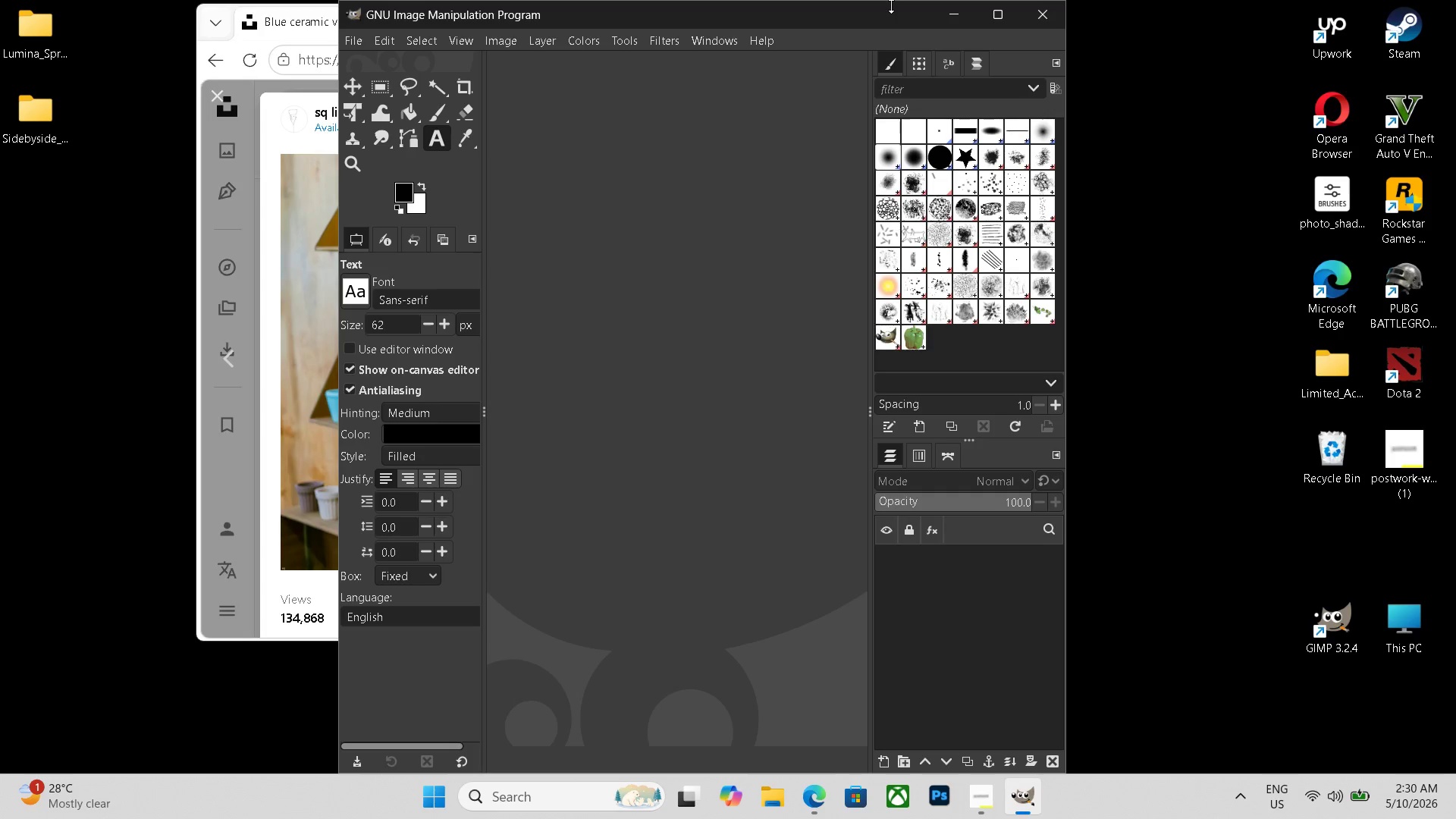 
wait(7.97)
 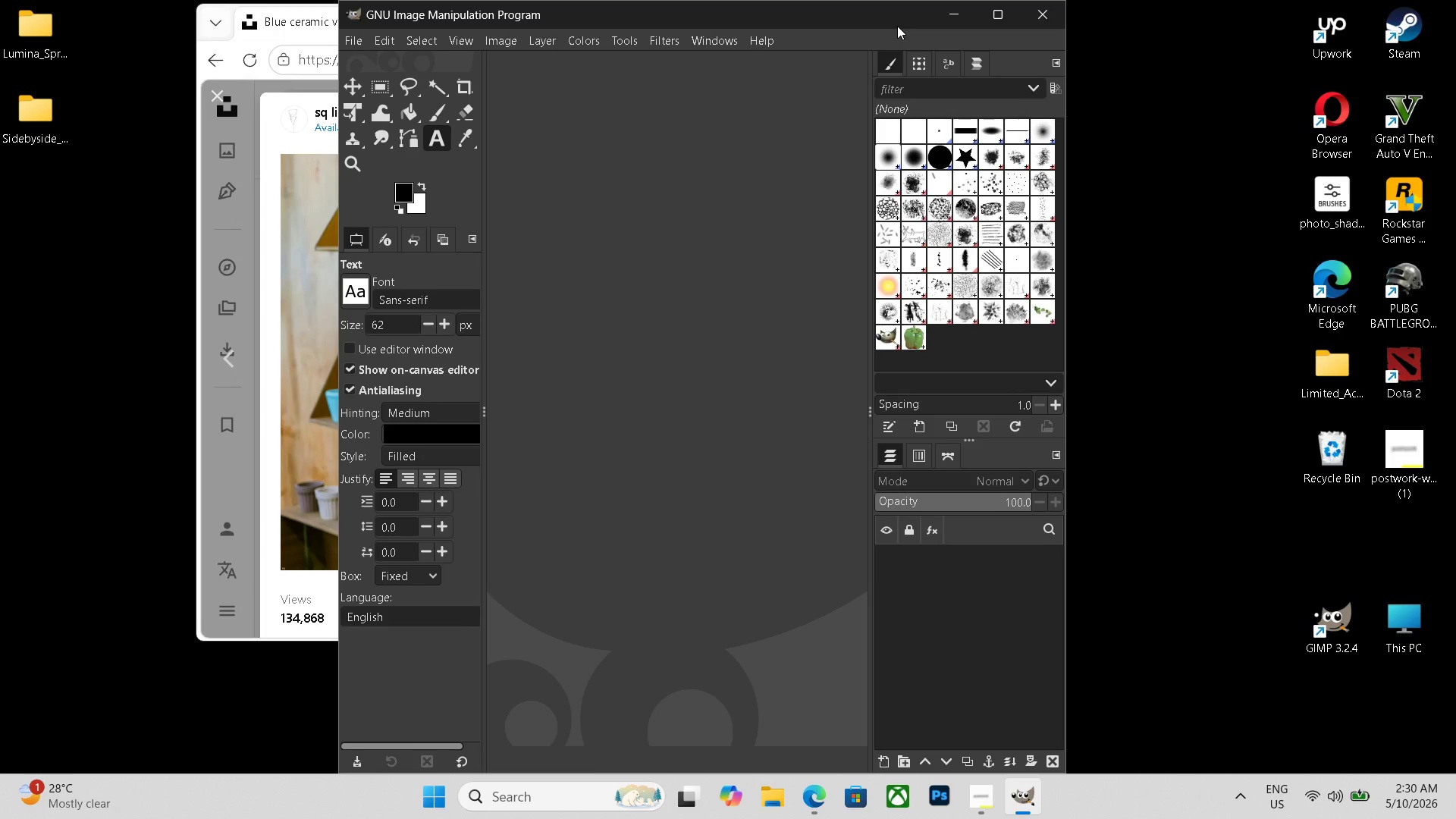 
left_click_drag(start_coordinate=[794, 7], to_coordinate=[601, 6])
 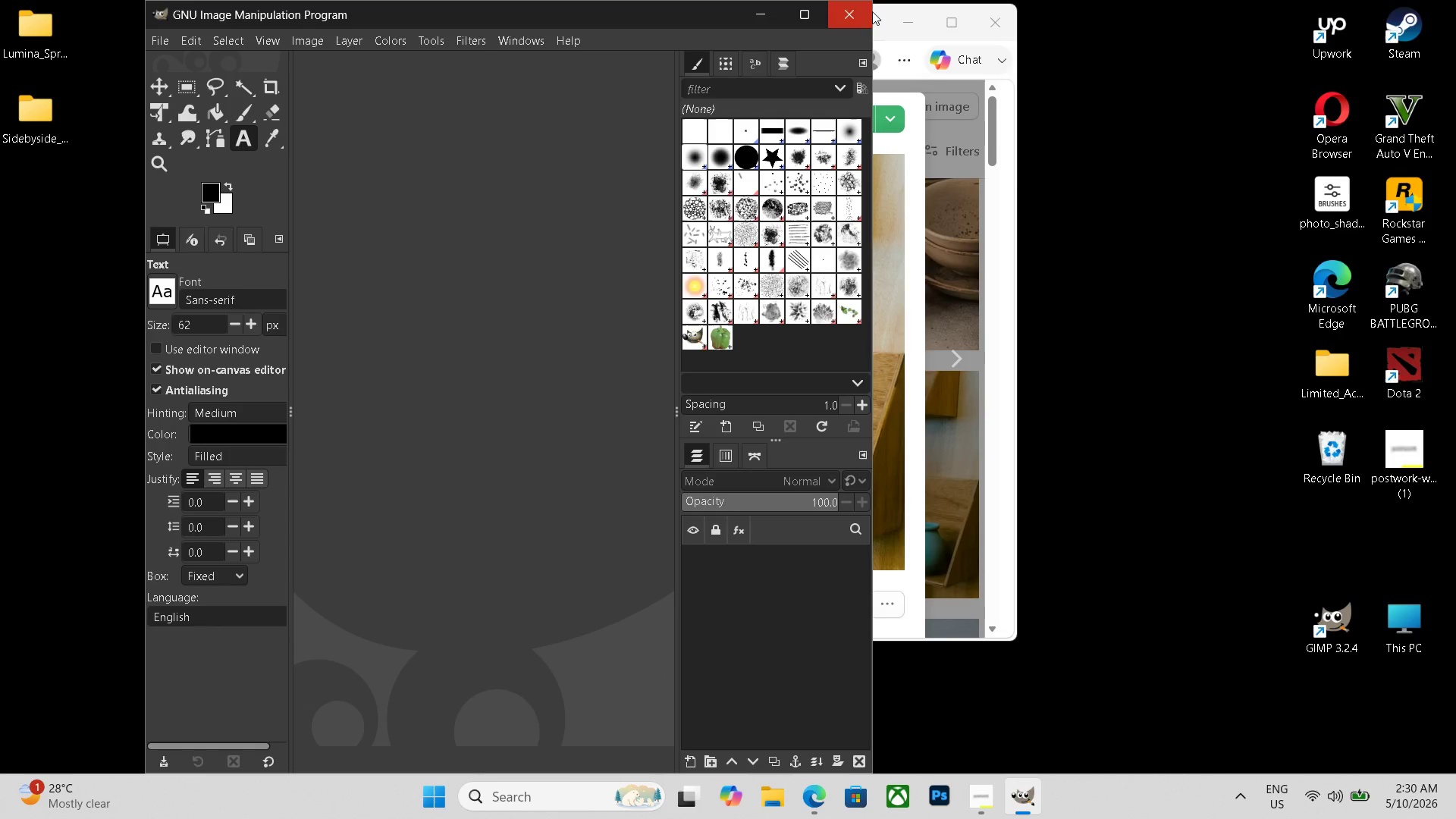 
left_click([884, 10])
 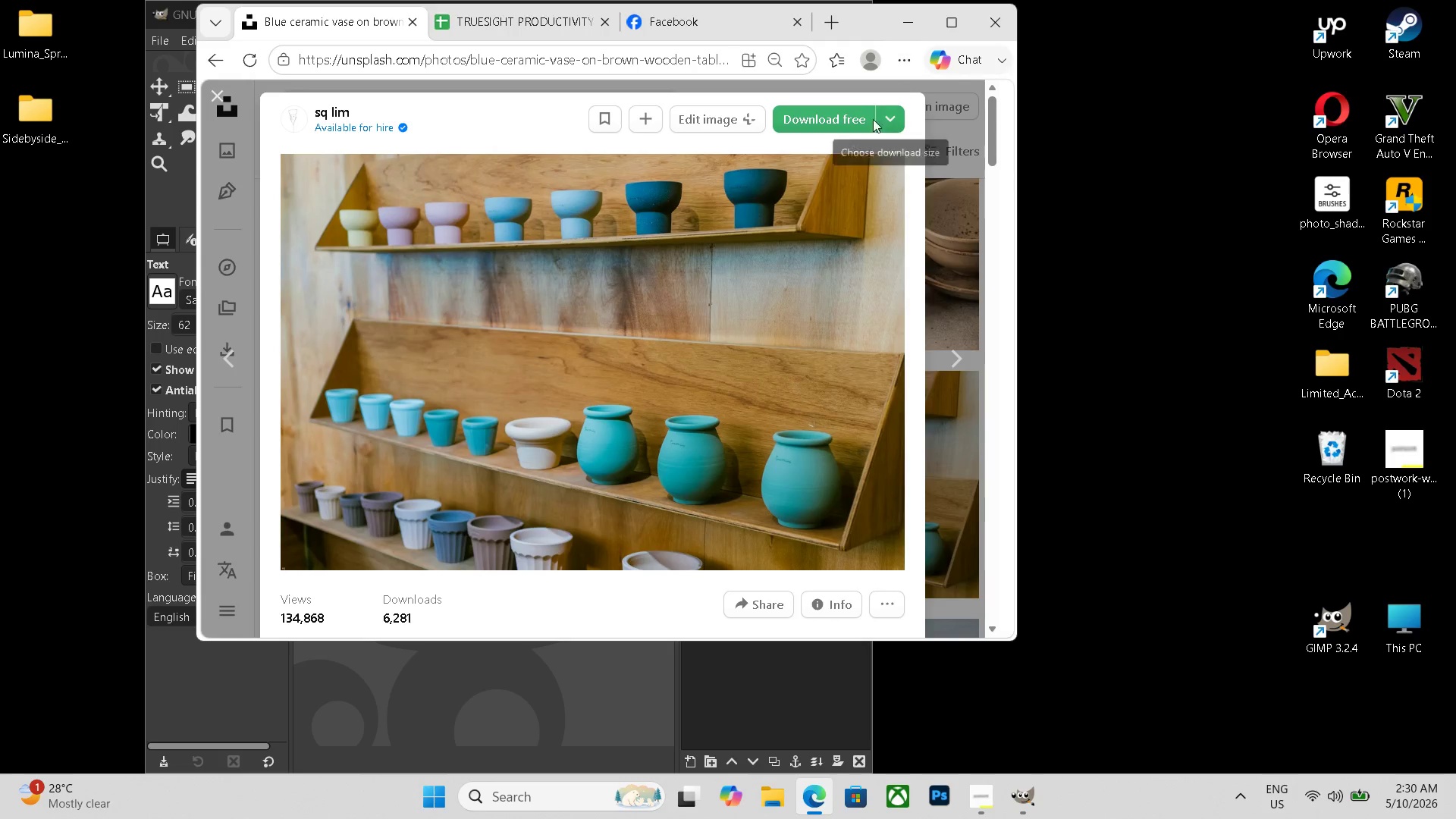 
left_click([841, 119])
 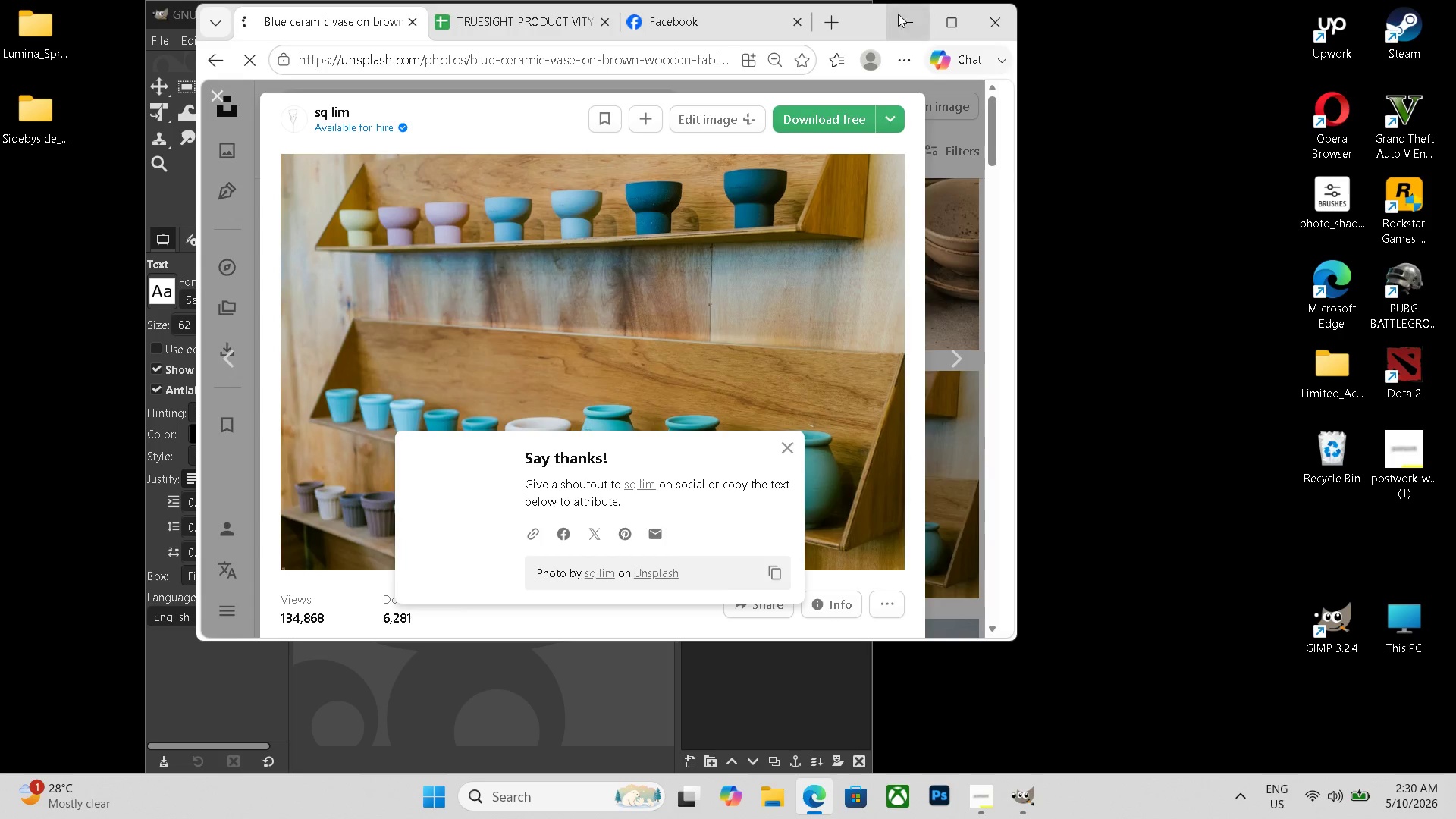 
left_click_drag(start_coordinate=[874, 13], to_coordinate=[1330, 24])
 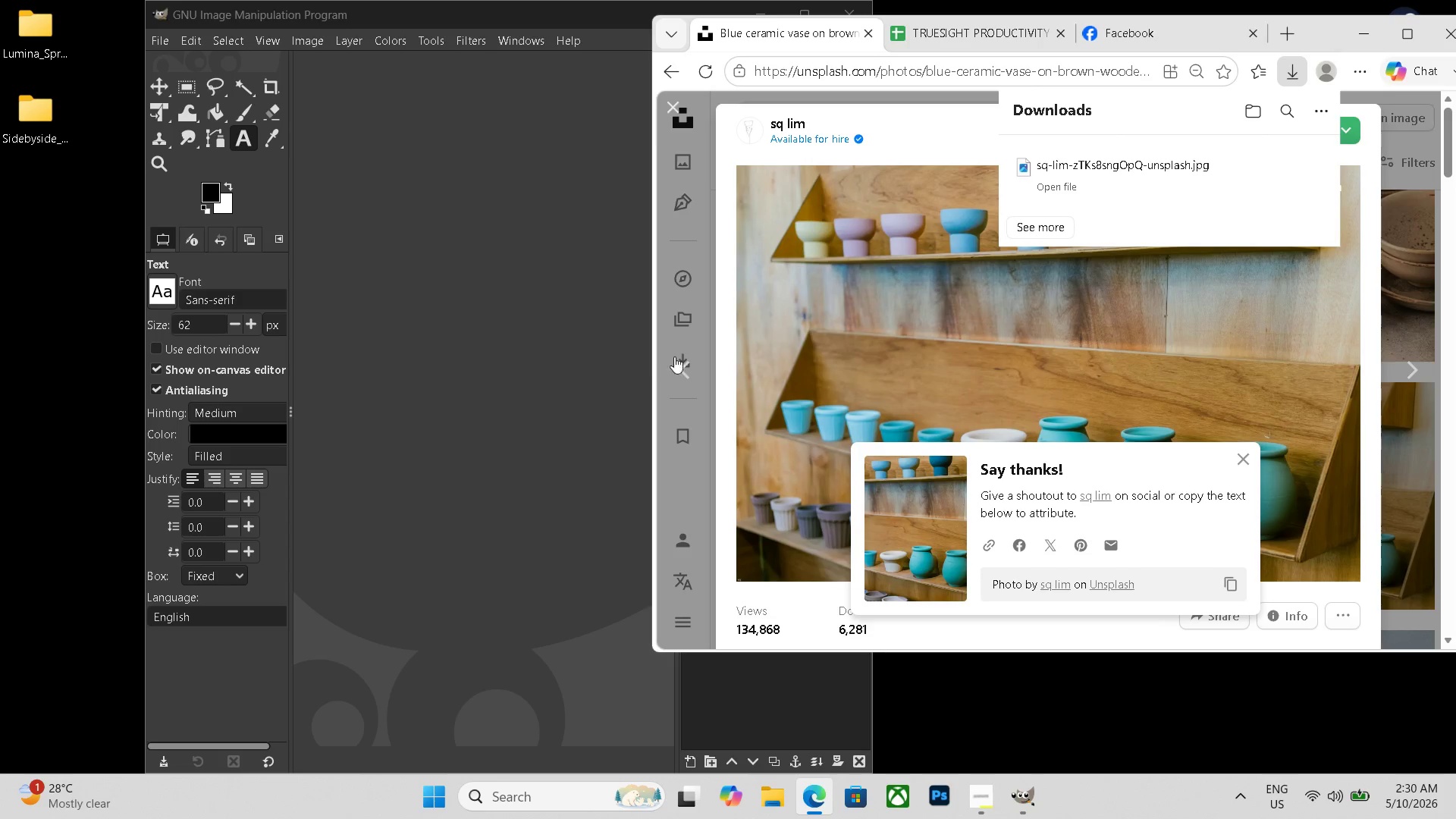 
left_click_drag(start_coordinate=[648, 362], to_coordinate=[772, 359])
 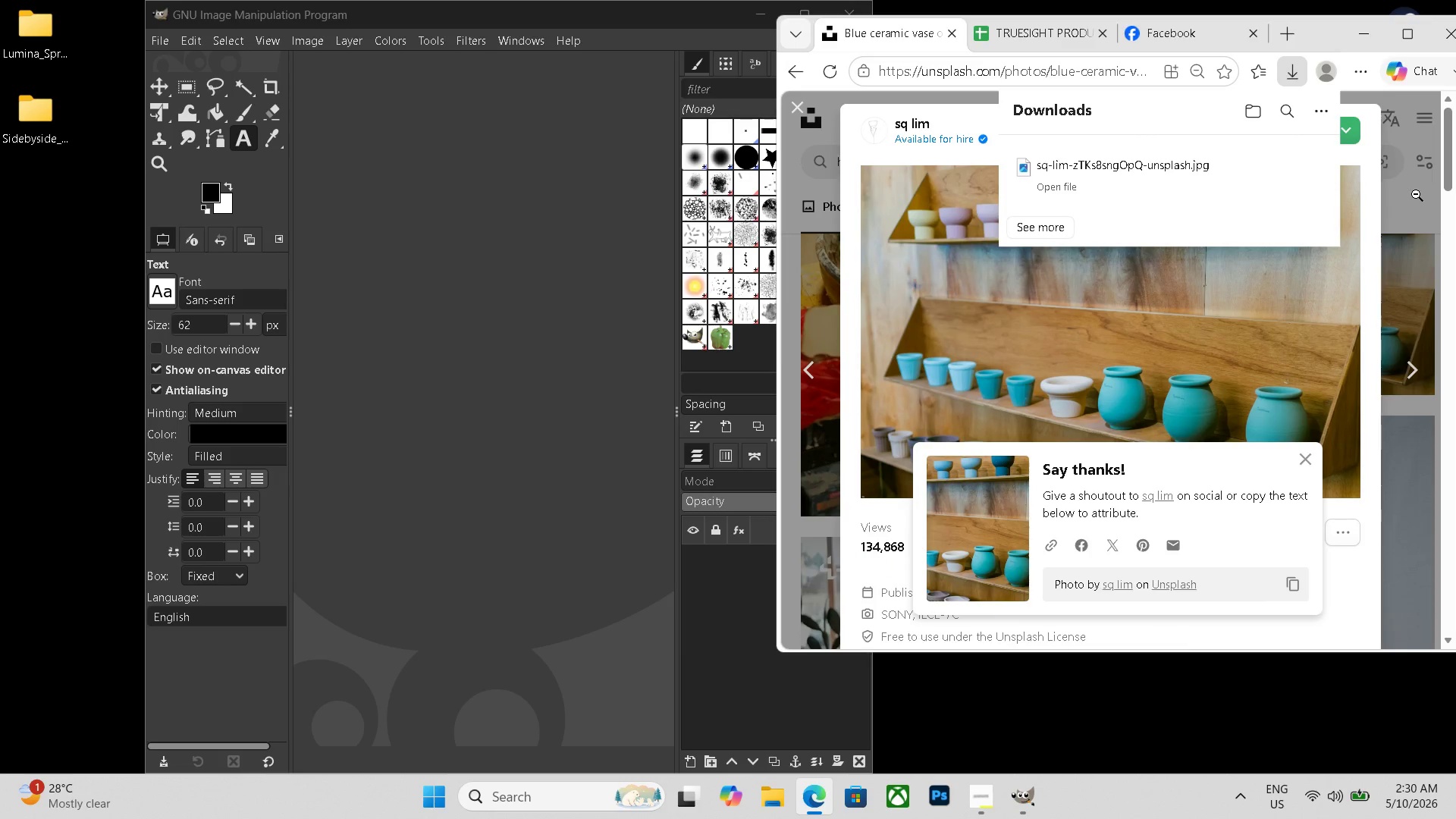 
left_click([1298, 287])
 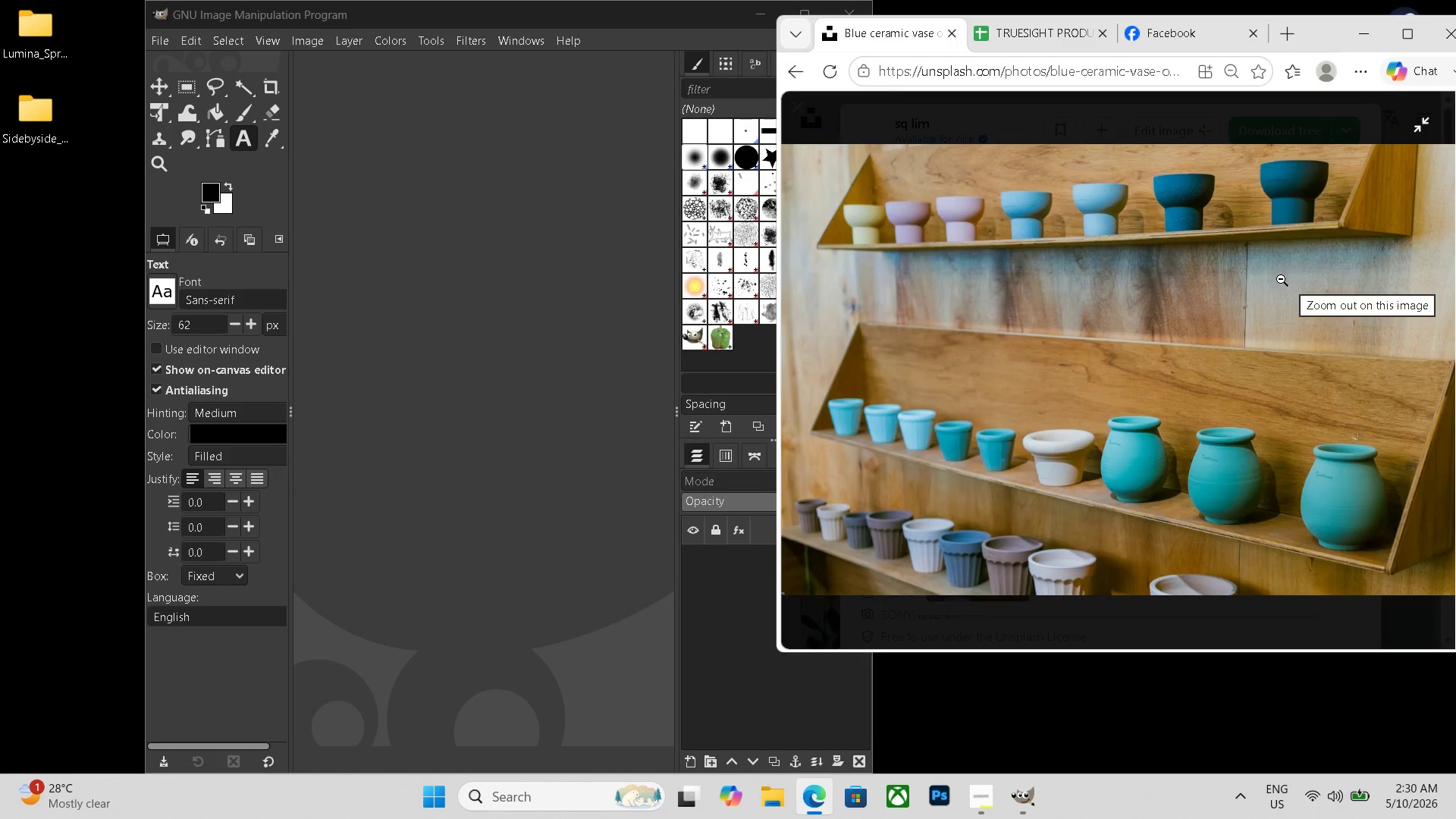 
key(Escape)
 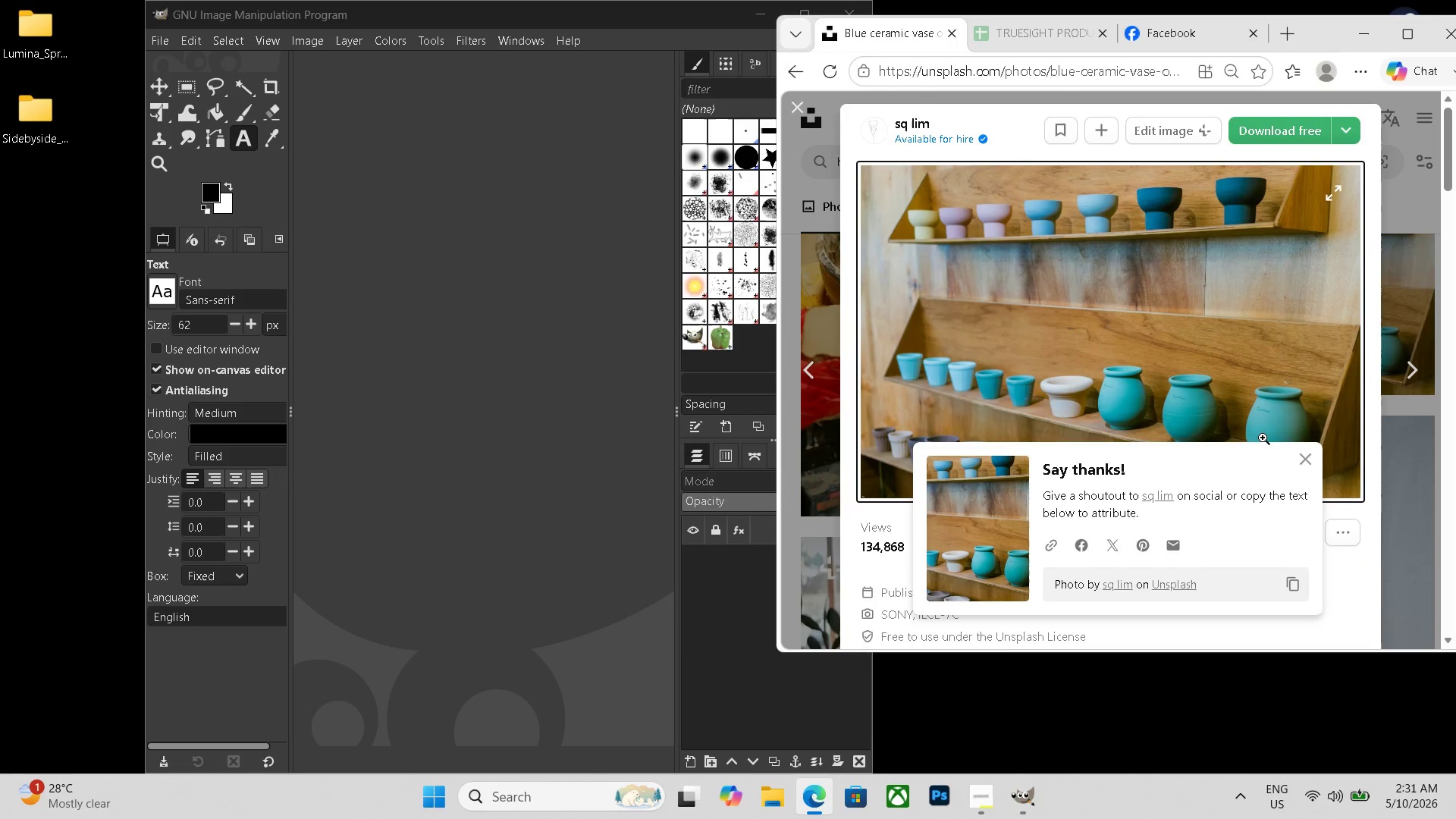 
wait(5.45)
 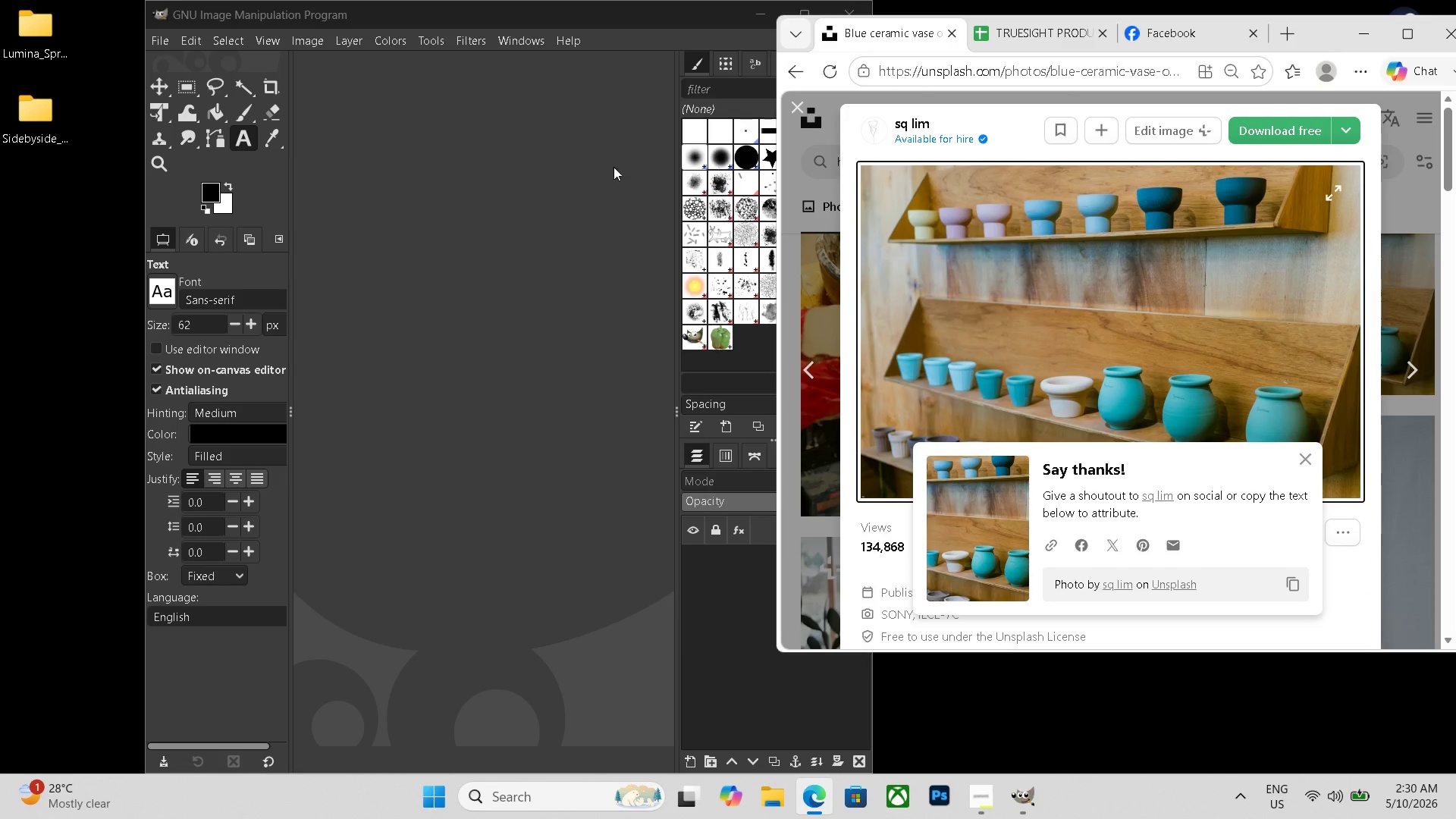 
key(Control+ControlLeft)
 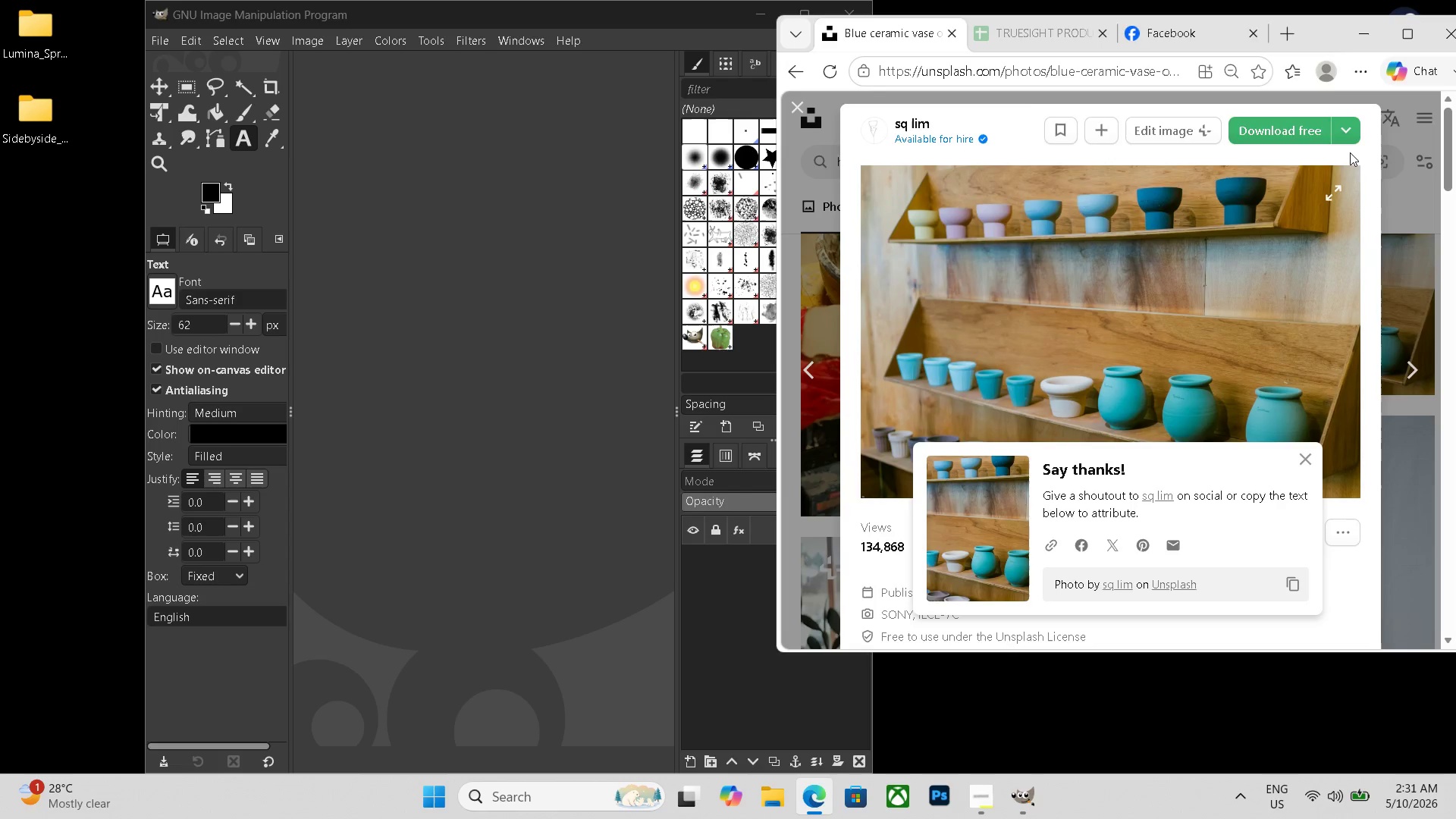 
key(Control+J)
 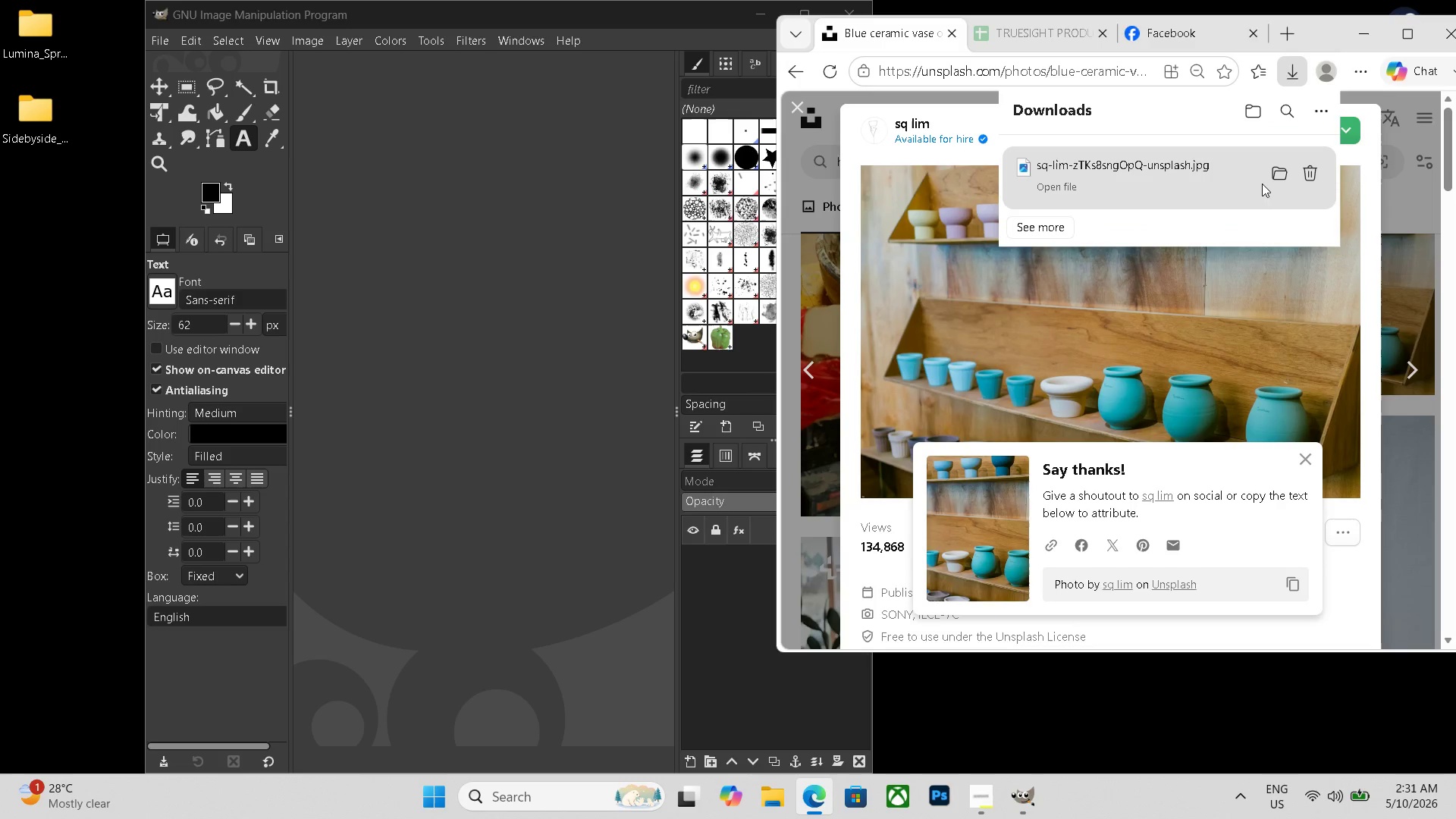 
left_click_drag(start_coordinate=[1225, 179], to_coordinate=[576, 276])
 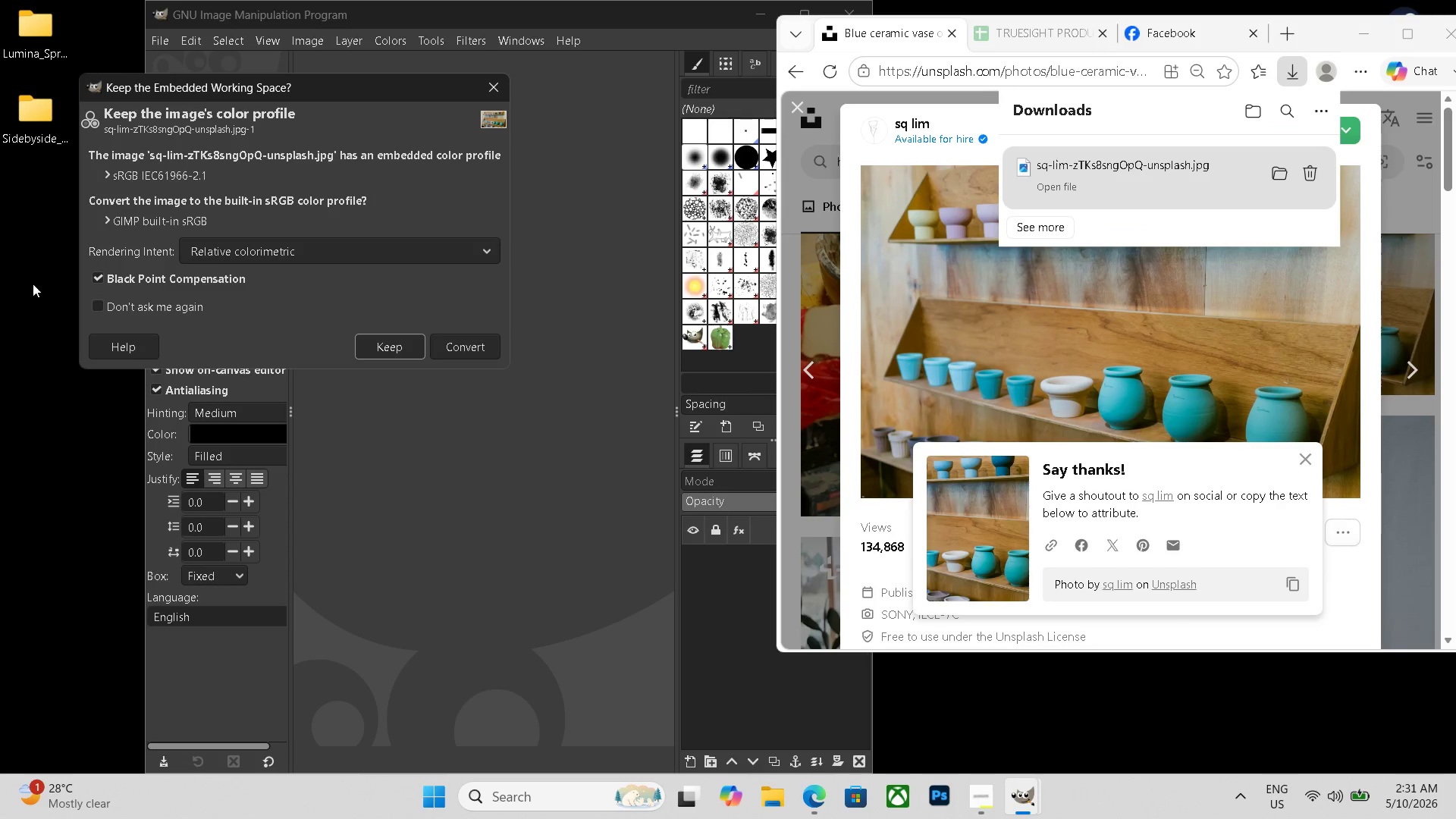 
left_click([94, 303])
 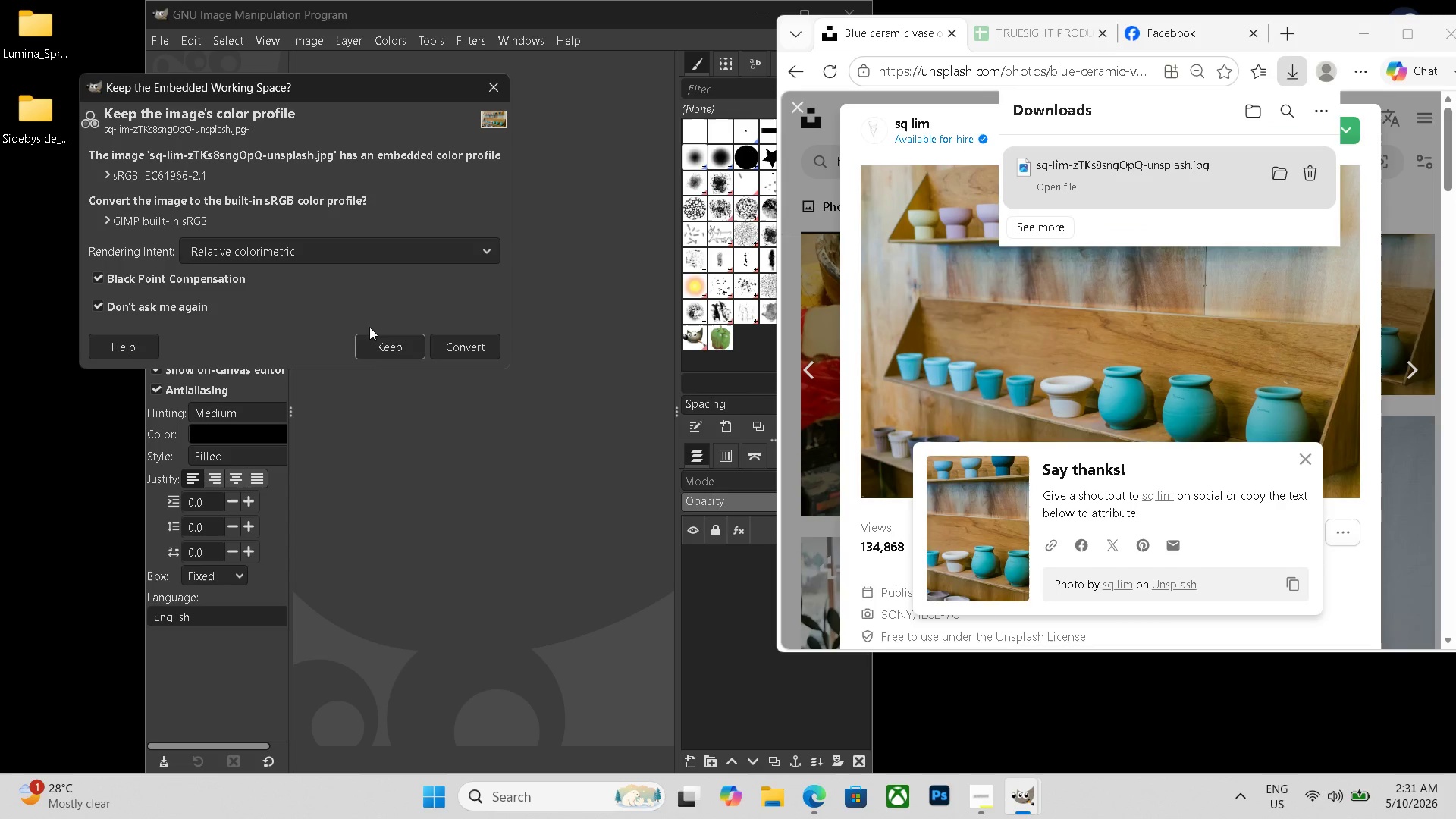 
left_click([369, 340])
 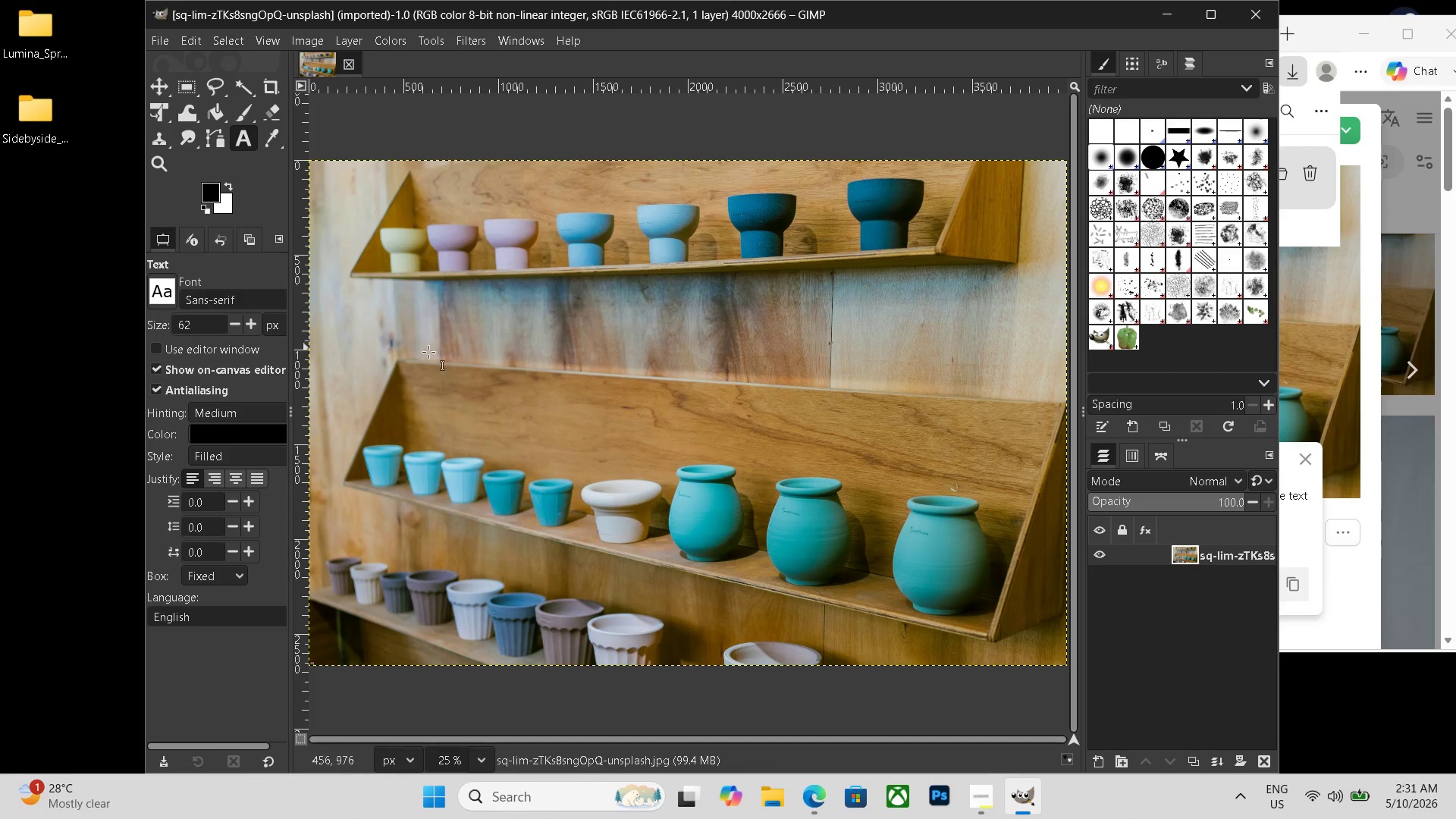 
hold_key(key=ControlLeft, duration=1.53)
scroll: coordinate [532, 372], scroll_direction: down, amount: 5.0
 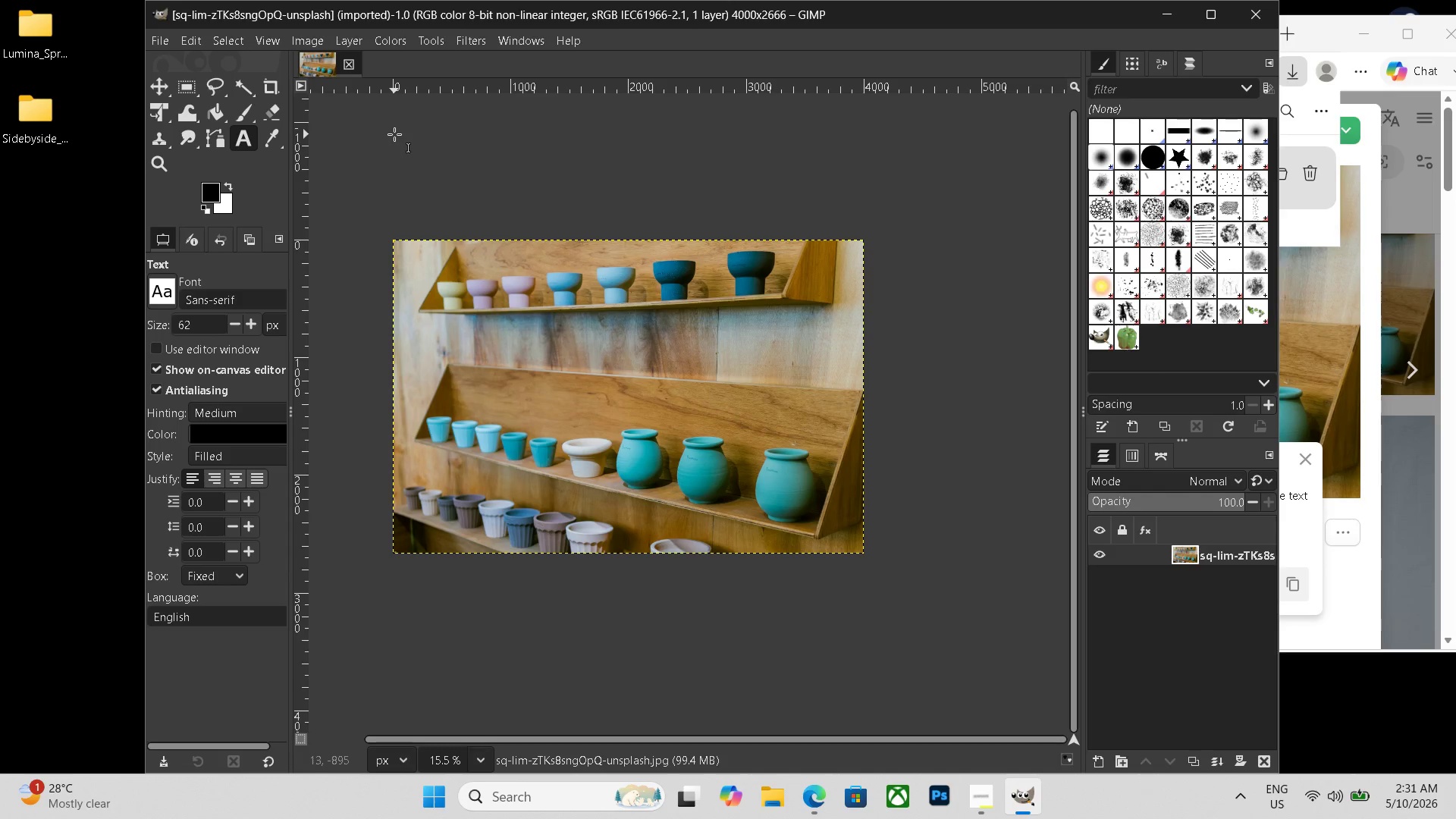 
wait(32.91)
 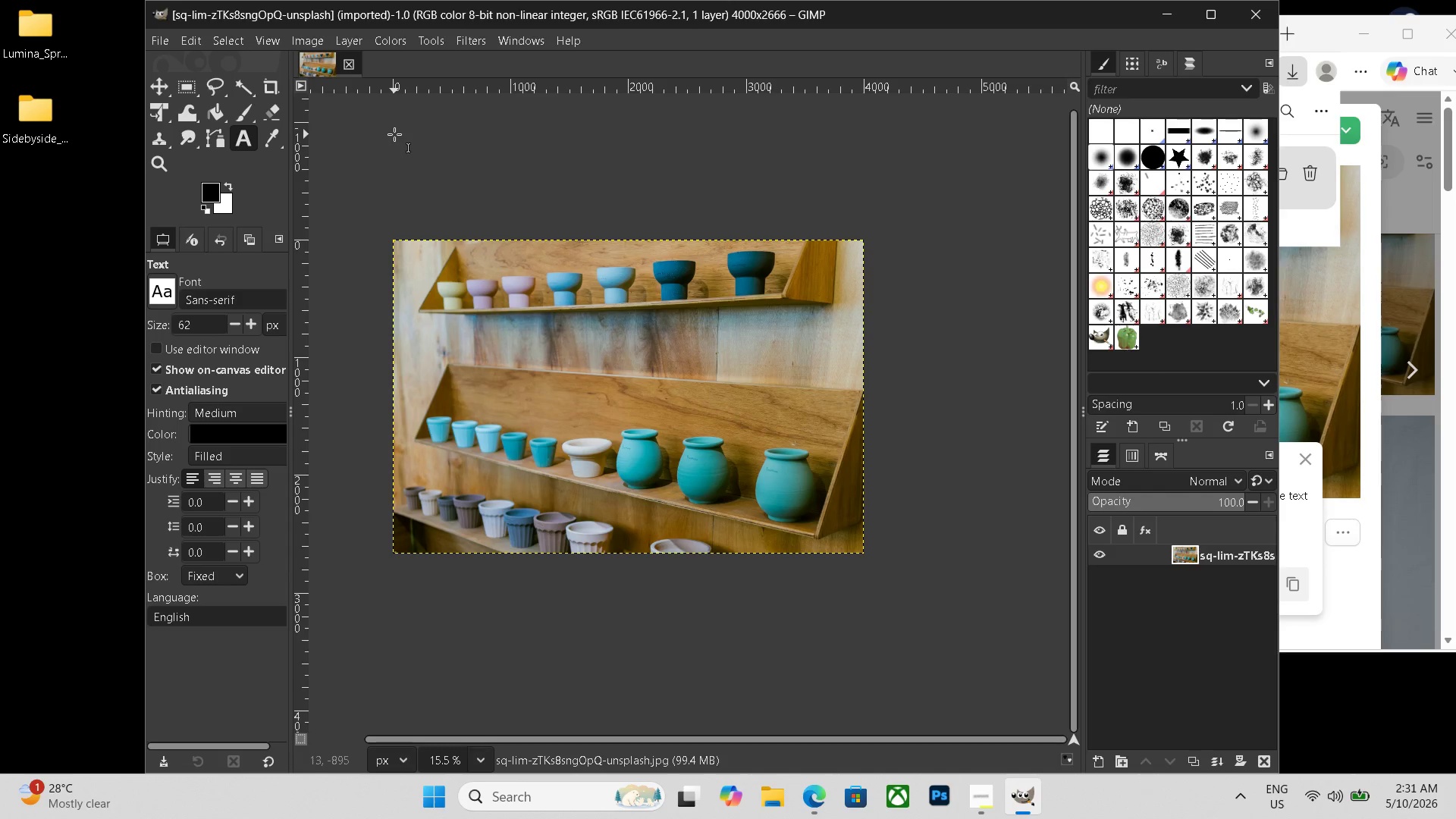 
left_click_drag(start_coordinate=[593, 356], to_coordinate=[571, 319])
 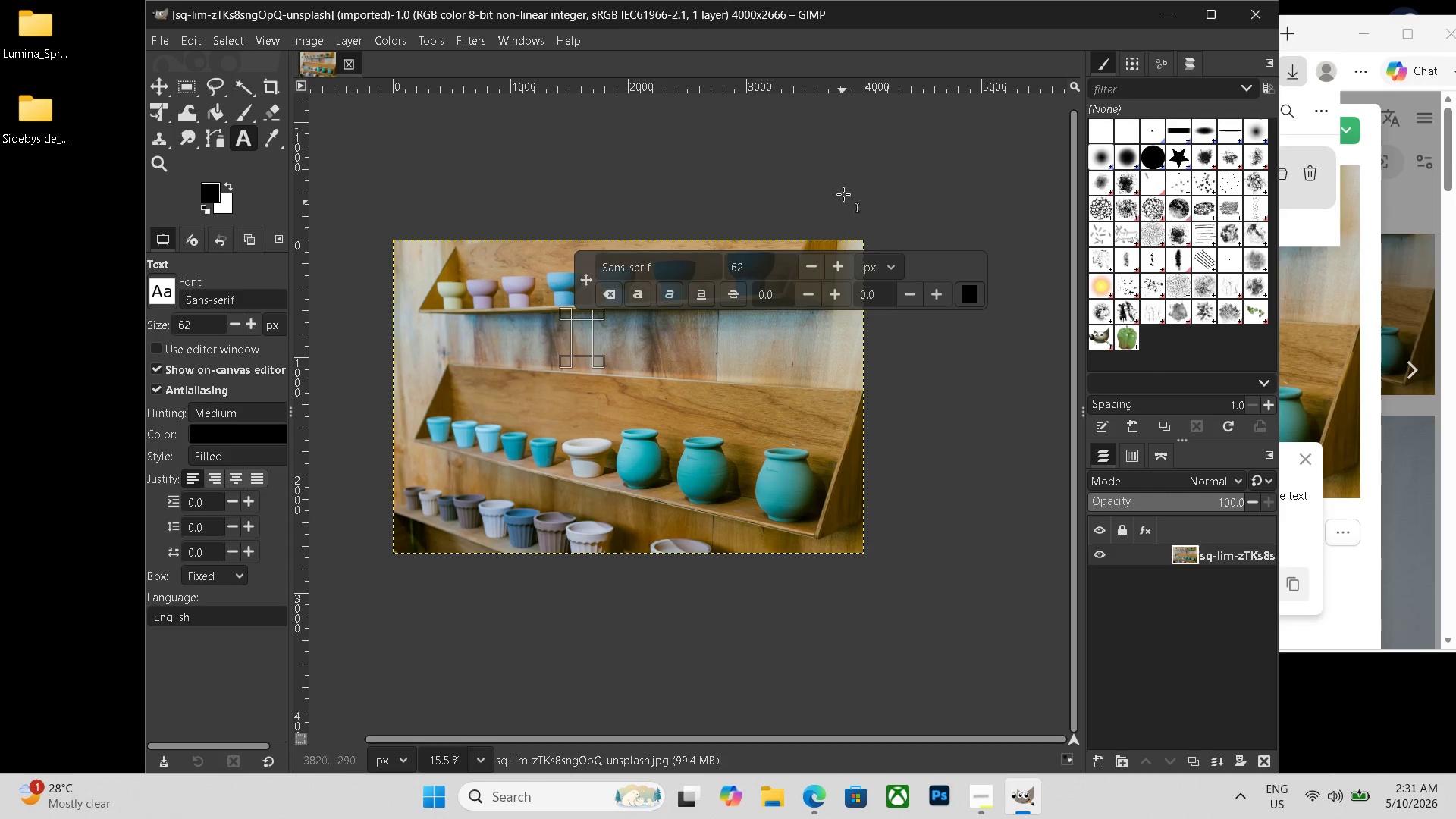 
left_click([846, 187])
 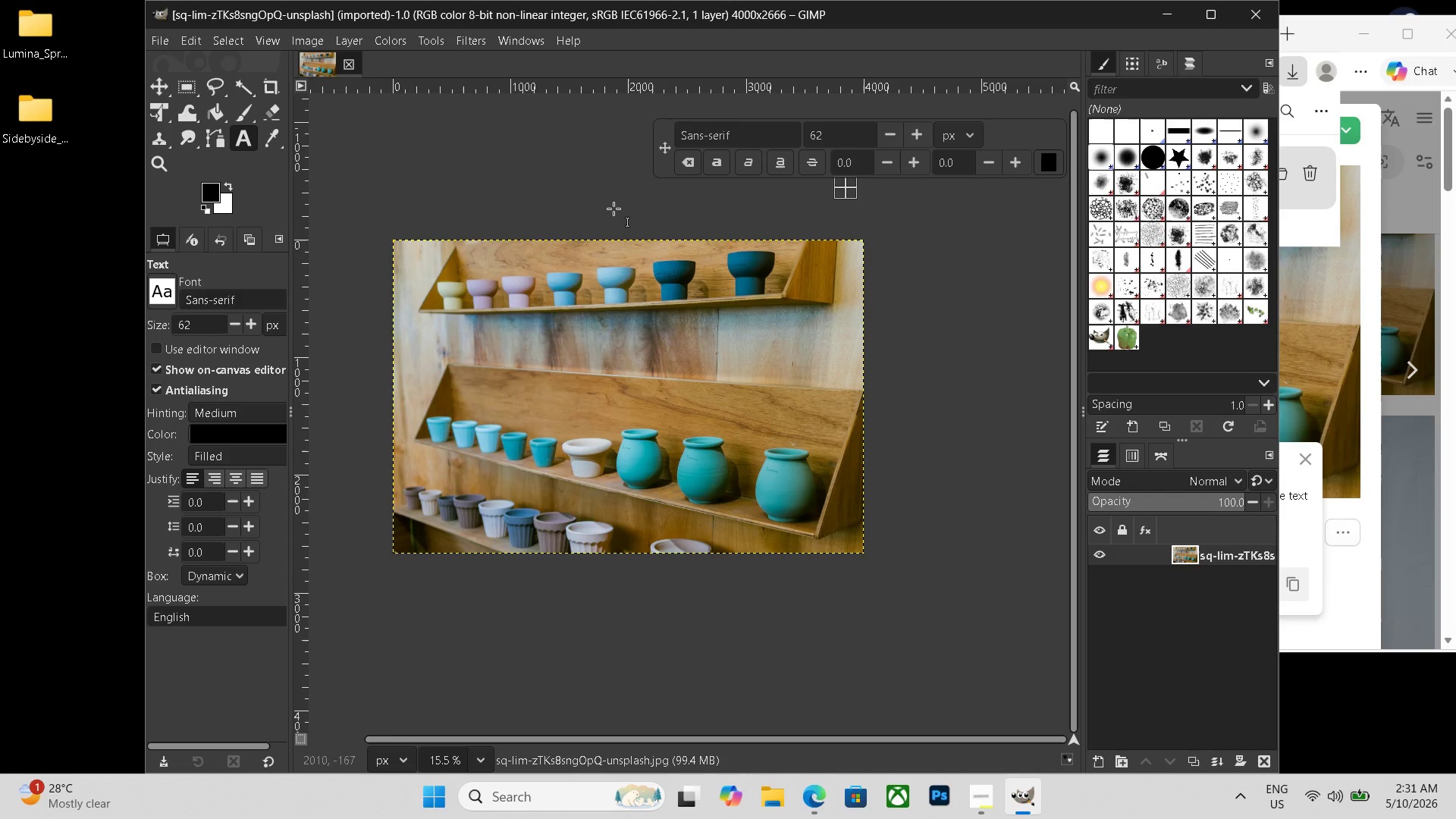 
left_click([589, 191])
 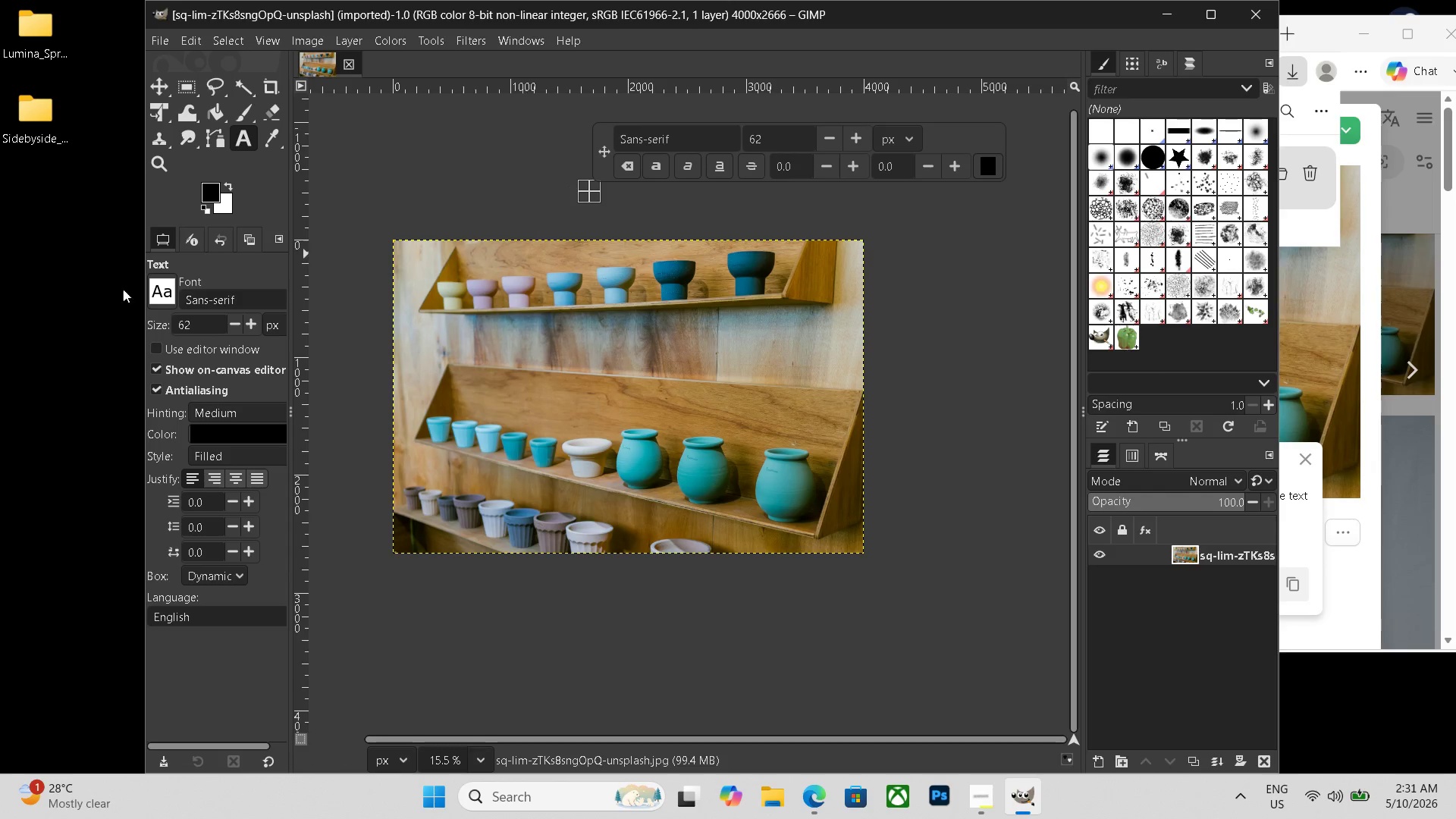 
left_click([67, 318])
 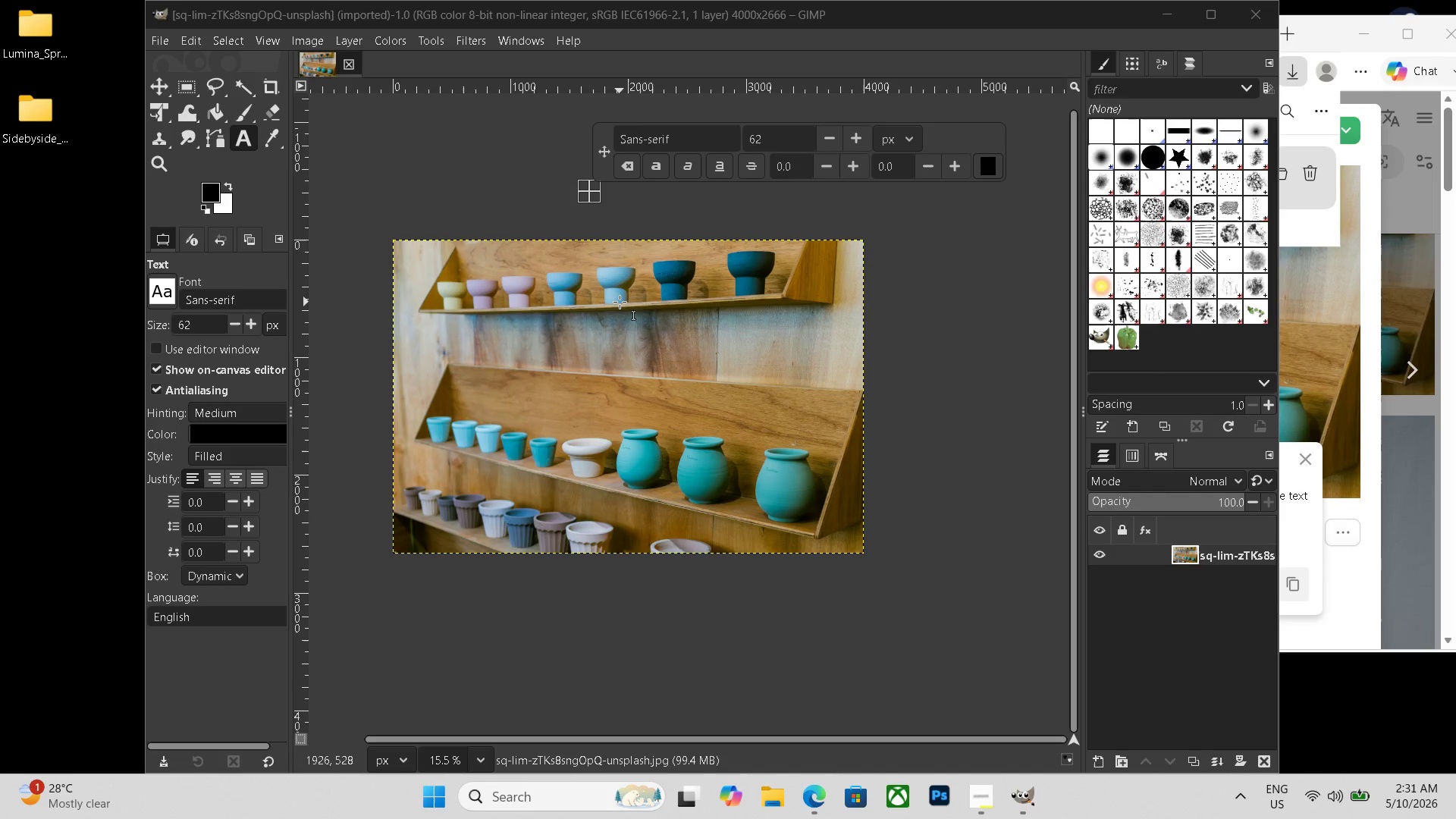 
wait(6.36)
 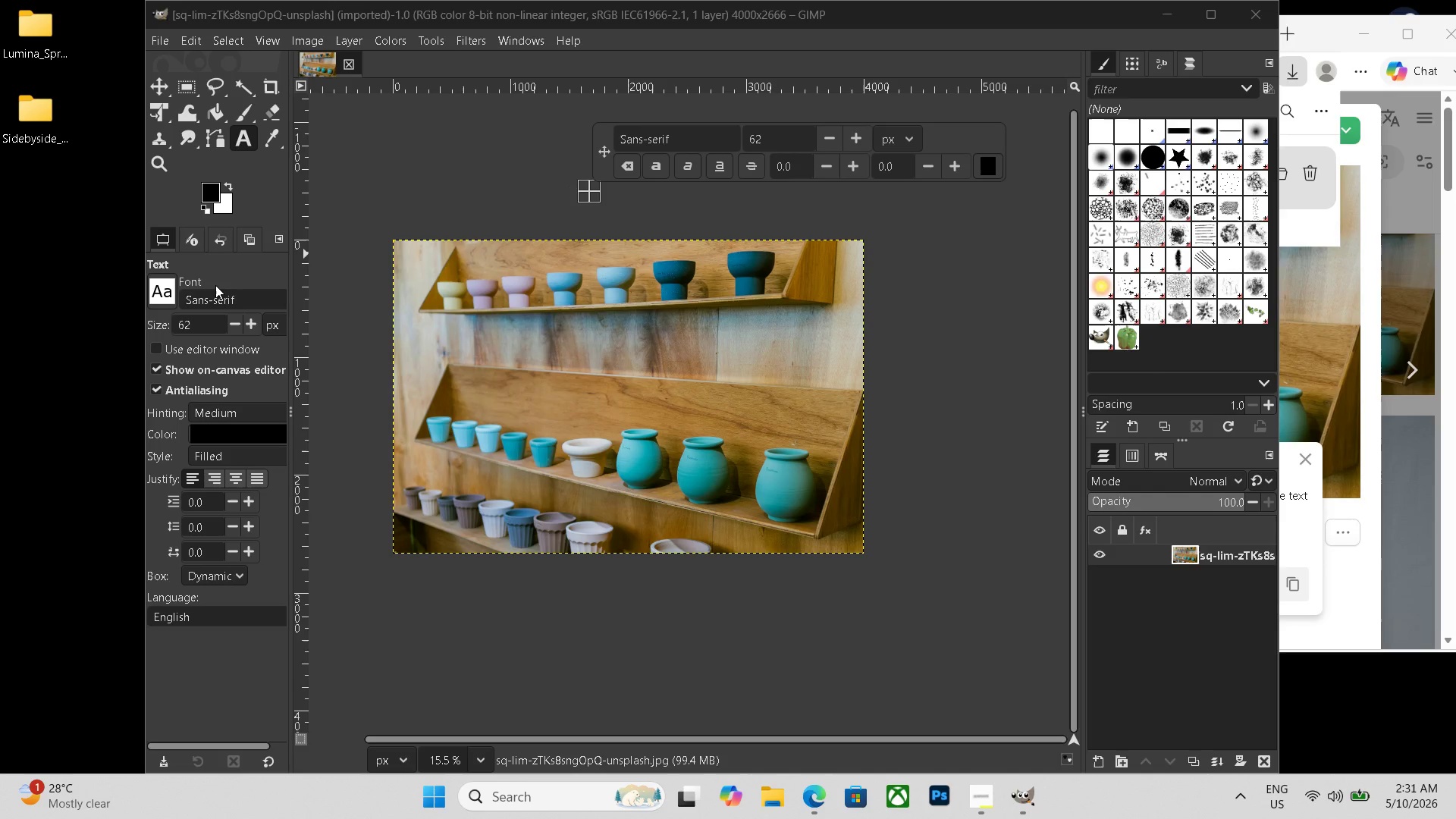 
left_click([350, 38])
 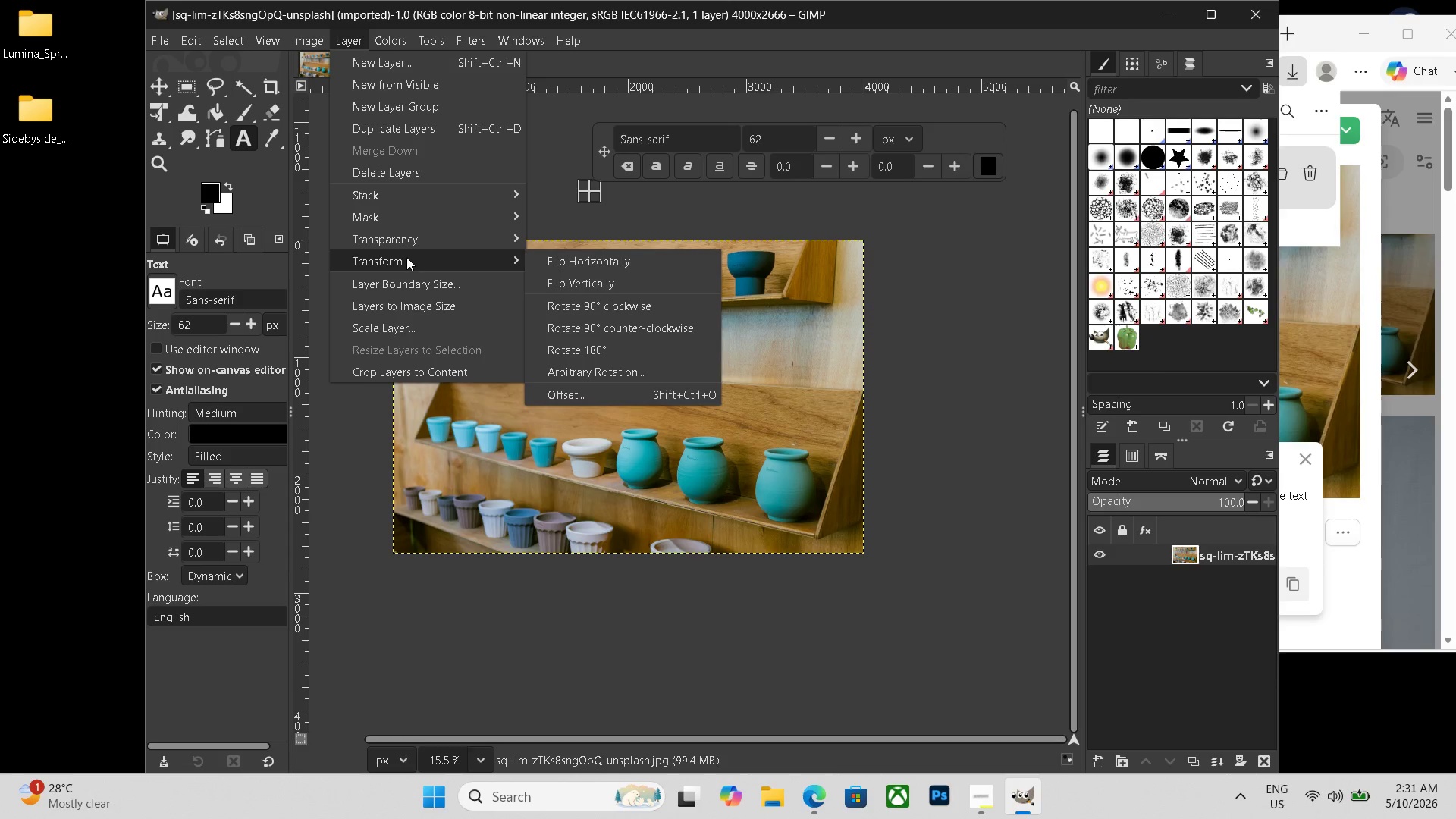 
left_click([568, 268])
 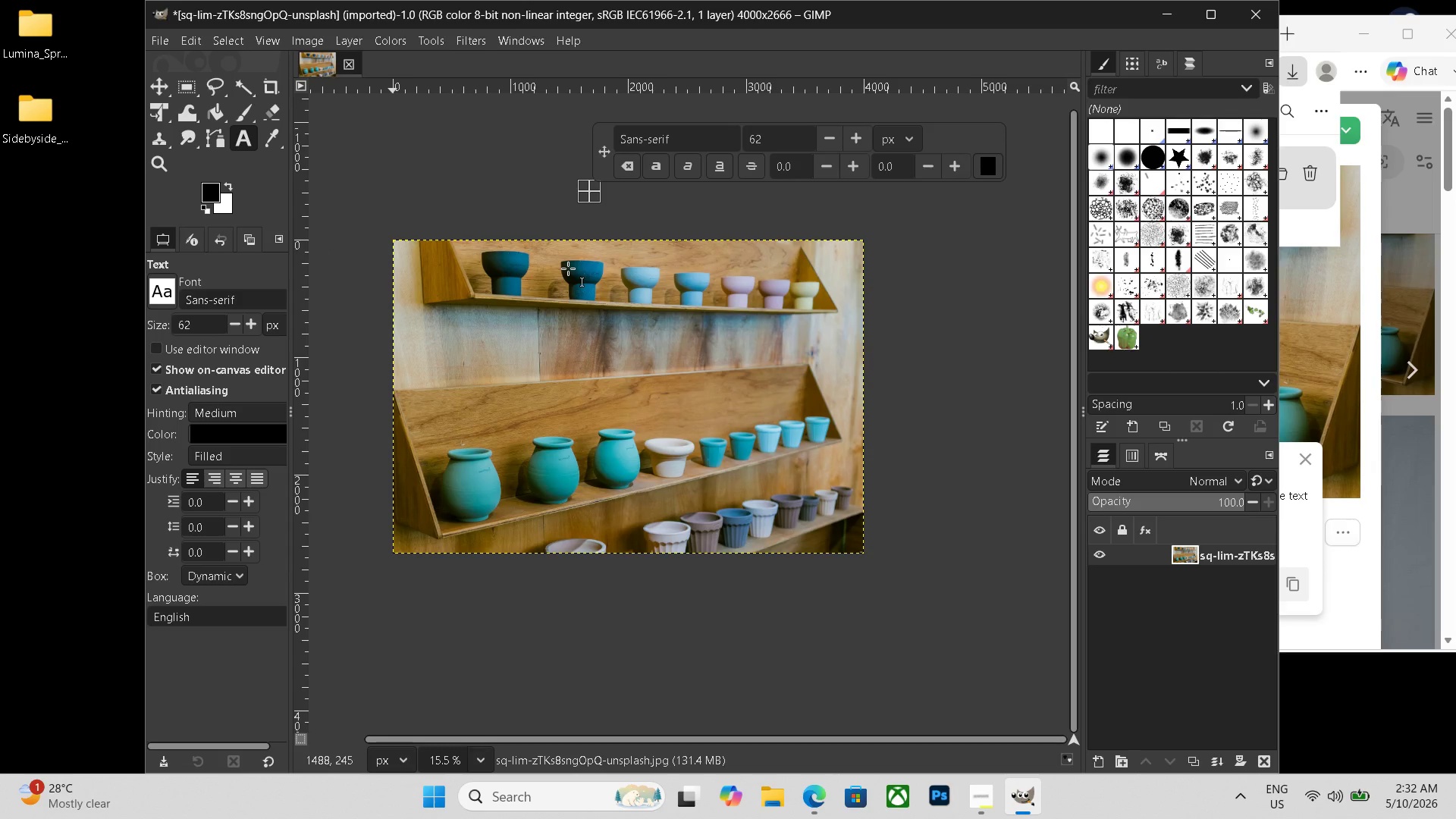 
key(Control+Shift+E)
 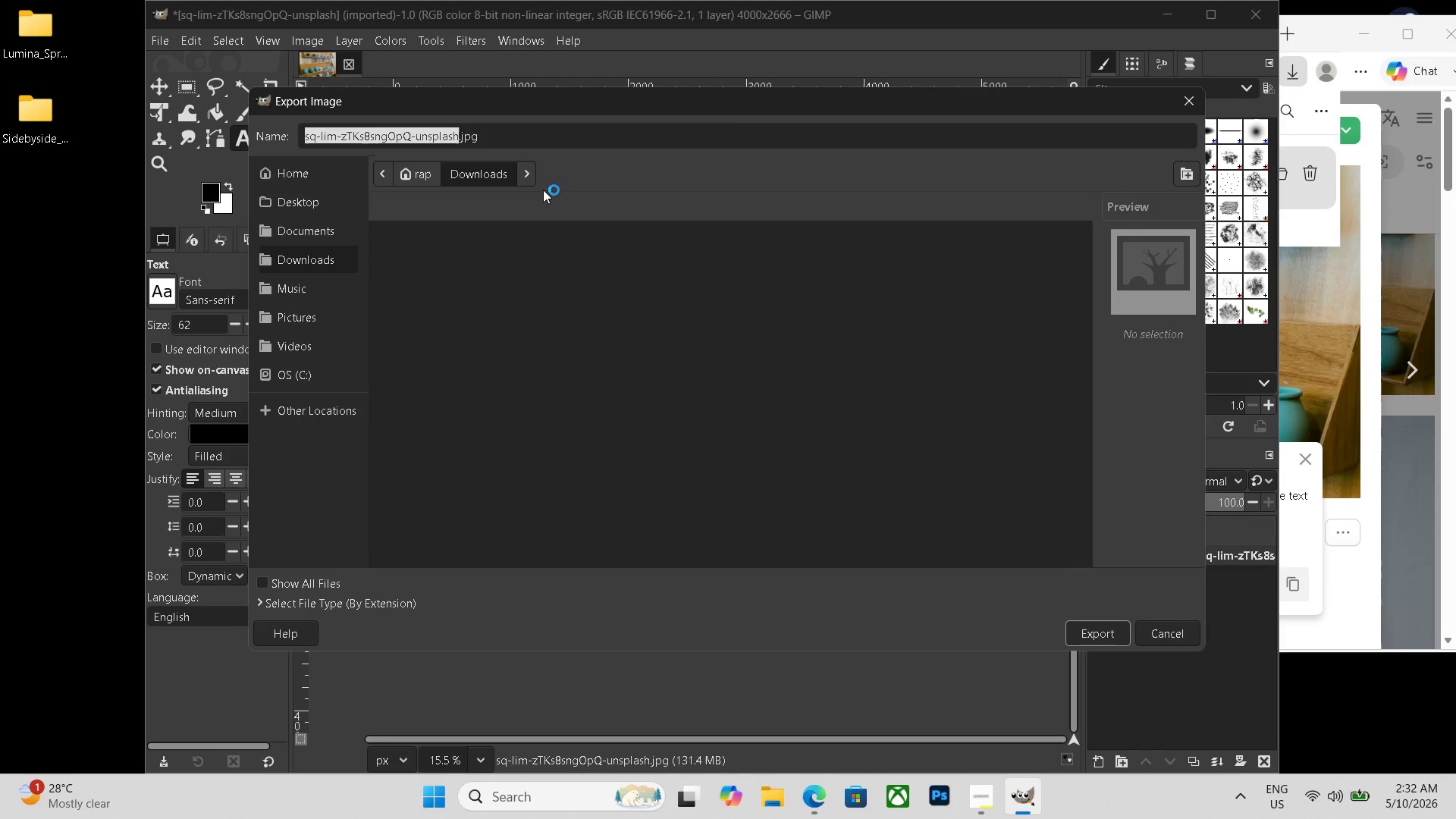 
left_click([486, 121])
 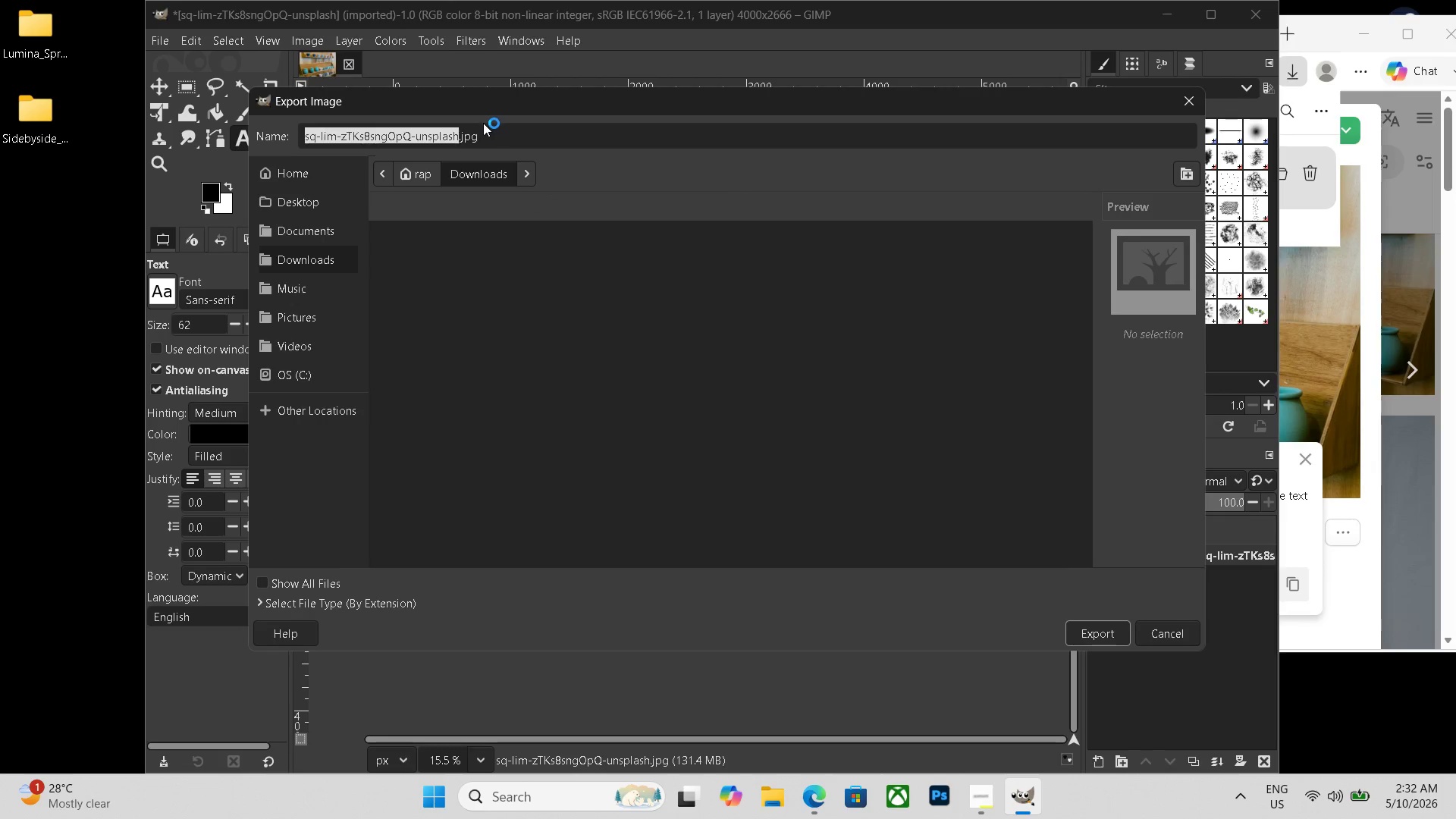 
left_click_drag(start_coordinate=[483, 123], to_coordinate=[479, 126])
 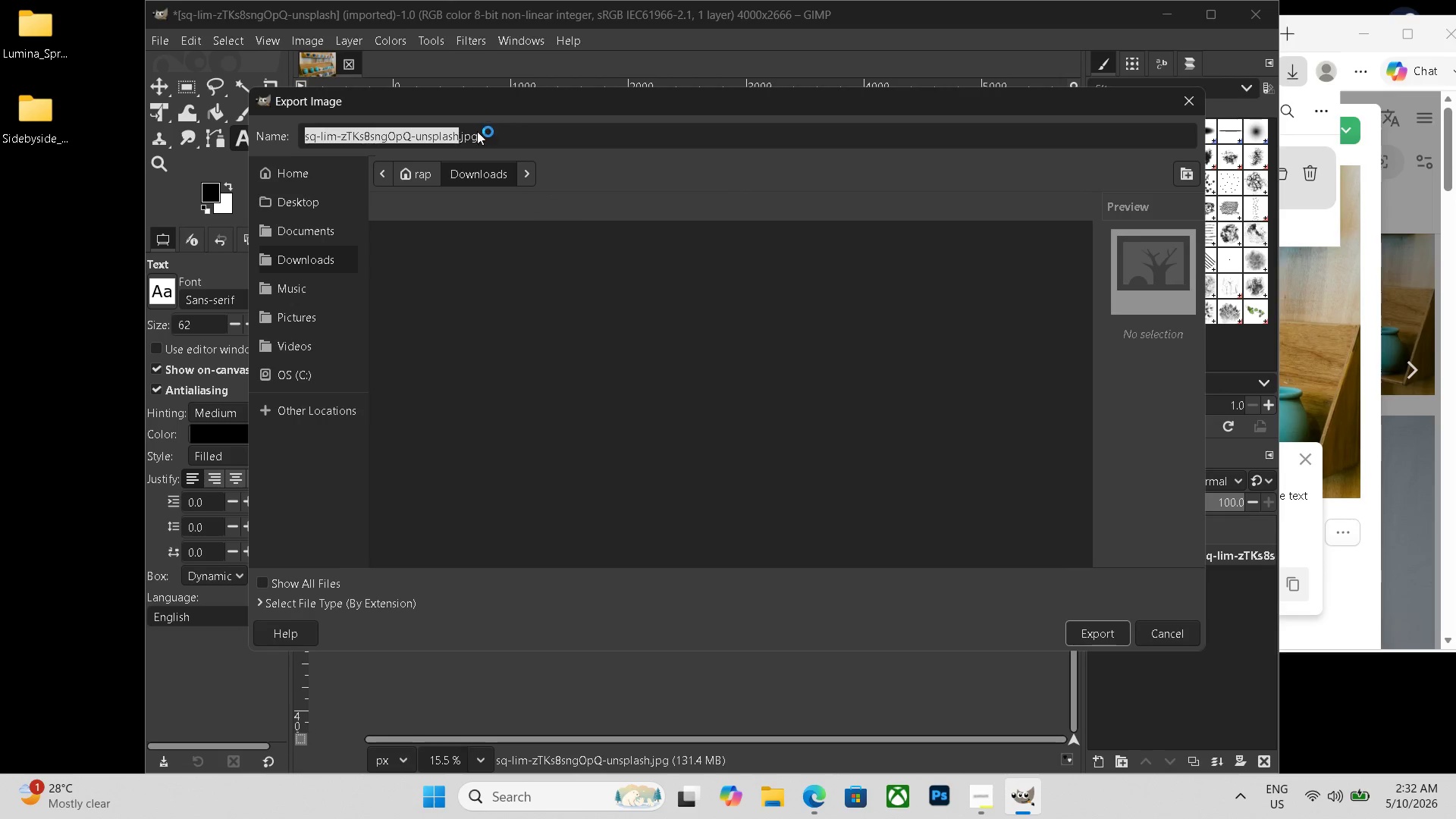 
left_click_drag(start_coordinate=[477, 131], to_coordinate=[488, 131])
 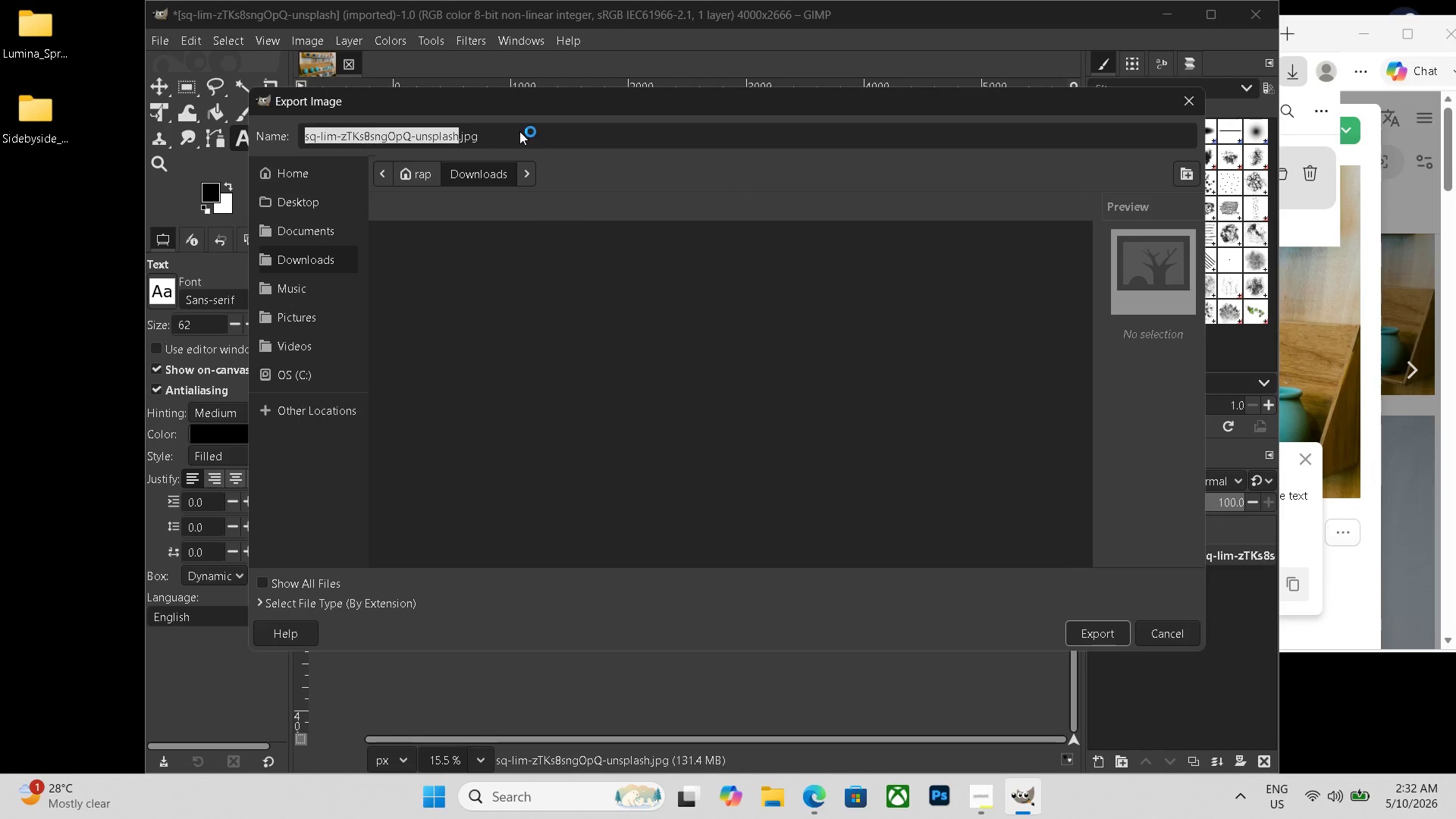 
triple_click([519, 131])
 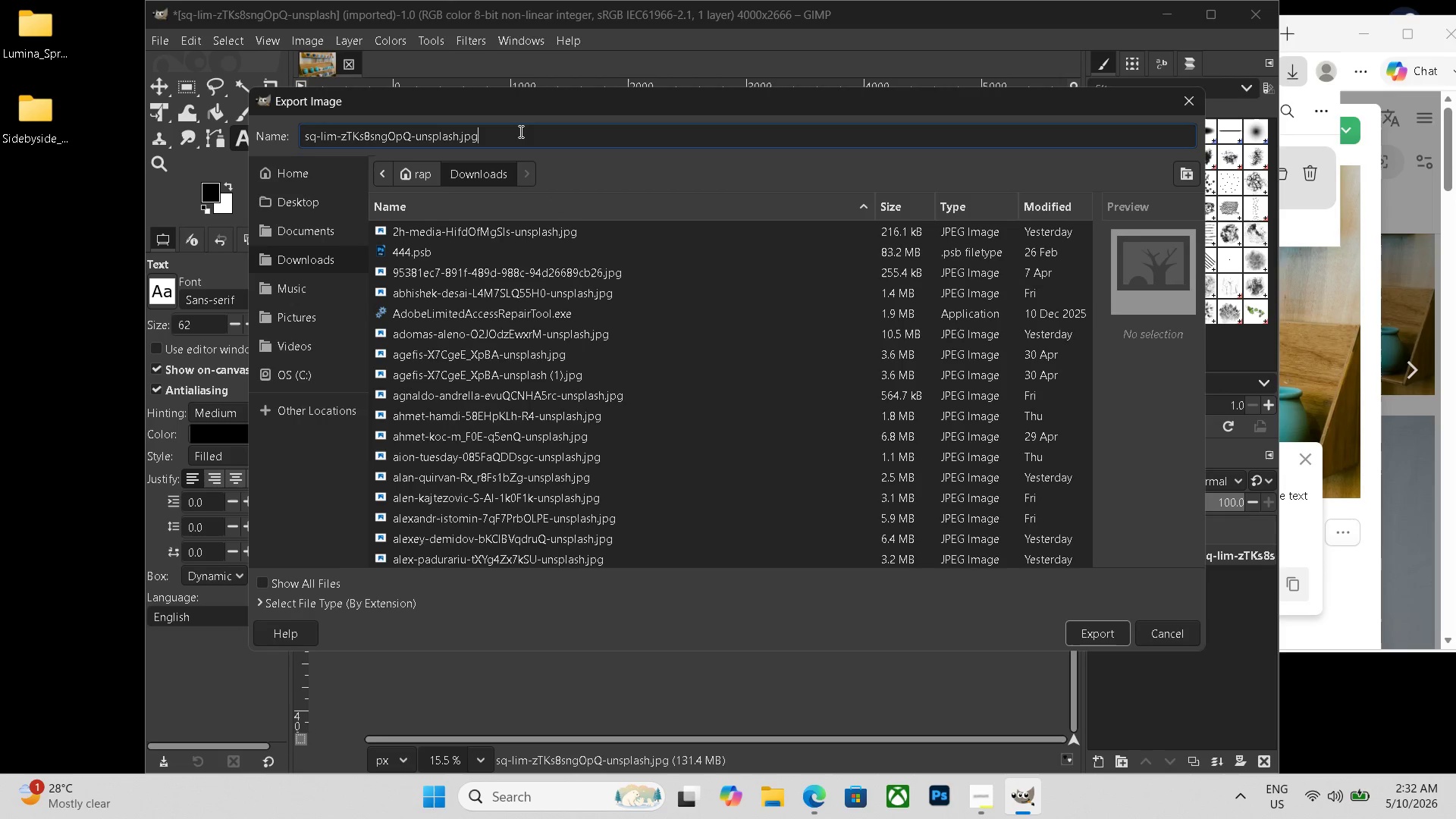 
double_click([519, 131])
 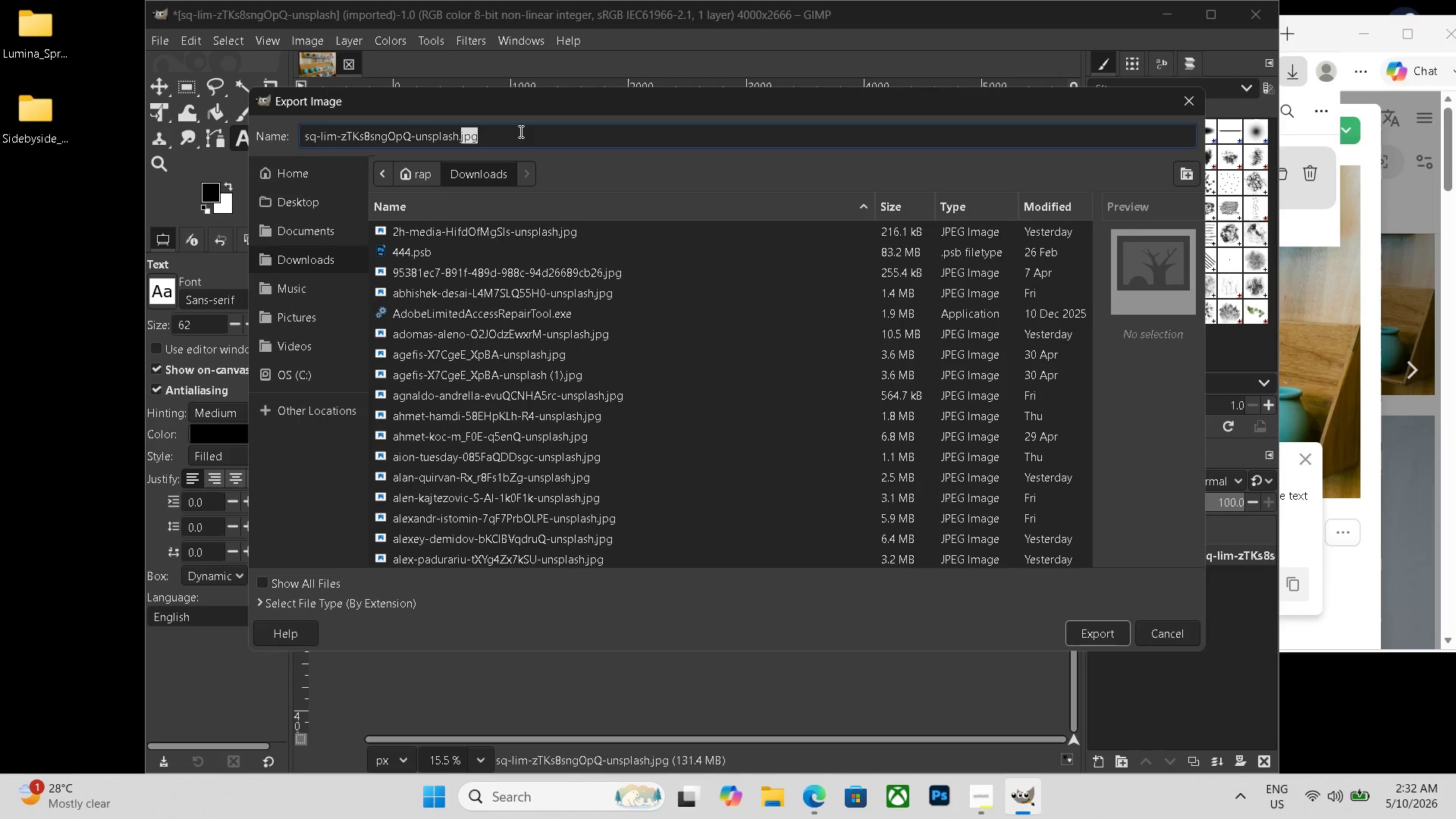 
triple_click([519, 131])
 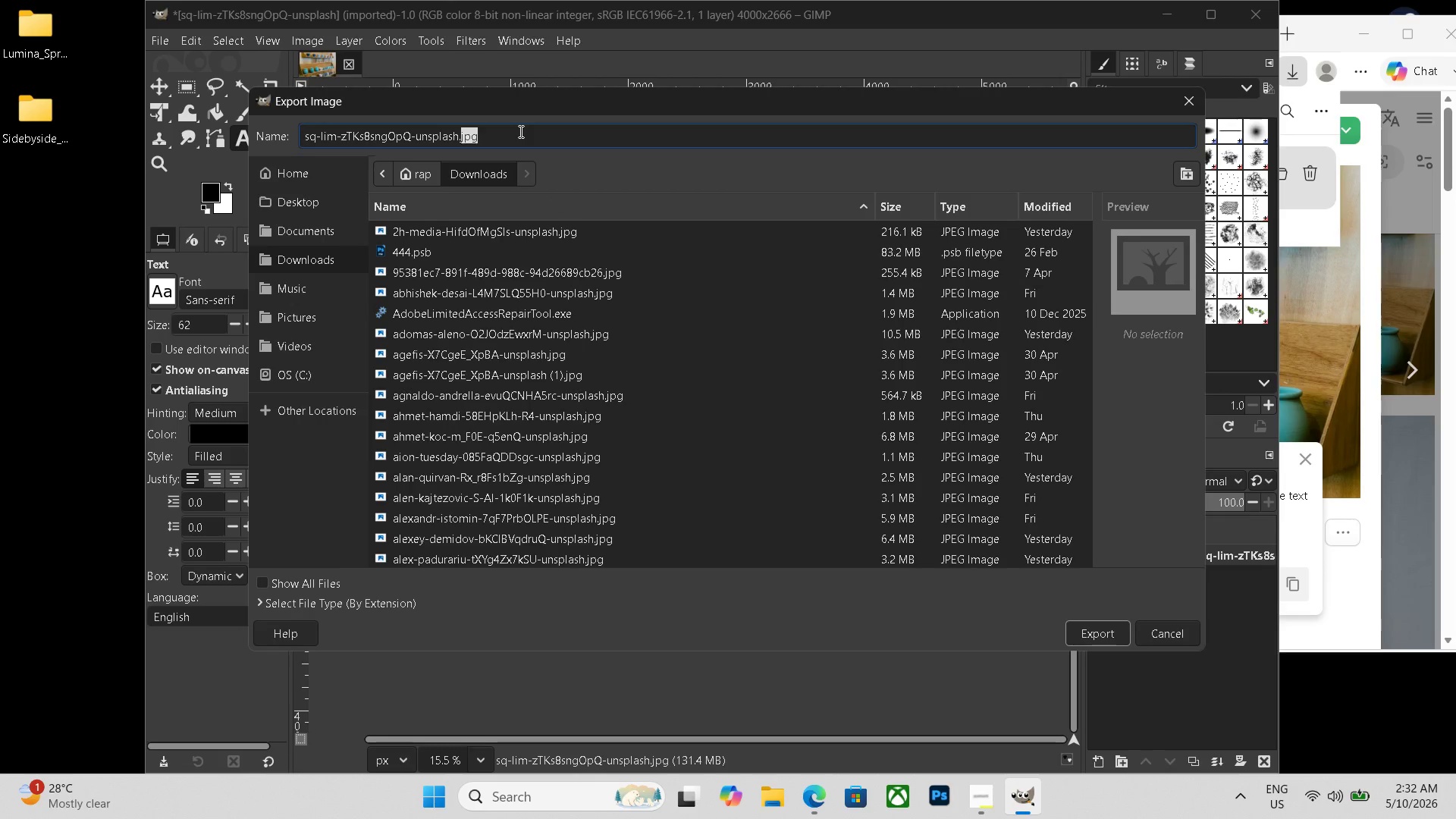 
triple_click([519, 131])
 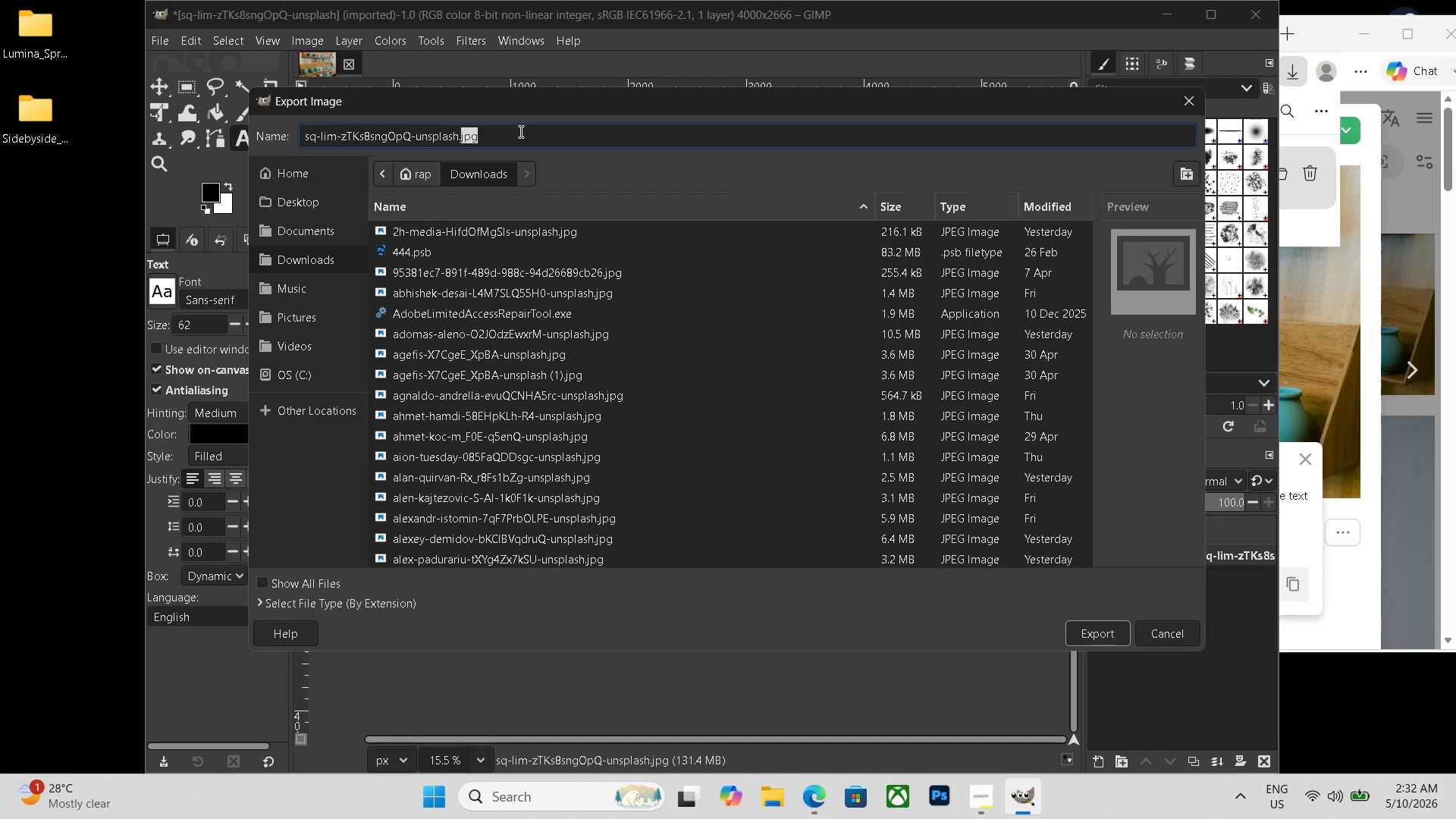 
triple_click([519, 131])
 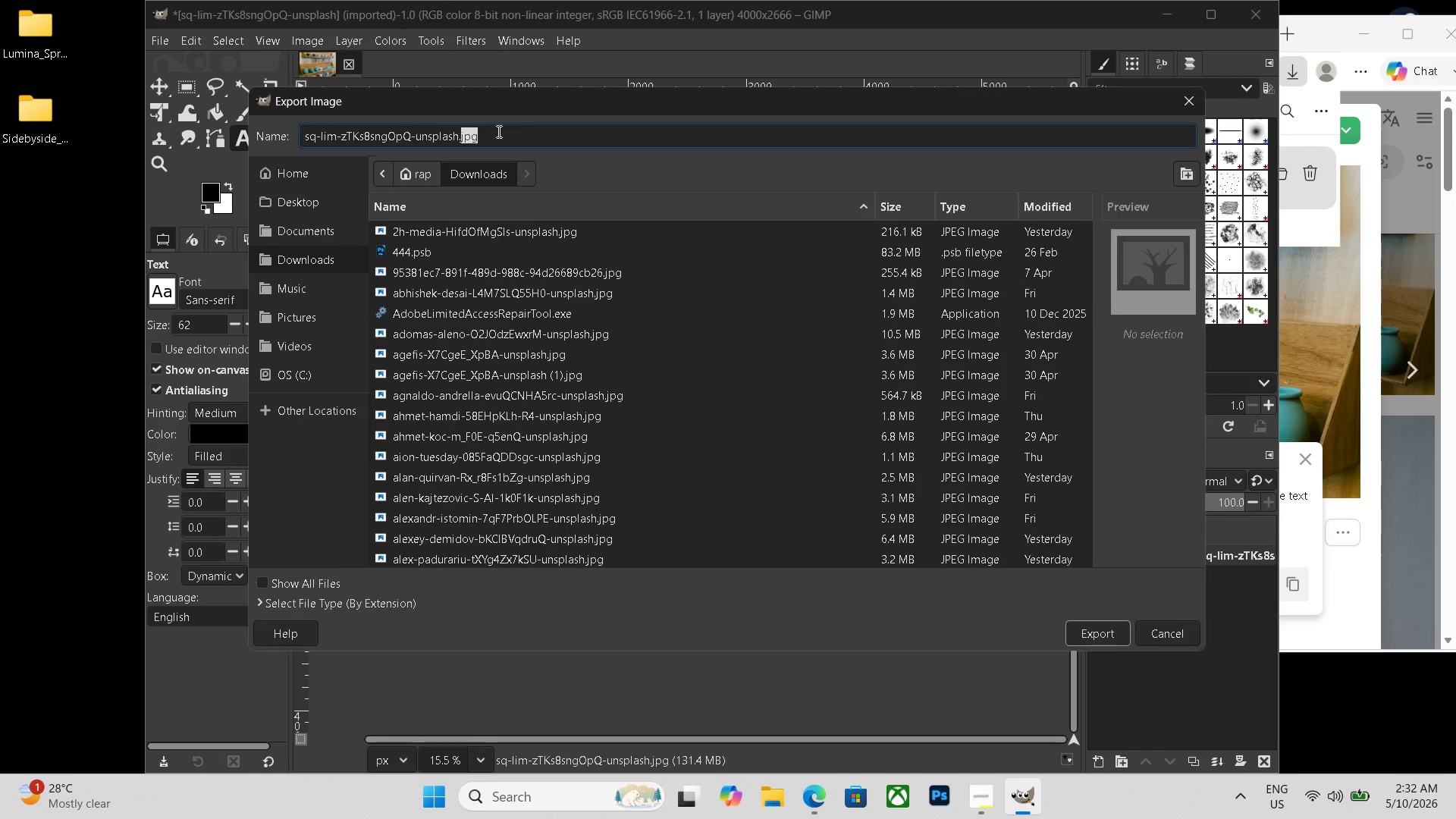 
left_click_drag(start_coordinate=[519, 131], to_coordinate=[298, 108])
 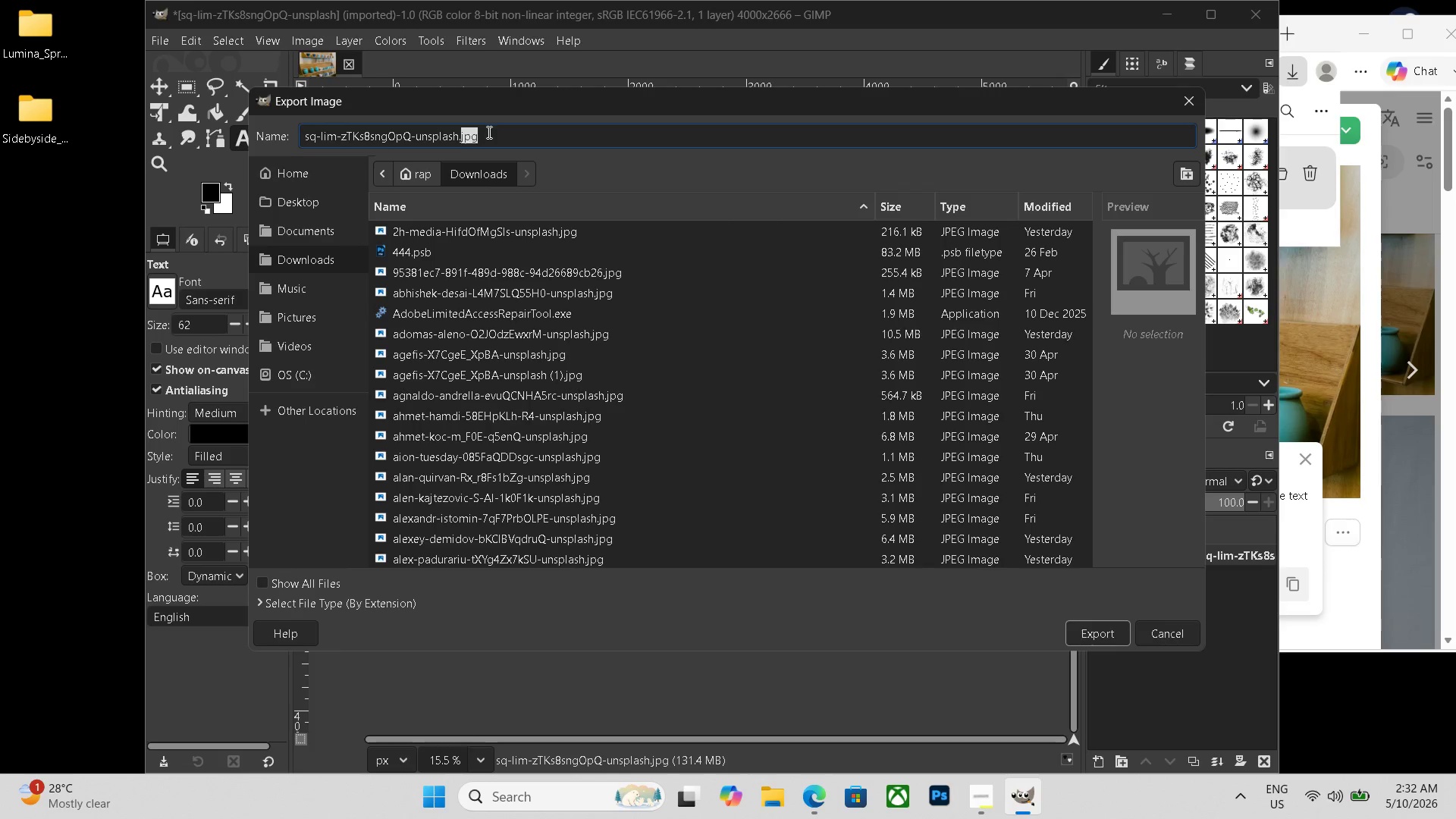 
double_click([488, 132])
 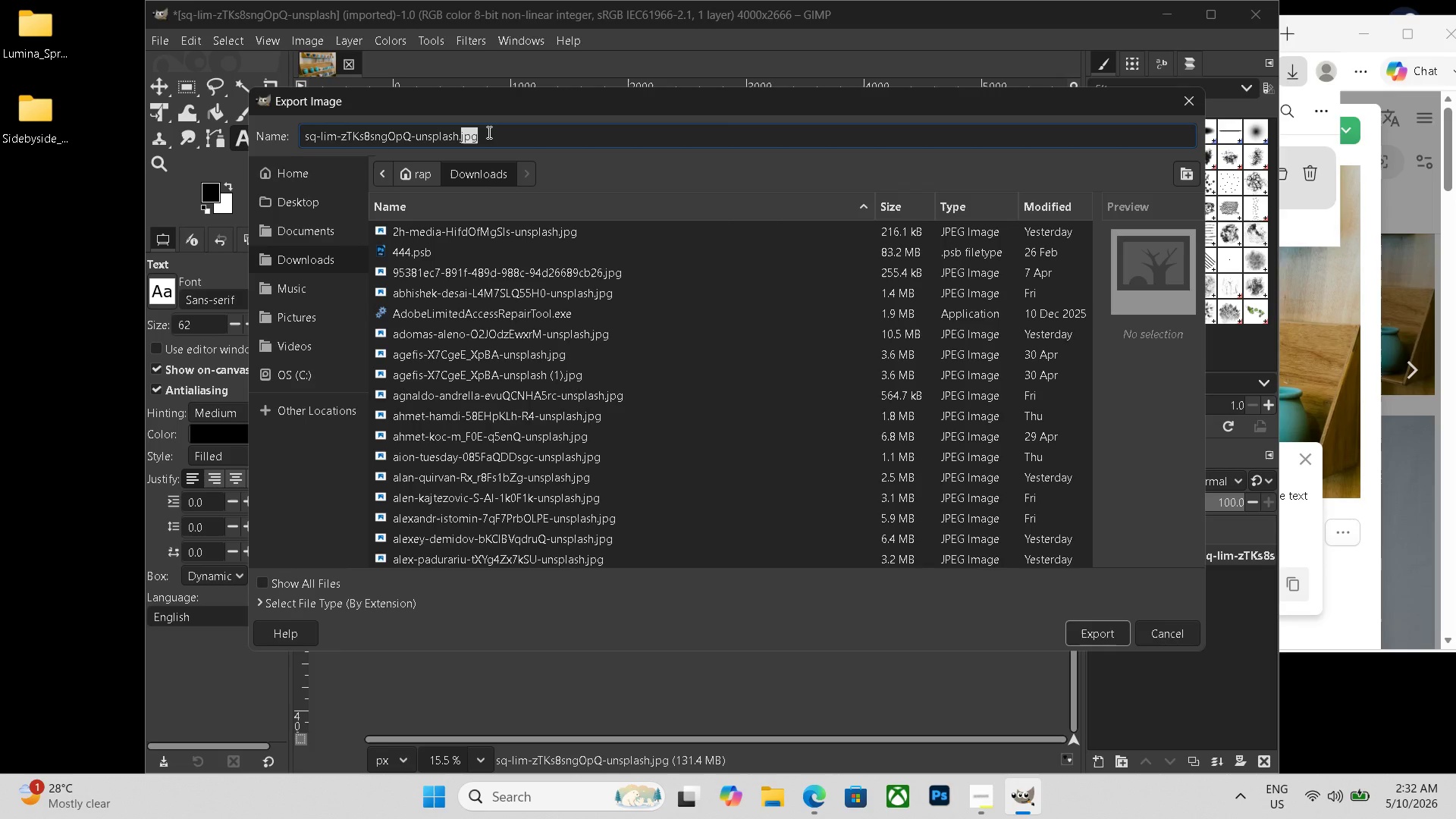 
triple_click([488, 132])
 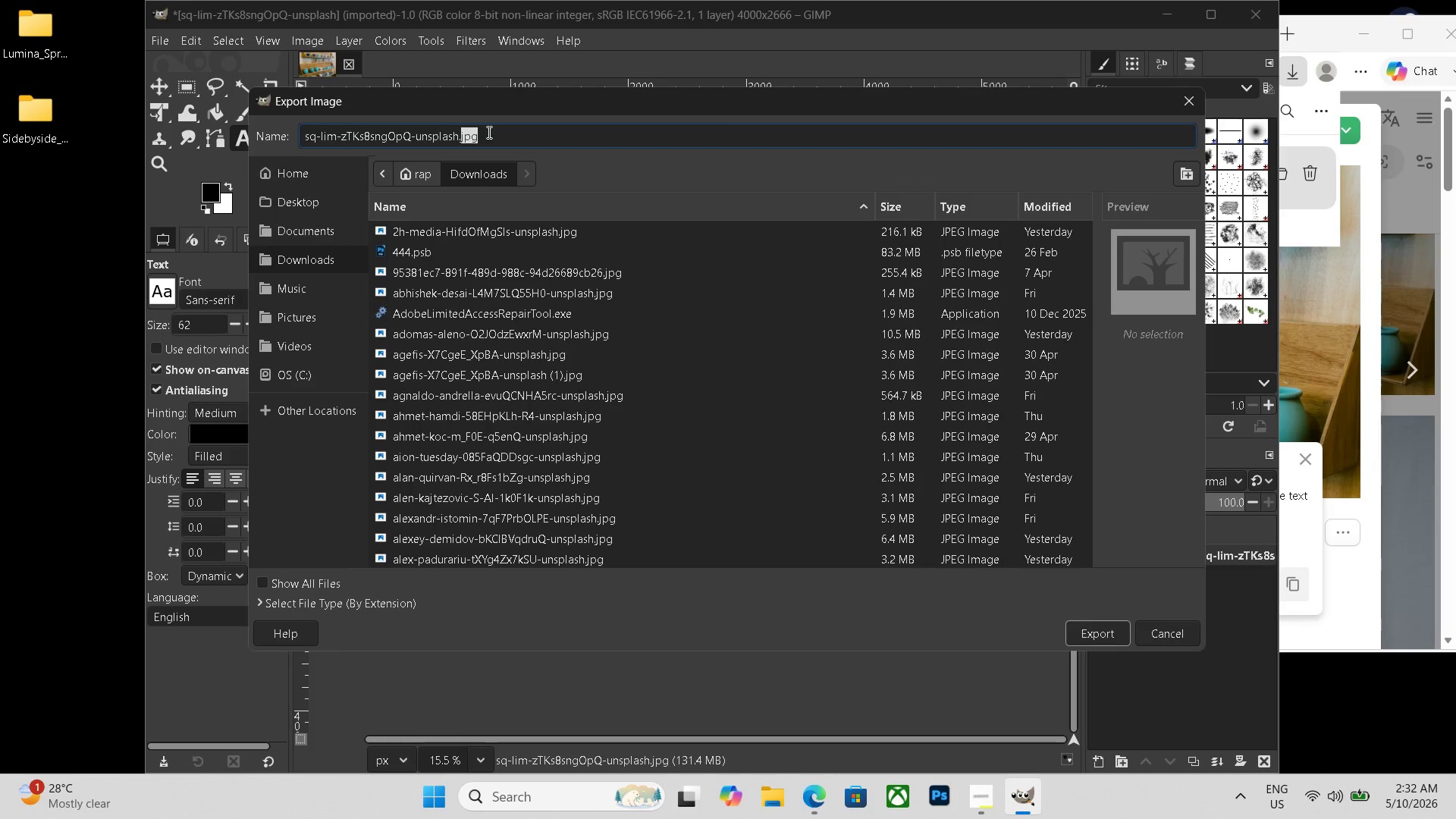 
triple_click([488, 132])
 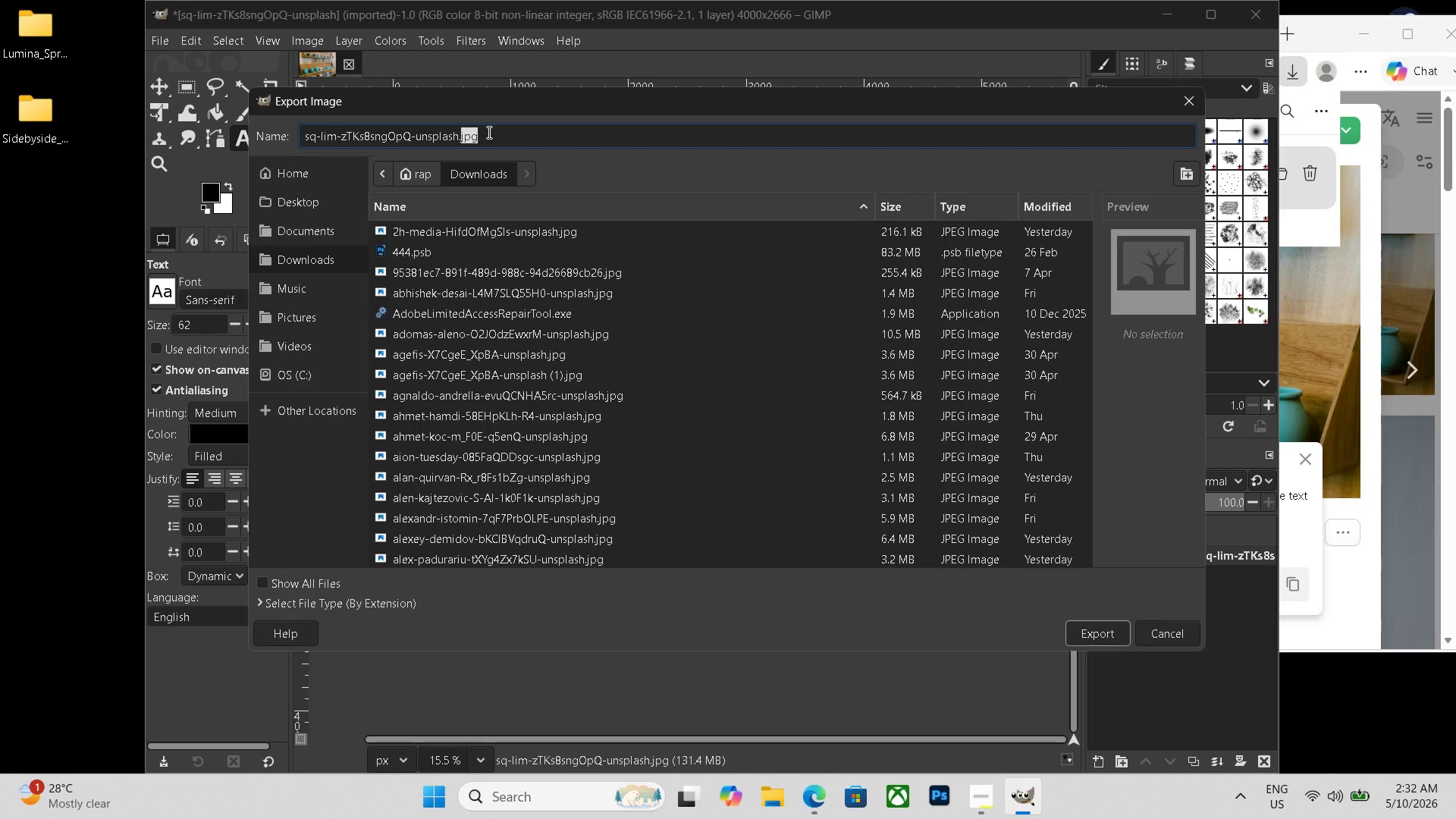 
triple_click([488, 132])
 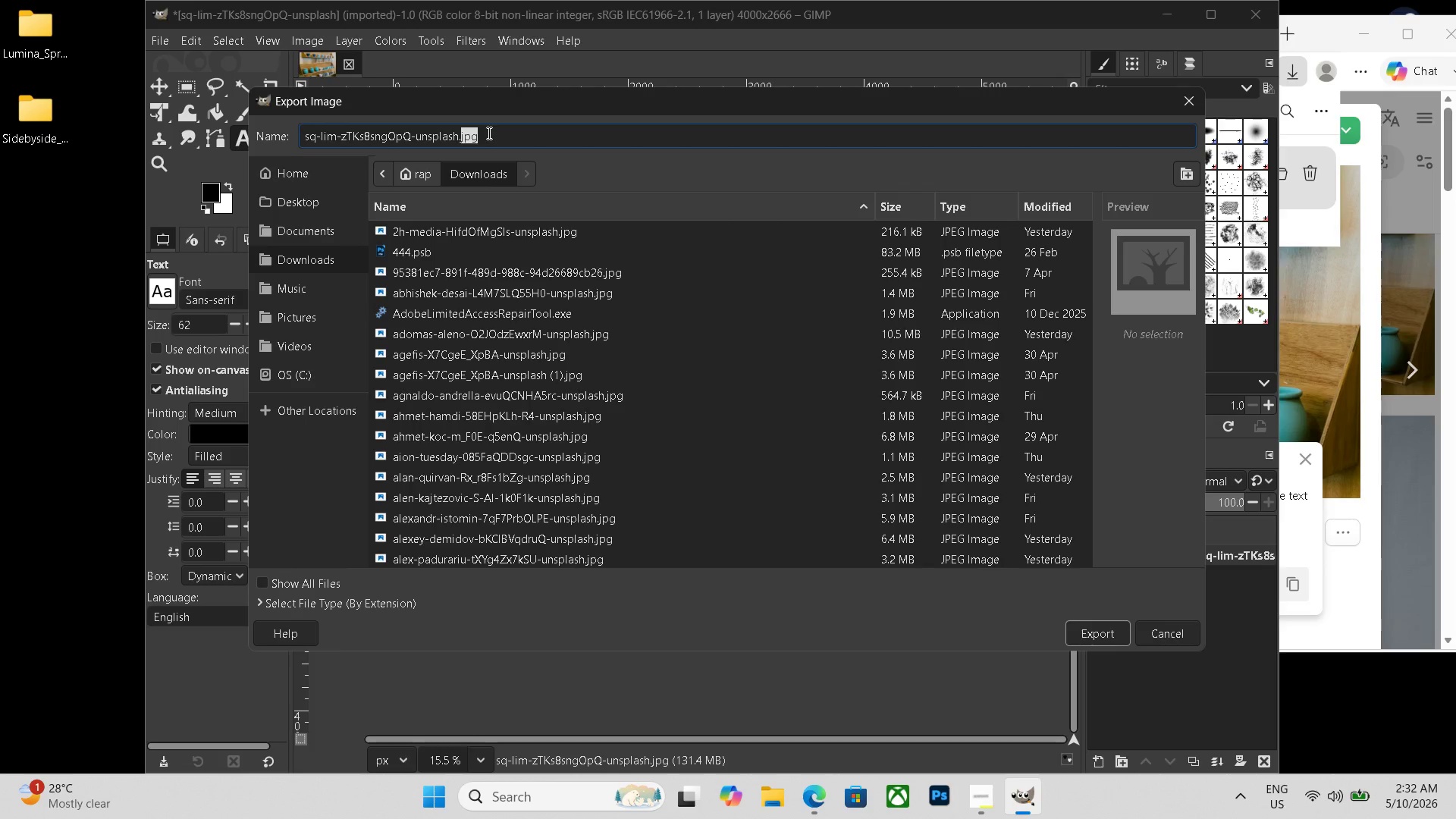 
left_click_drag(start_coordinate=[488, 133], to_coordinate=[330, 138])
 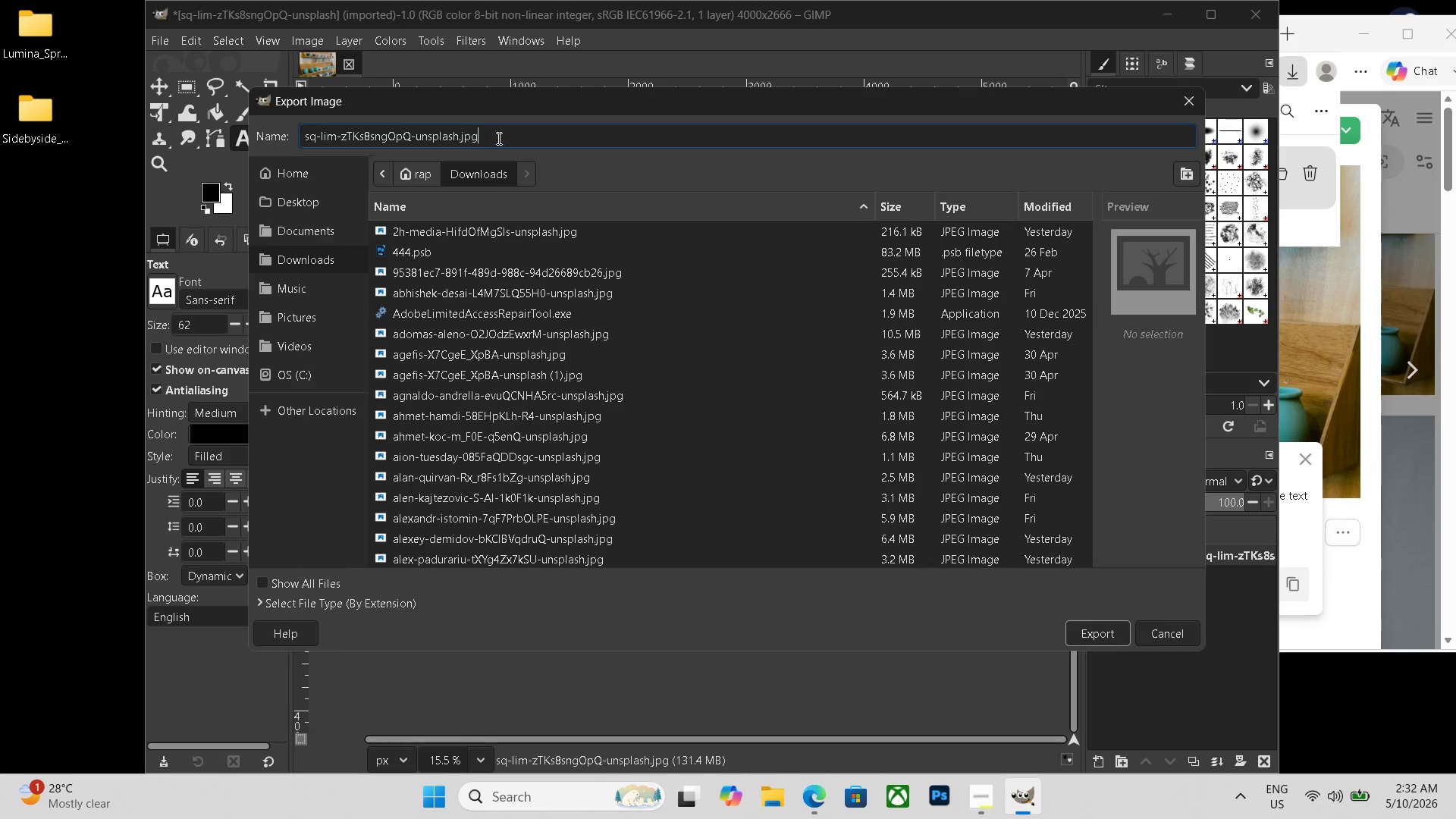 
double_click([497, 138])
 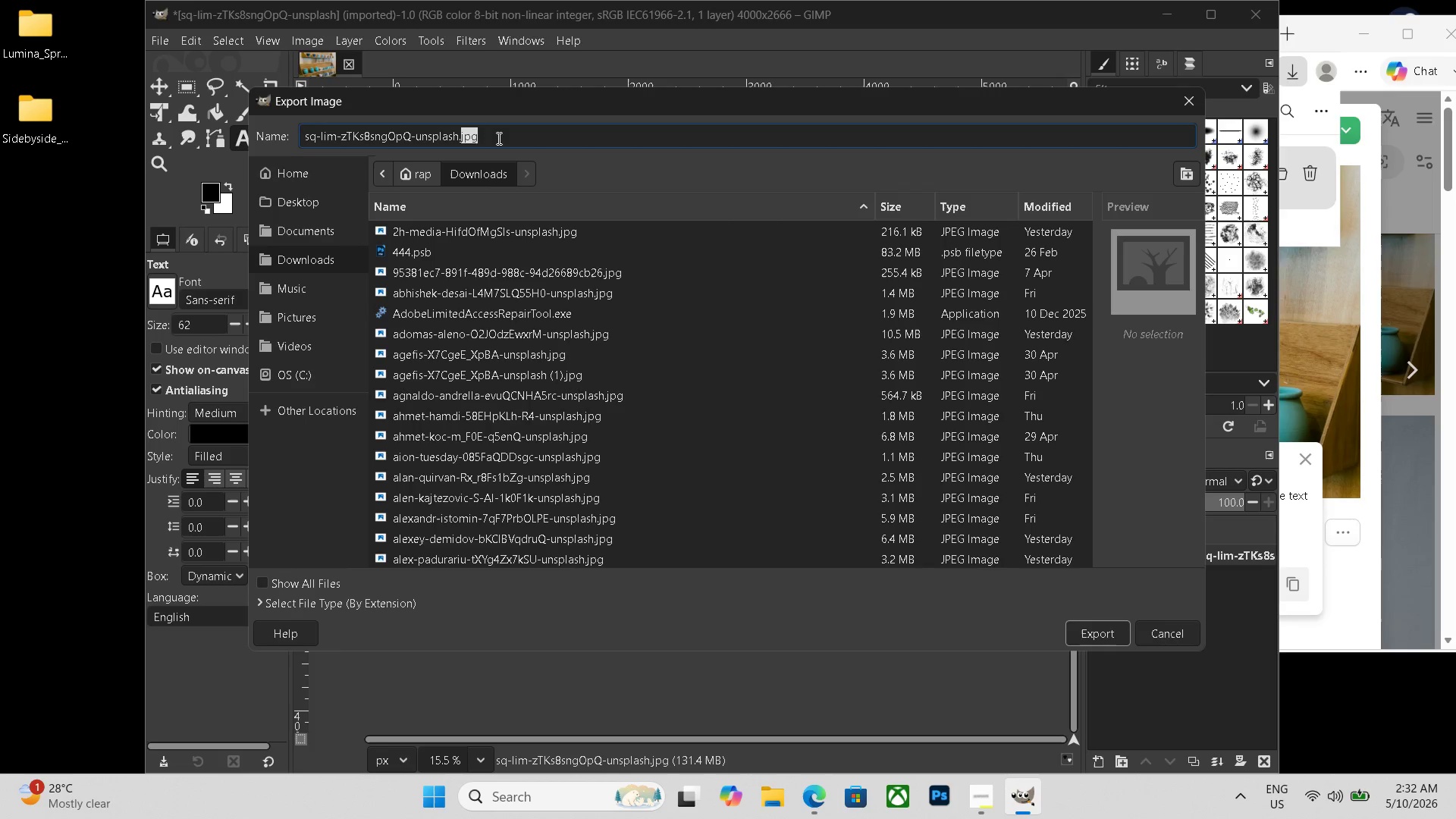 
triple_click([497, 138])
 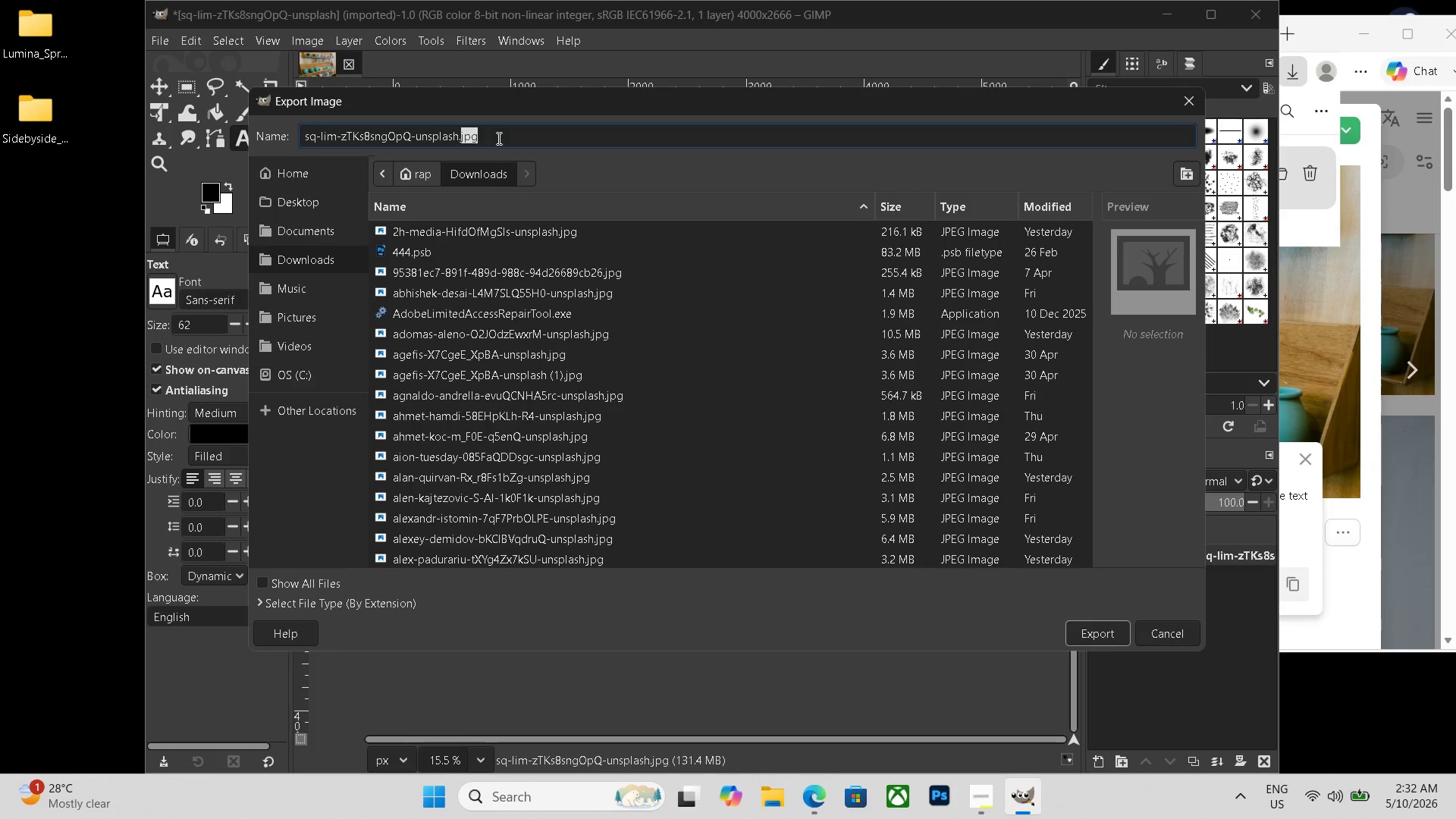 
triple_click([497, 138])
 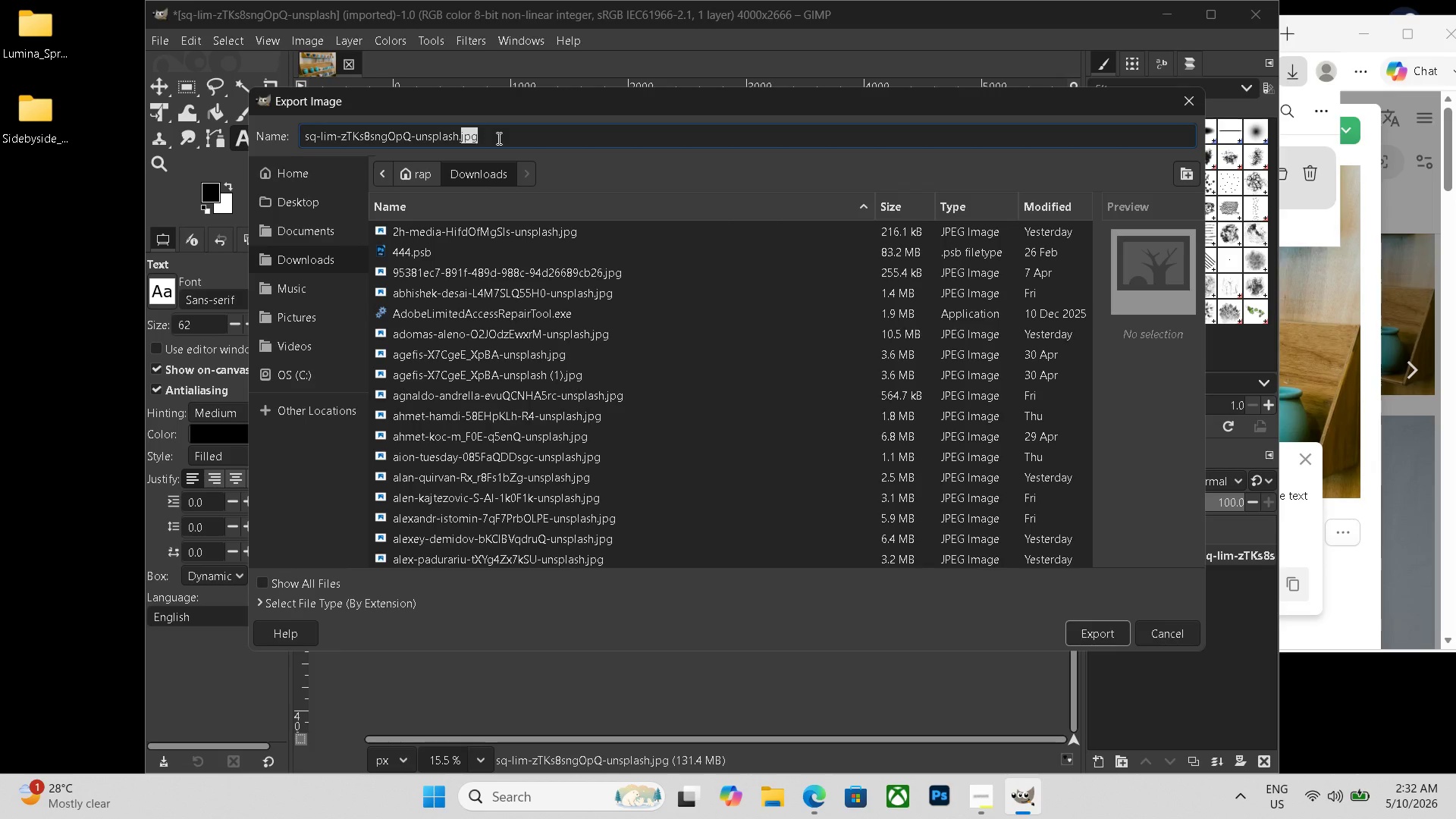 
triple_click([497, 138])
 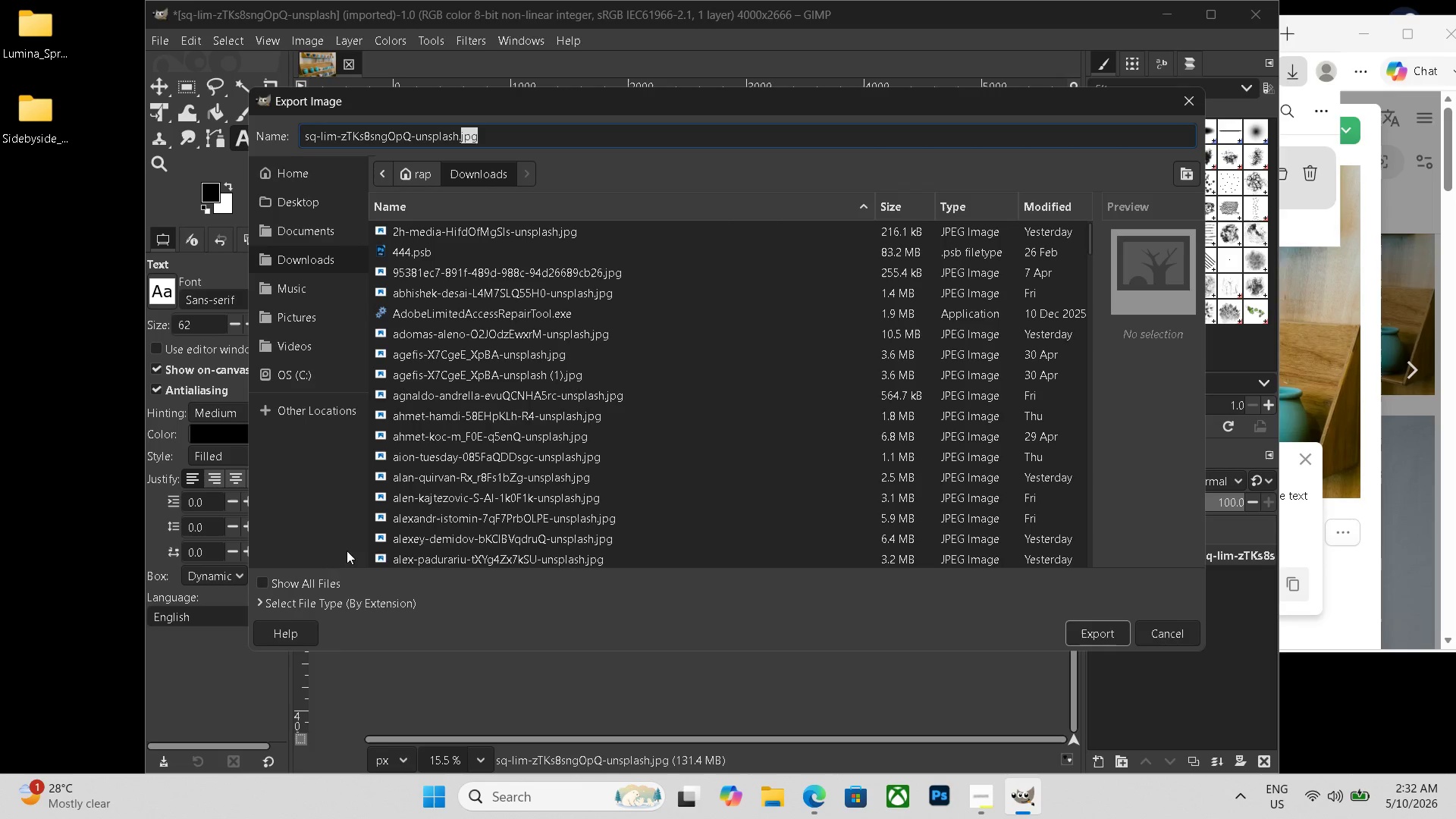 
left_click([275, 586])
 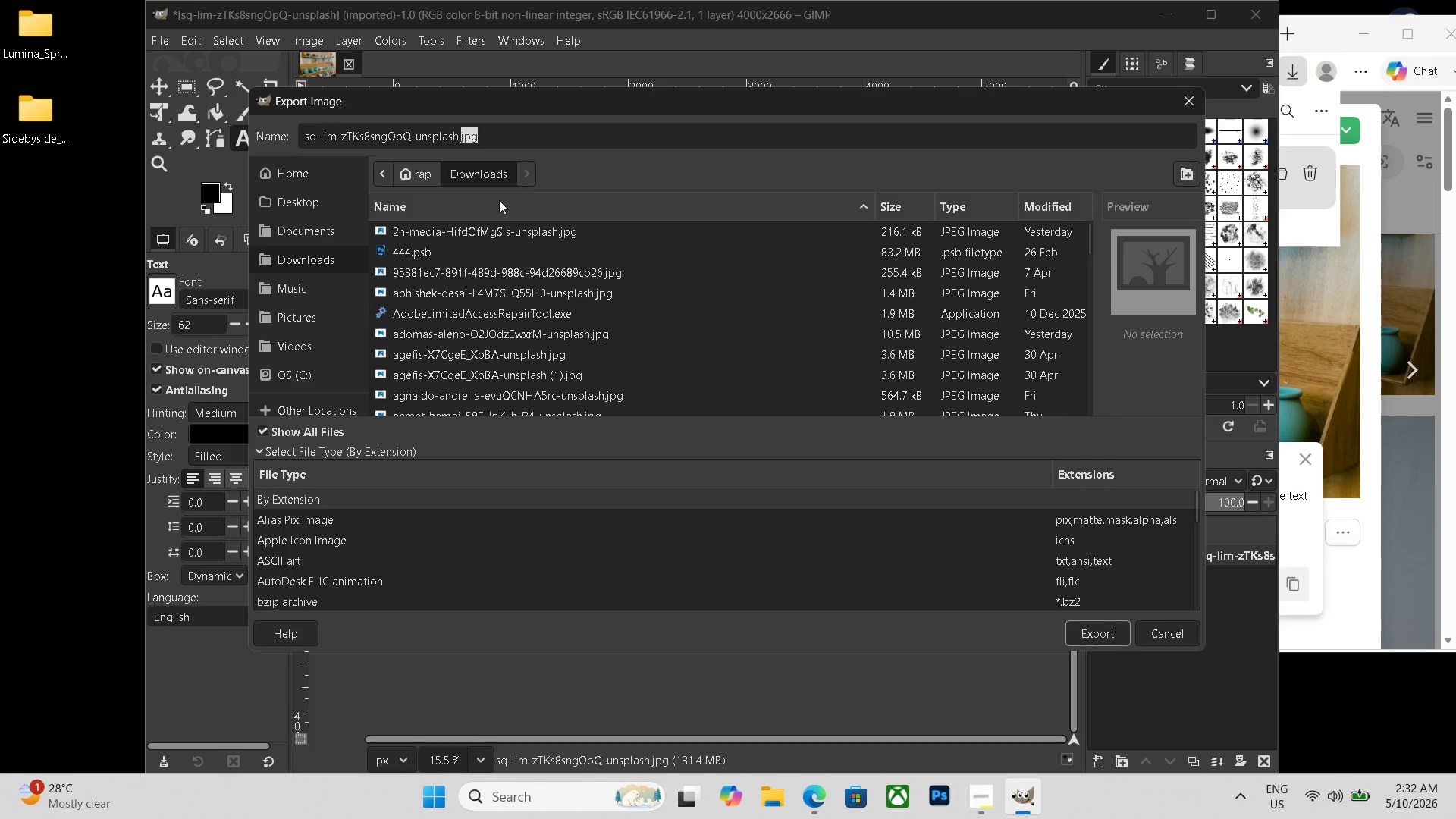 
left_click_drag(start_coordinate=[494, 138], to_coordinate=[206, 138])
 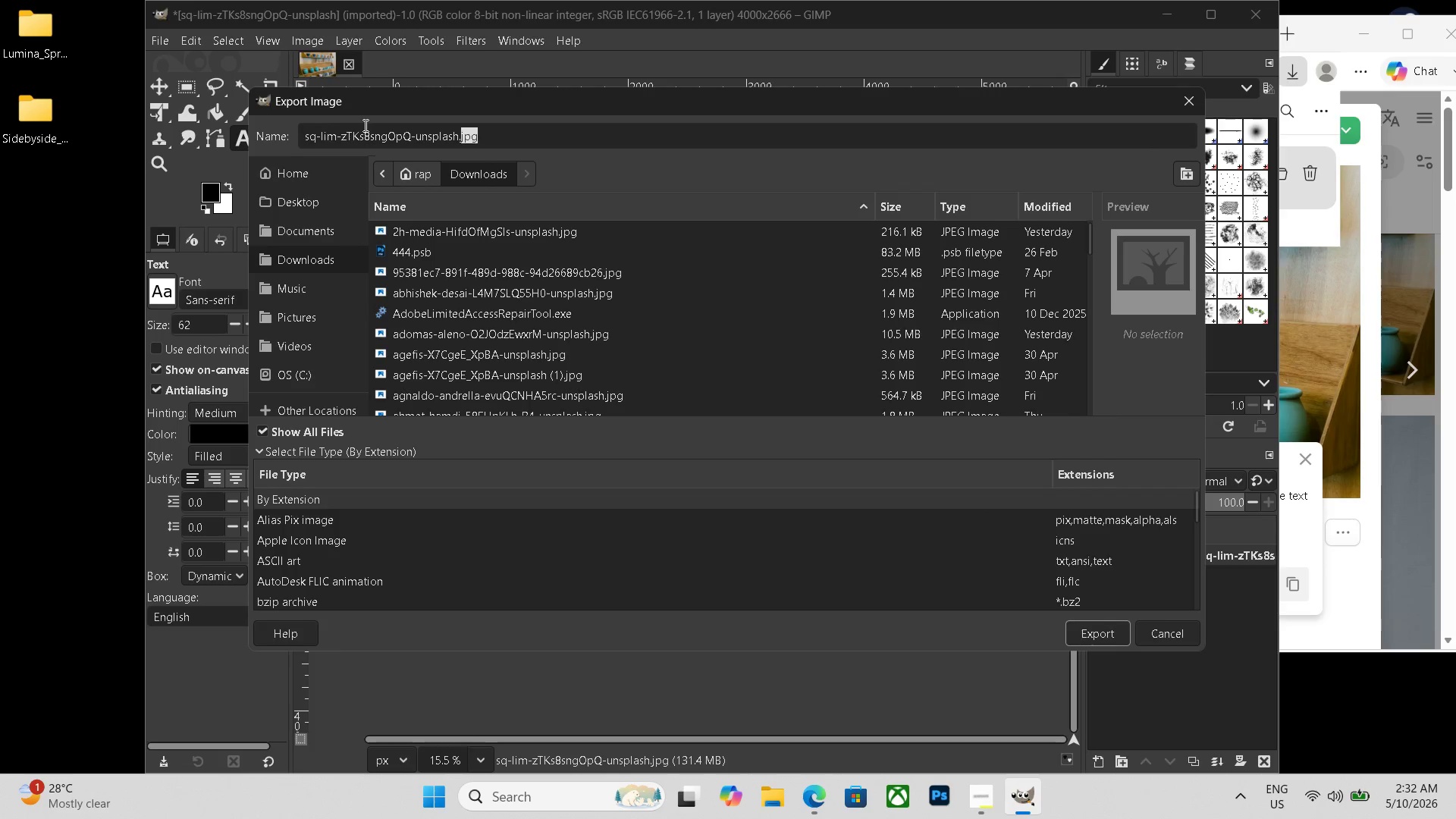 
left_click([337, 130])
 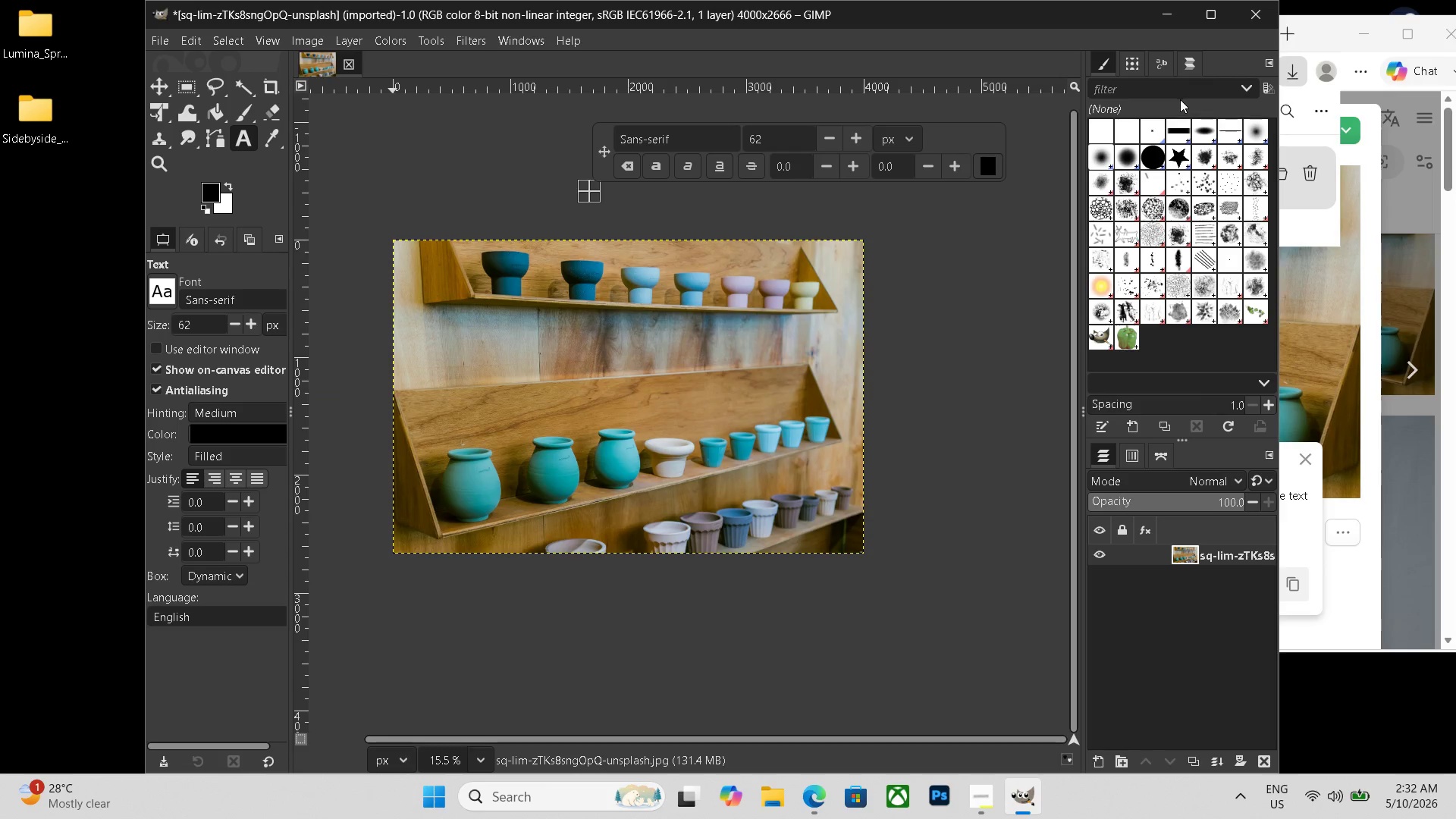 
key(Control+Shift+E)
 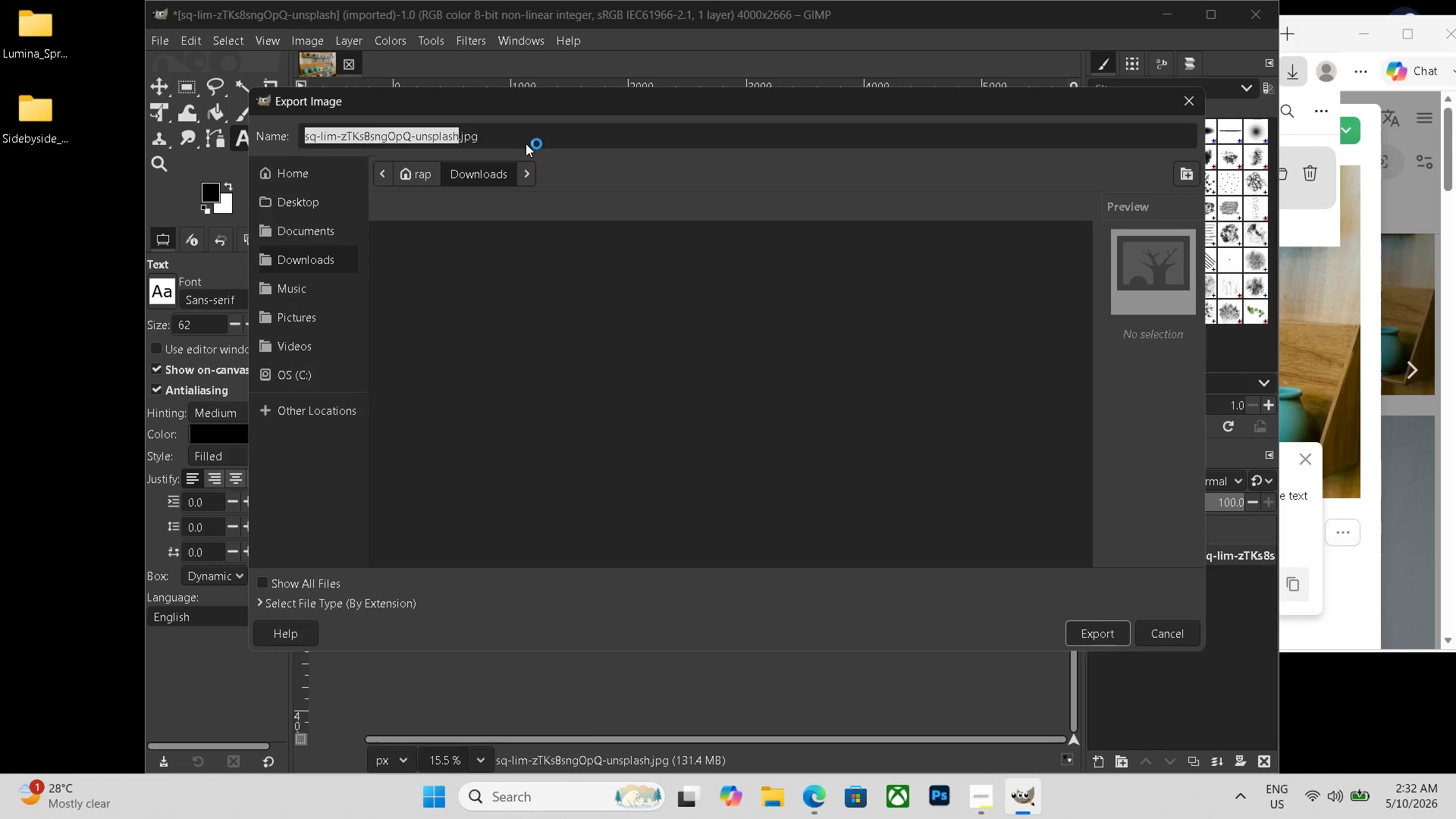 
left_click([527, 142])
 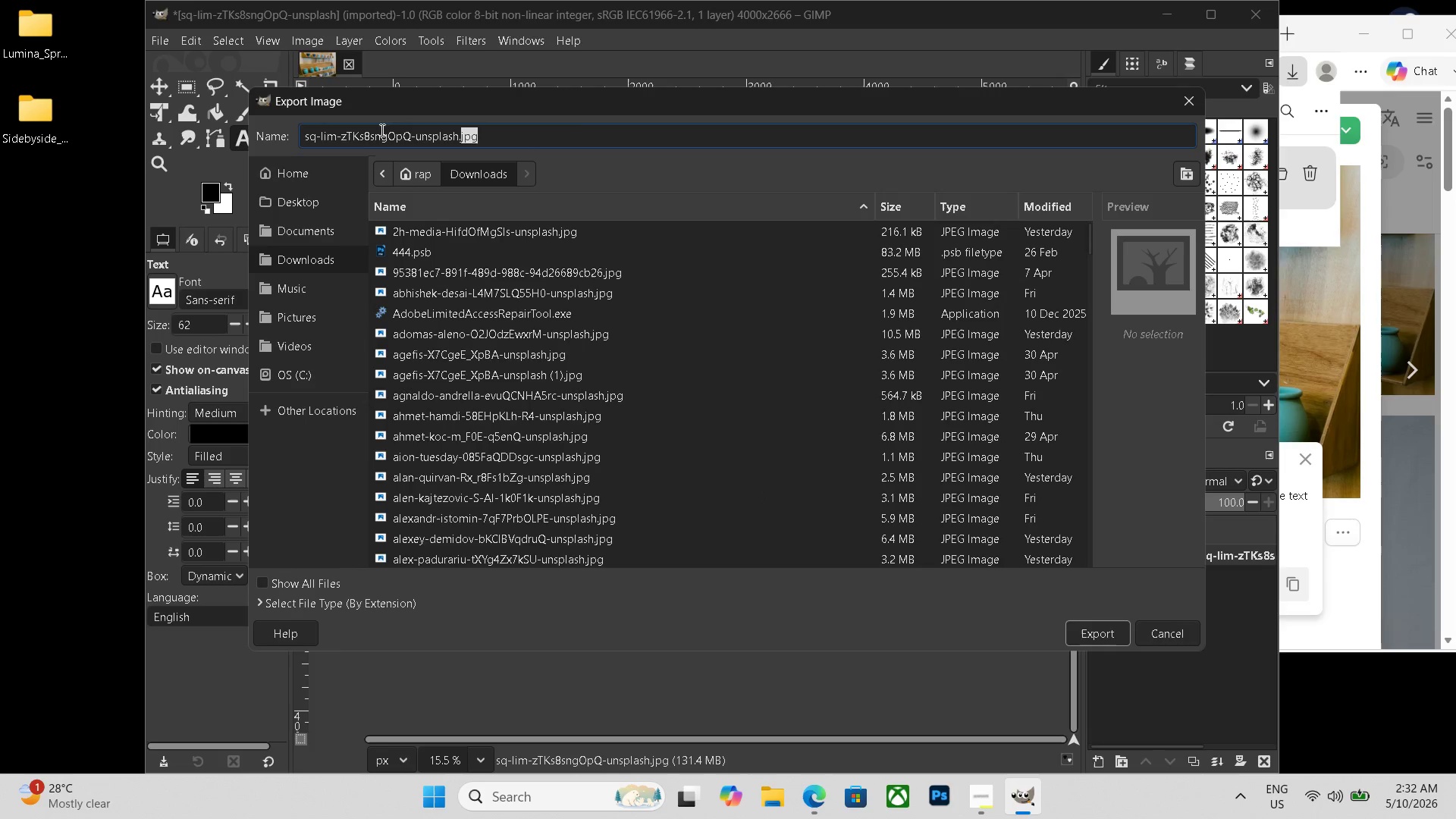 
double_click([491, 131])
 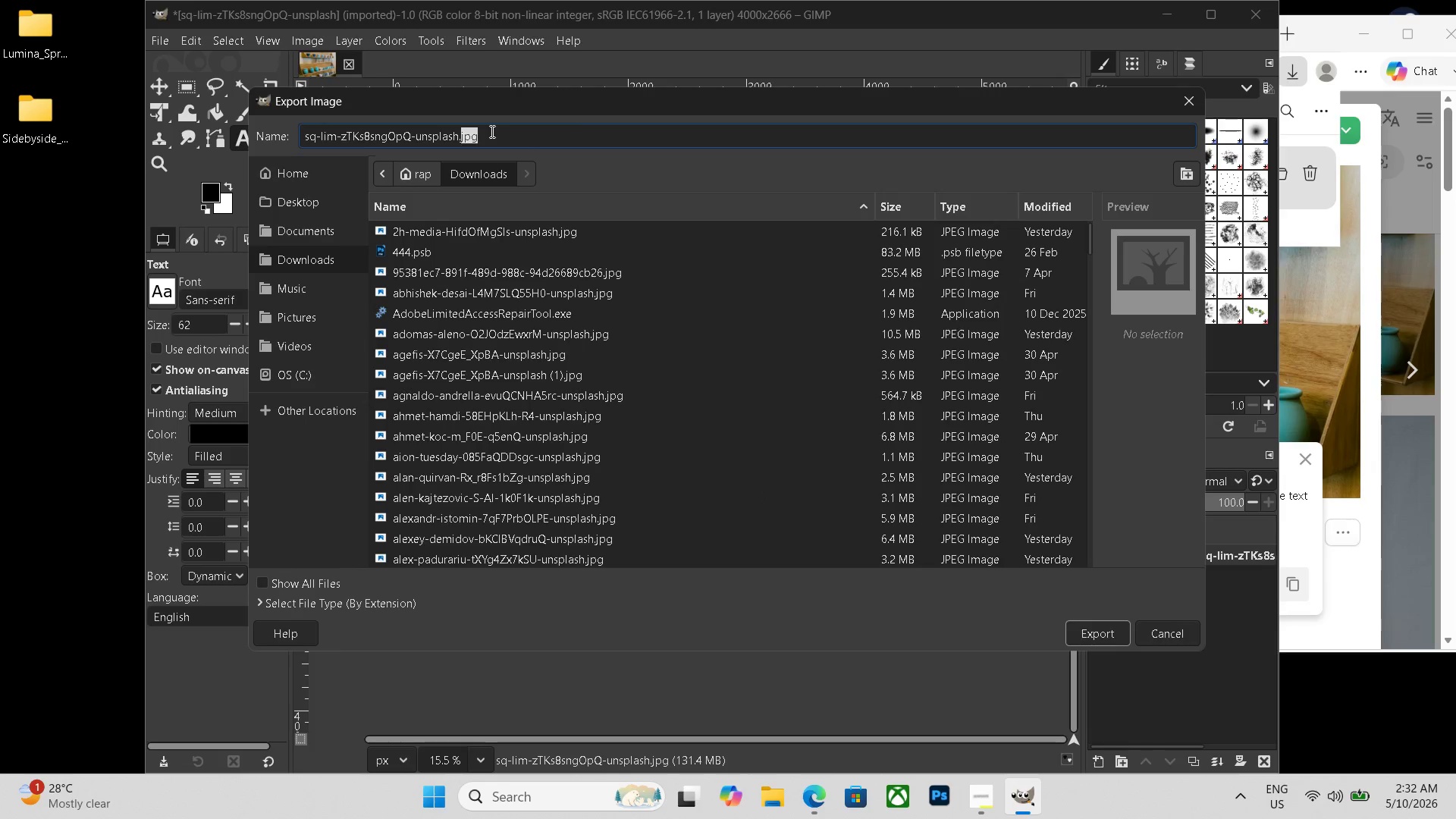 
triple_click([491, 131])
 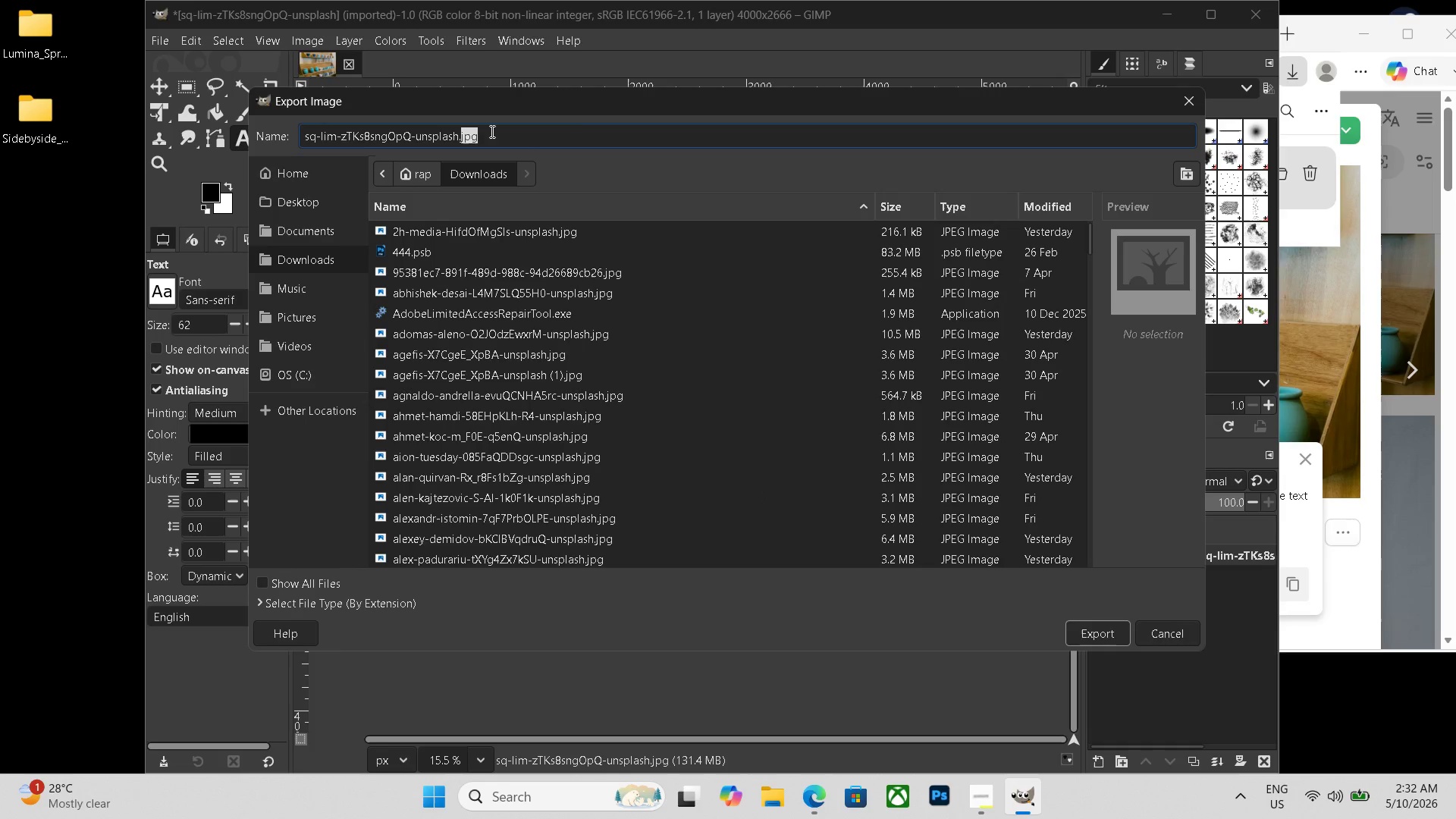 
left_click_drag(start_coordinate=[491, 131], to_coordinate=[337, 117])
 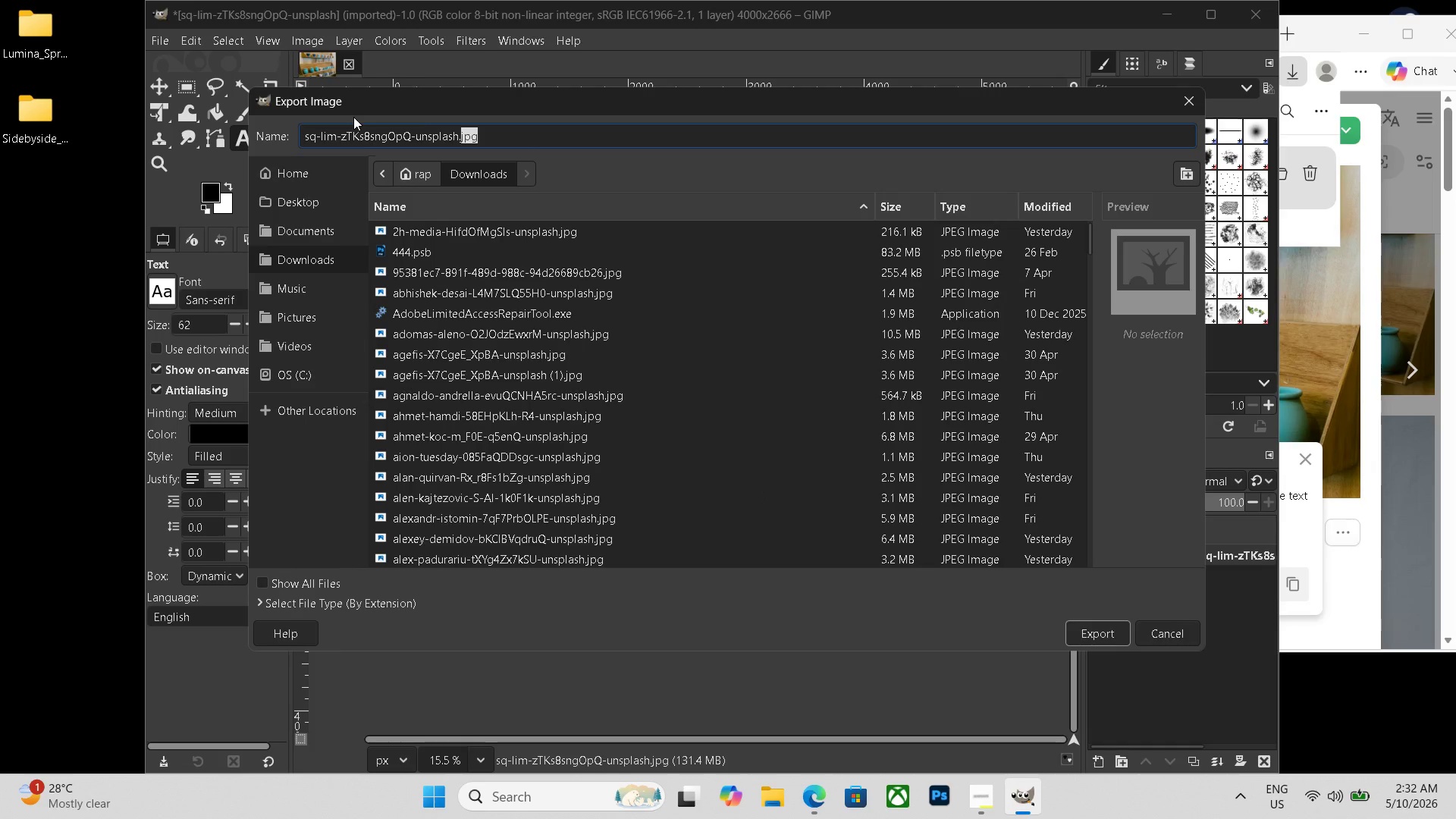 
key(Backspace)
 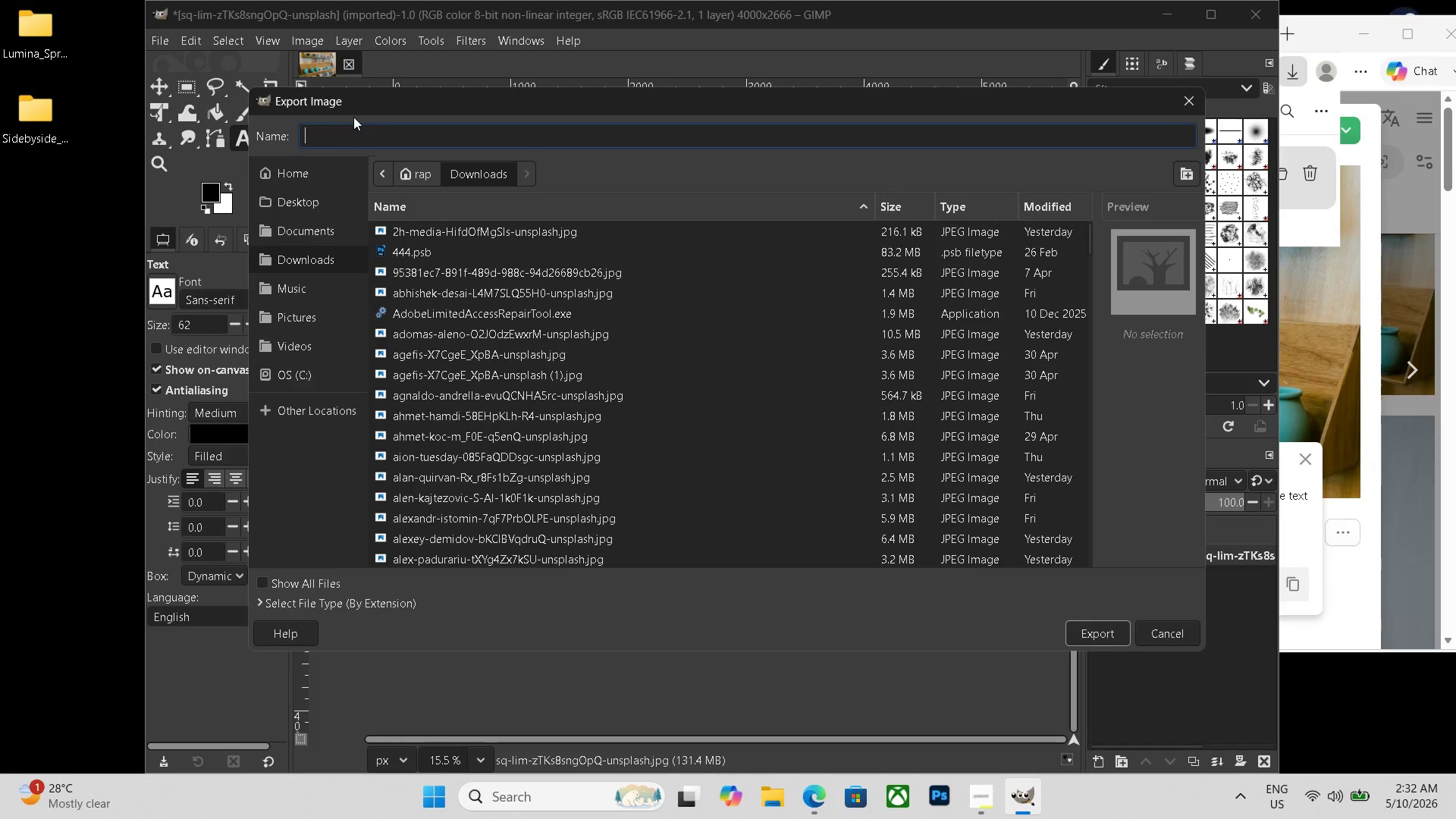 
key(Backspace)
 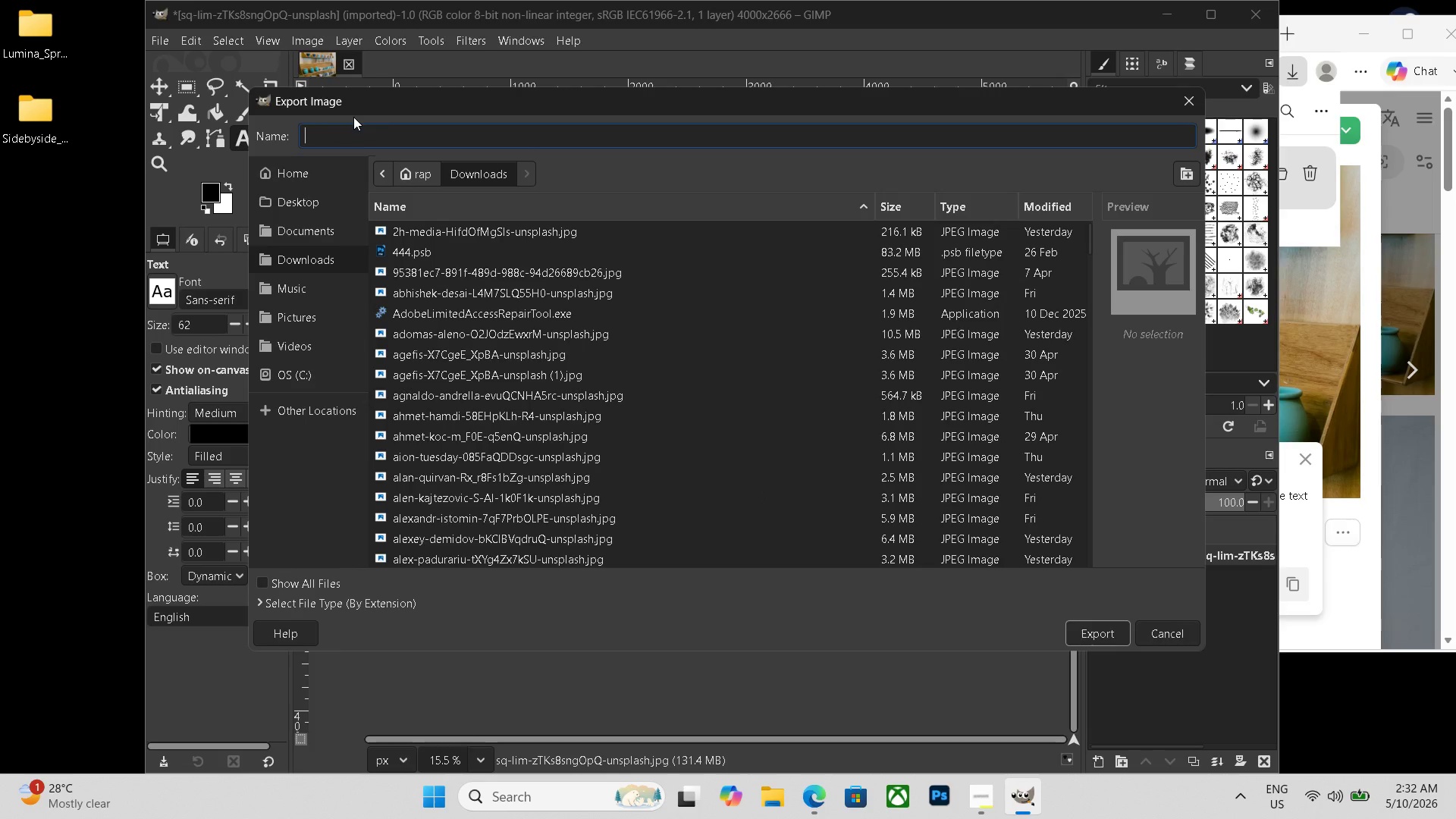 
key(Backspace)
 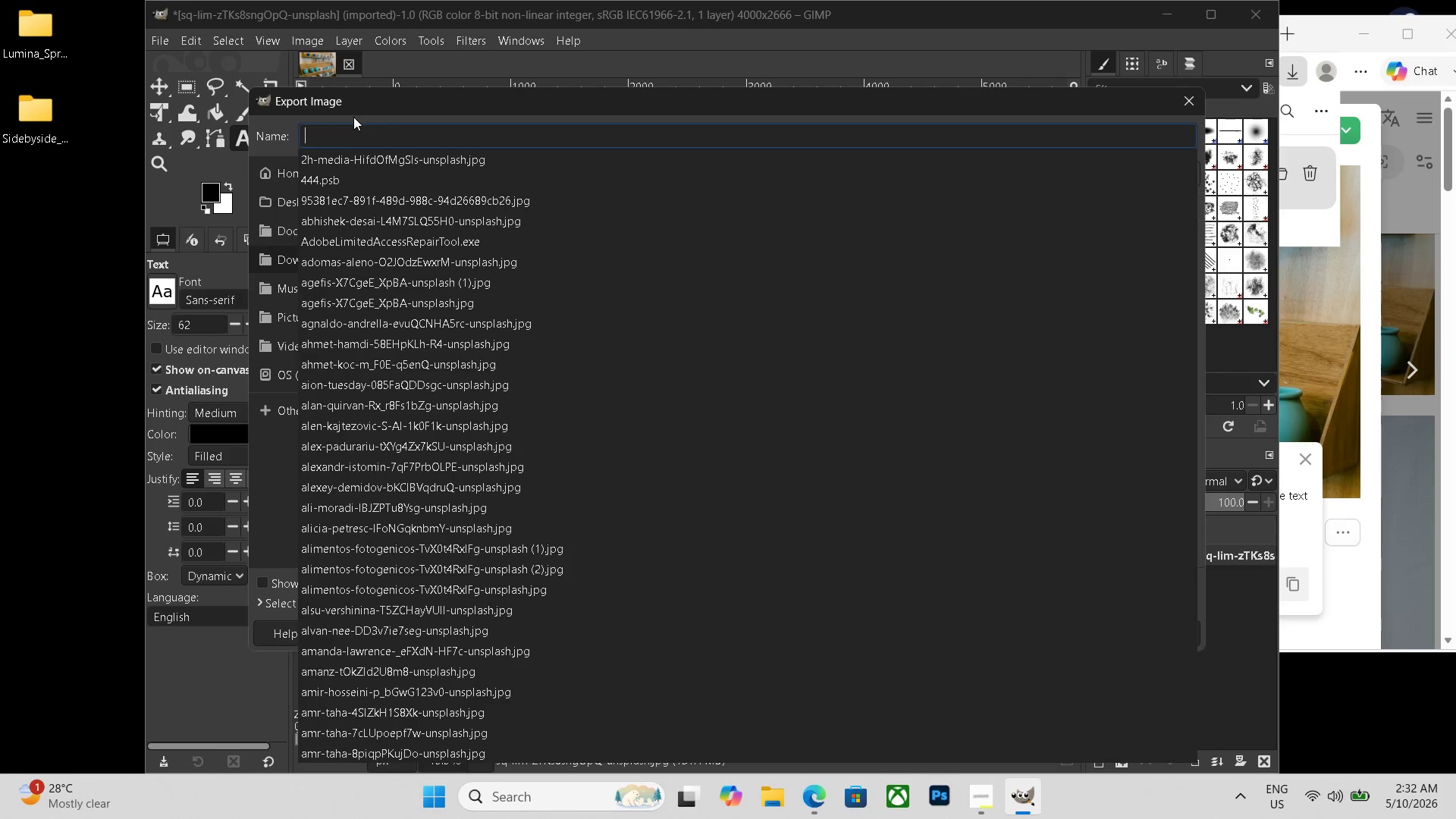 
key(Control+V)
 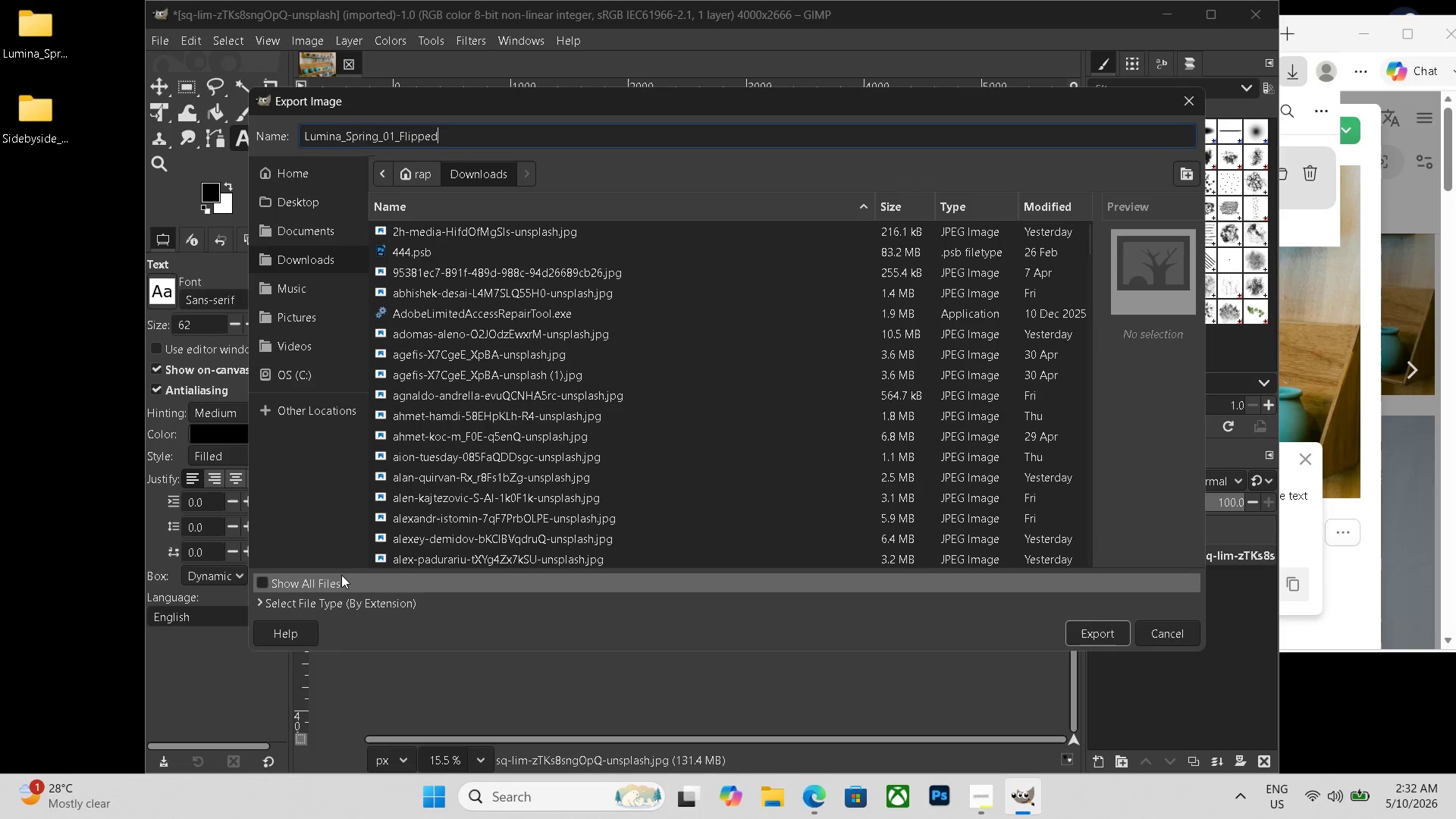 
wait(7.83)
 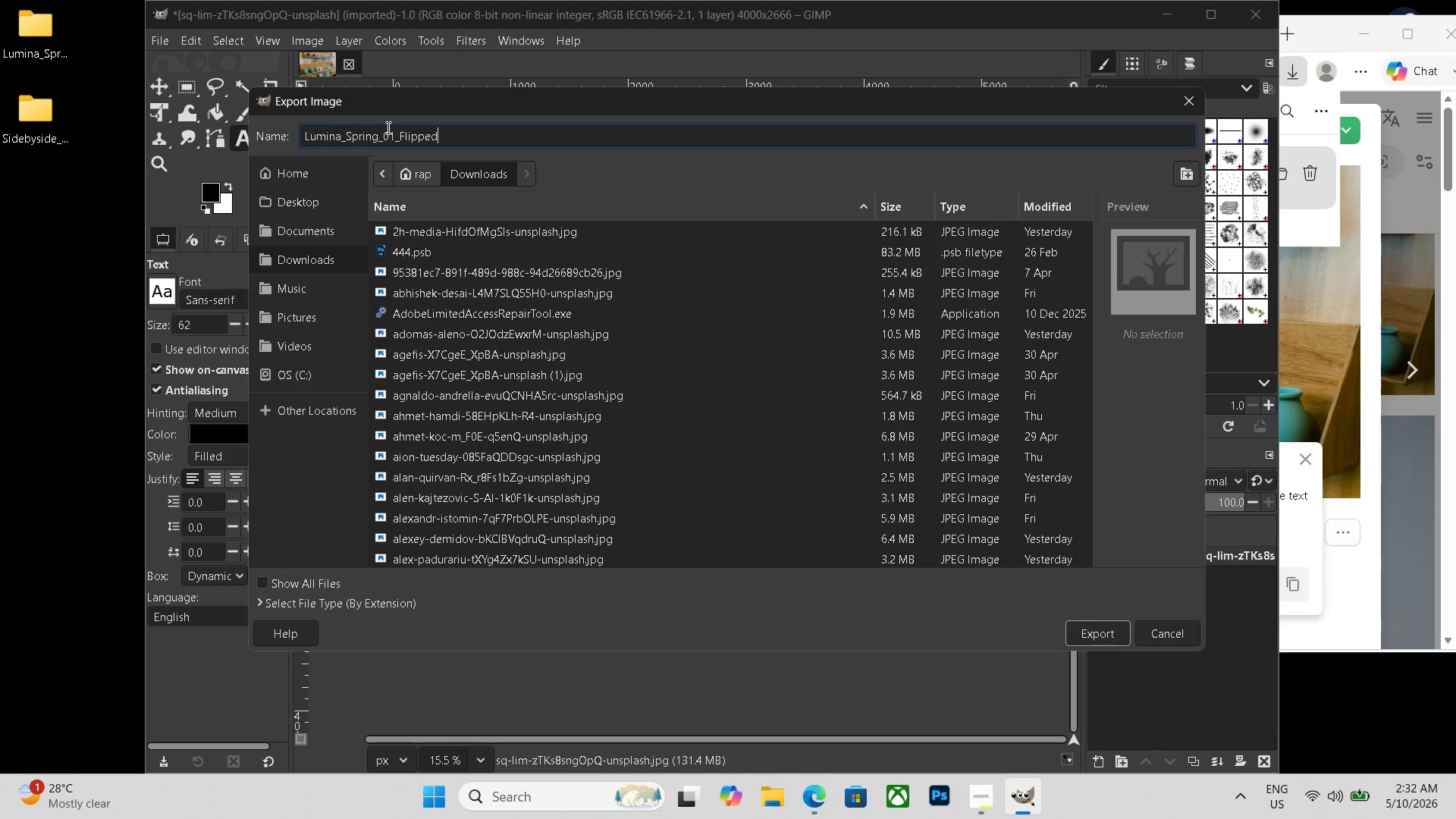 
left_click([336, 601])
 